 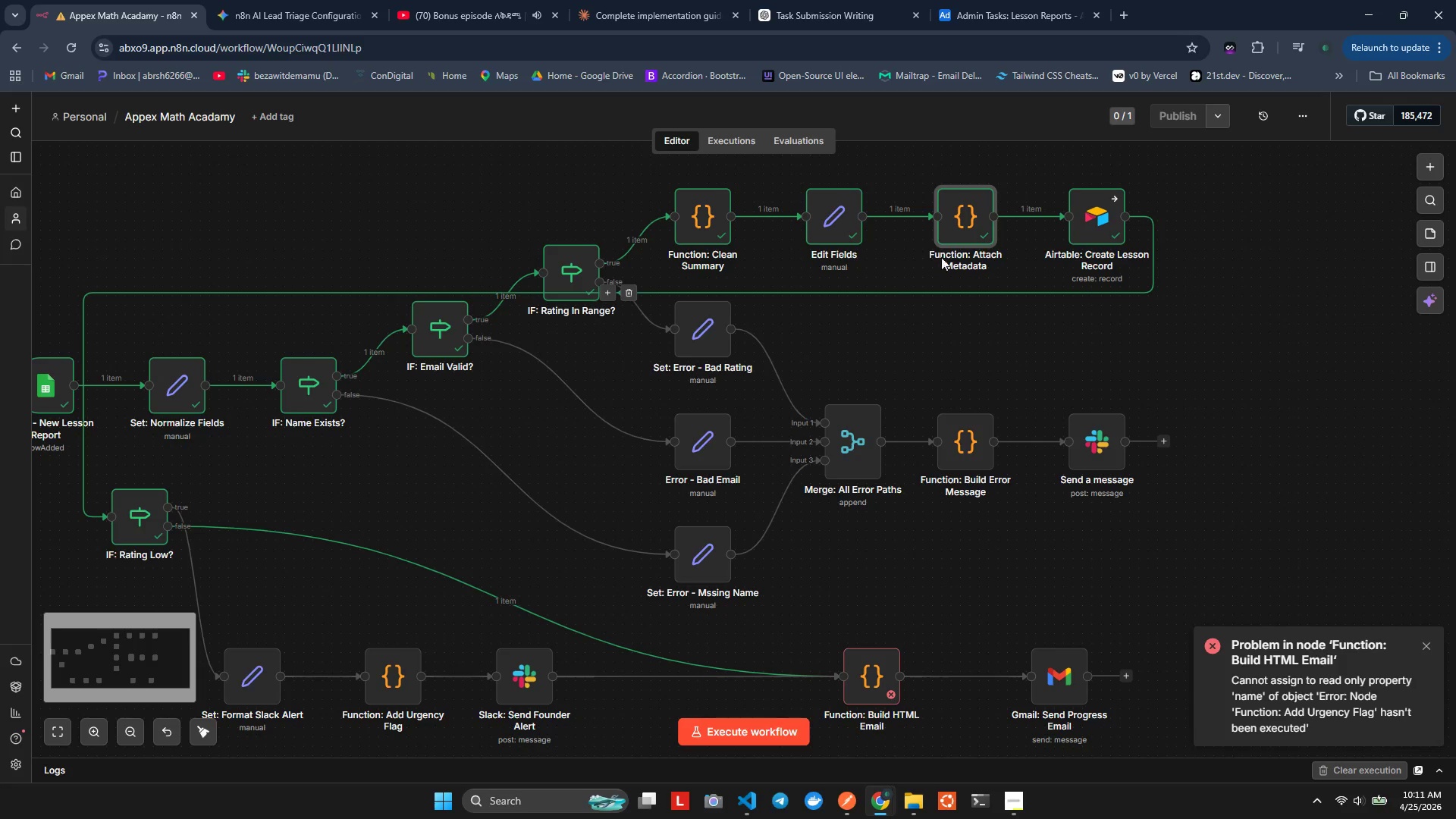 
double_click([966, 212])
 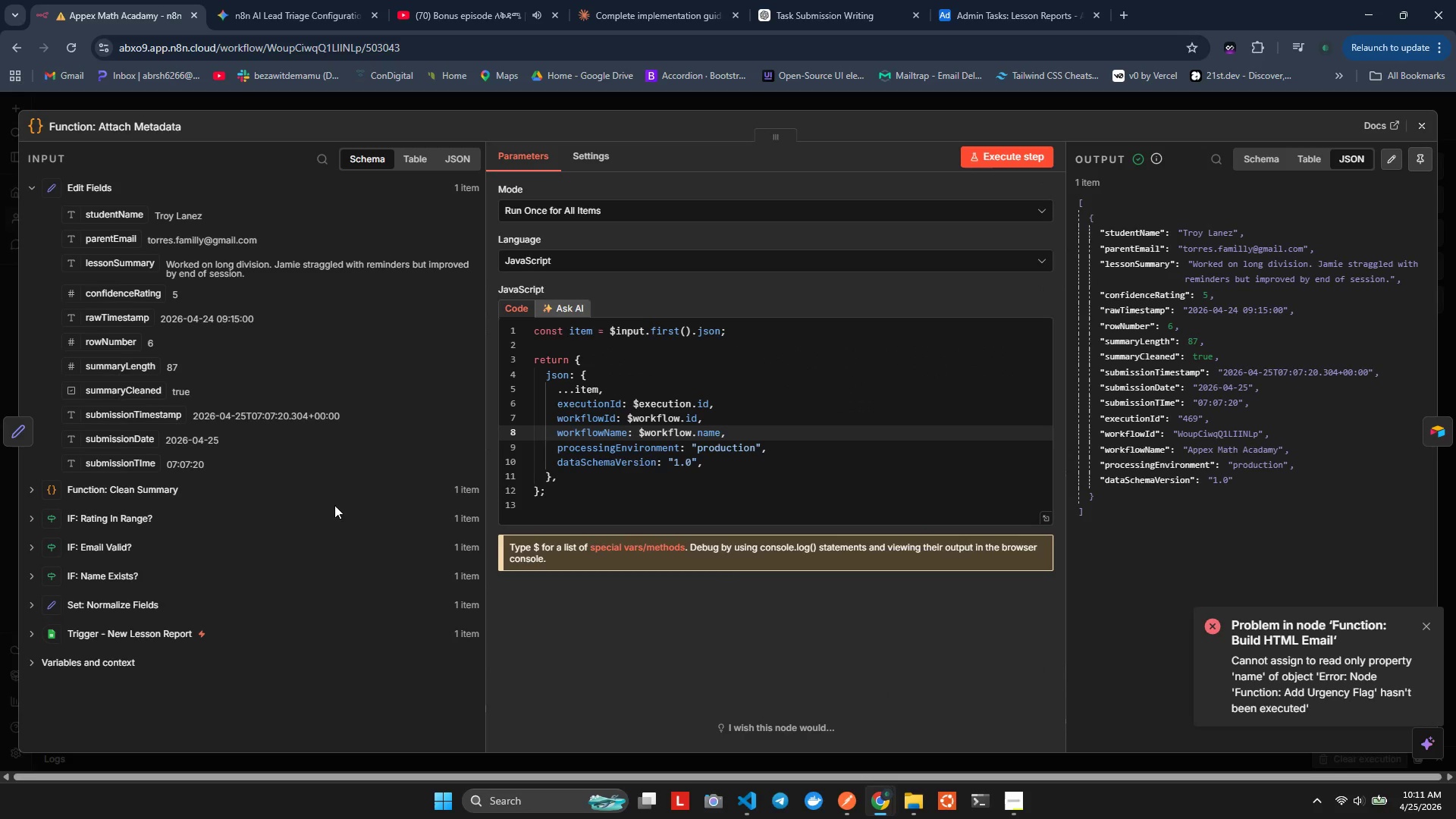 
scroll: coordinate [1169, 415], scroll_direction: down, amount: 2.0
 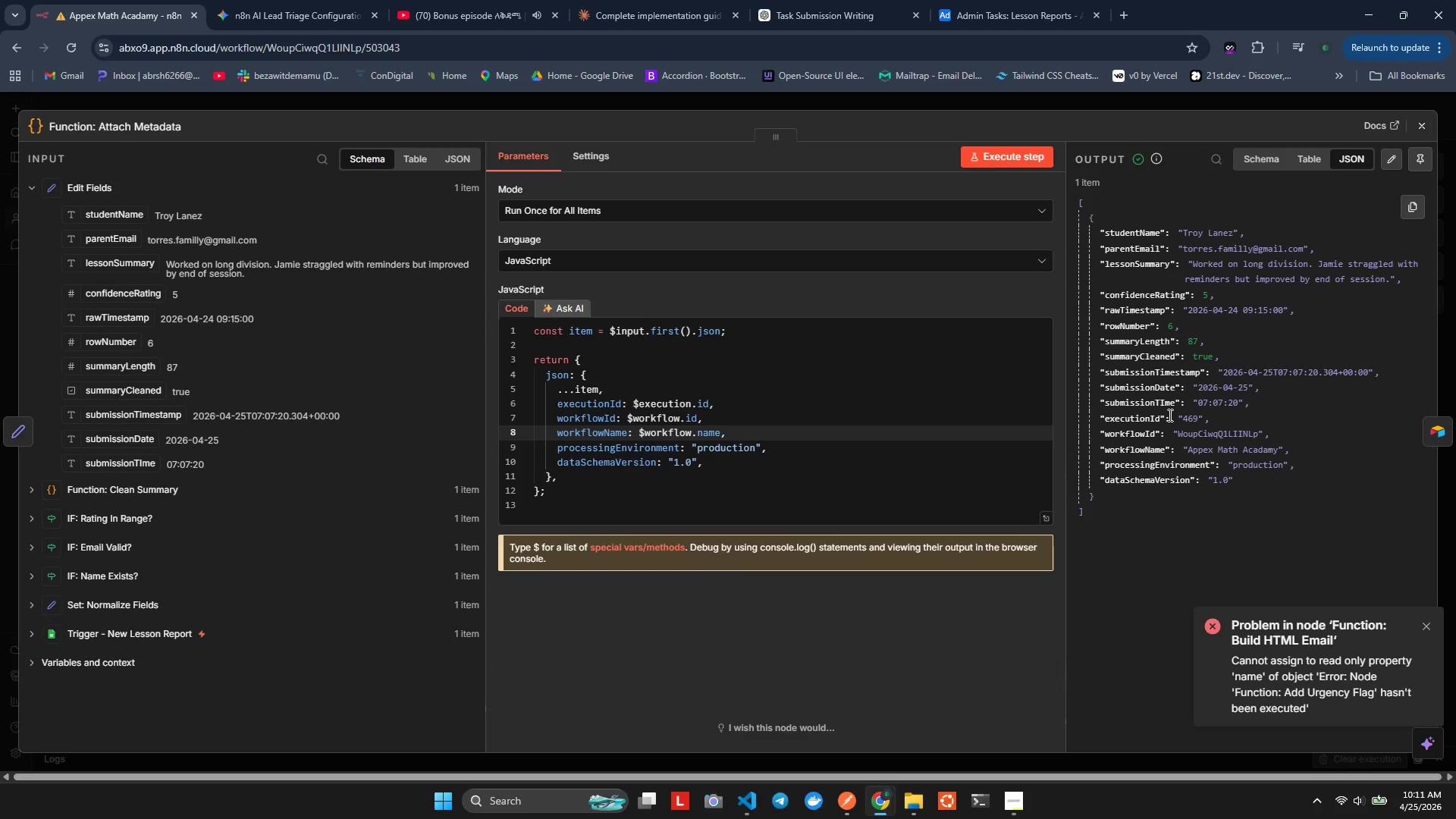 
scroll: coordinate [1169, 414], scroll_direction: up, amount: 3.0
 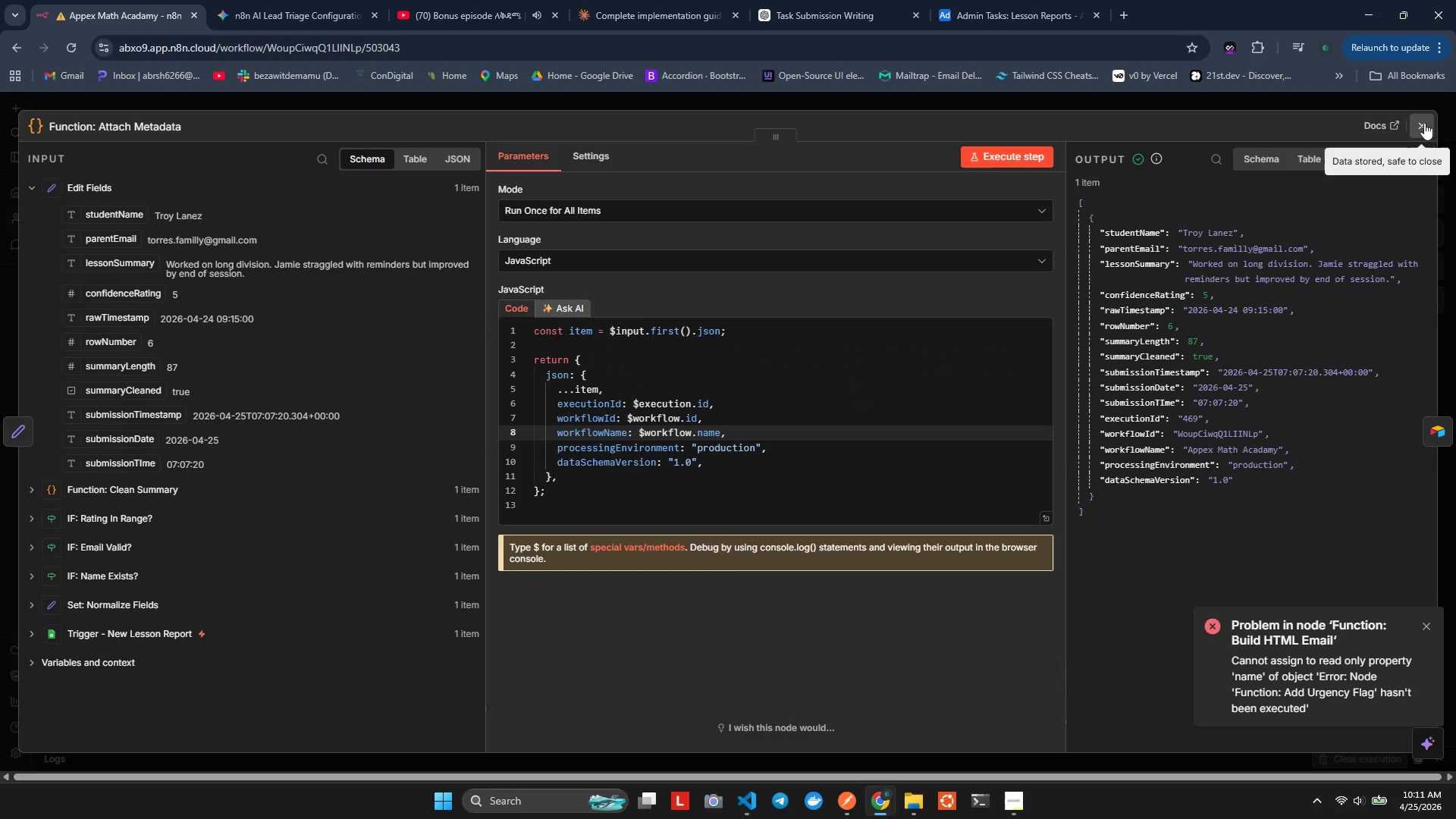 
left_click([1424, 123])
 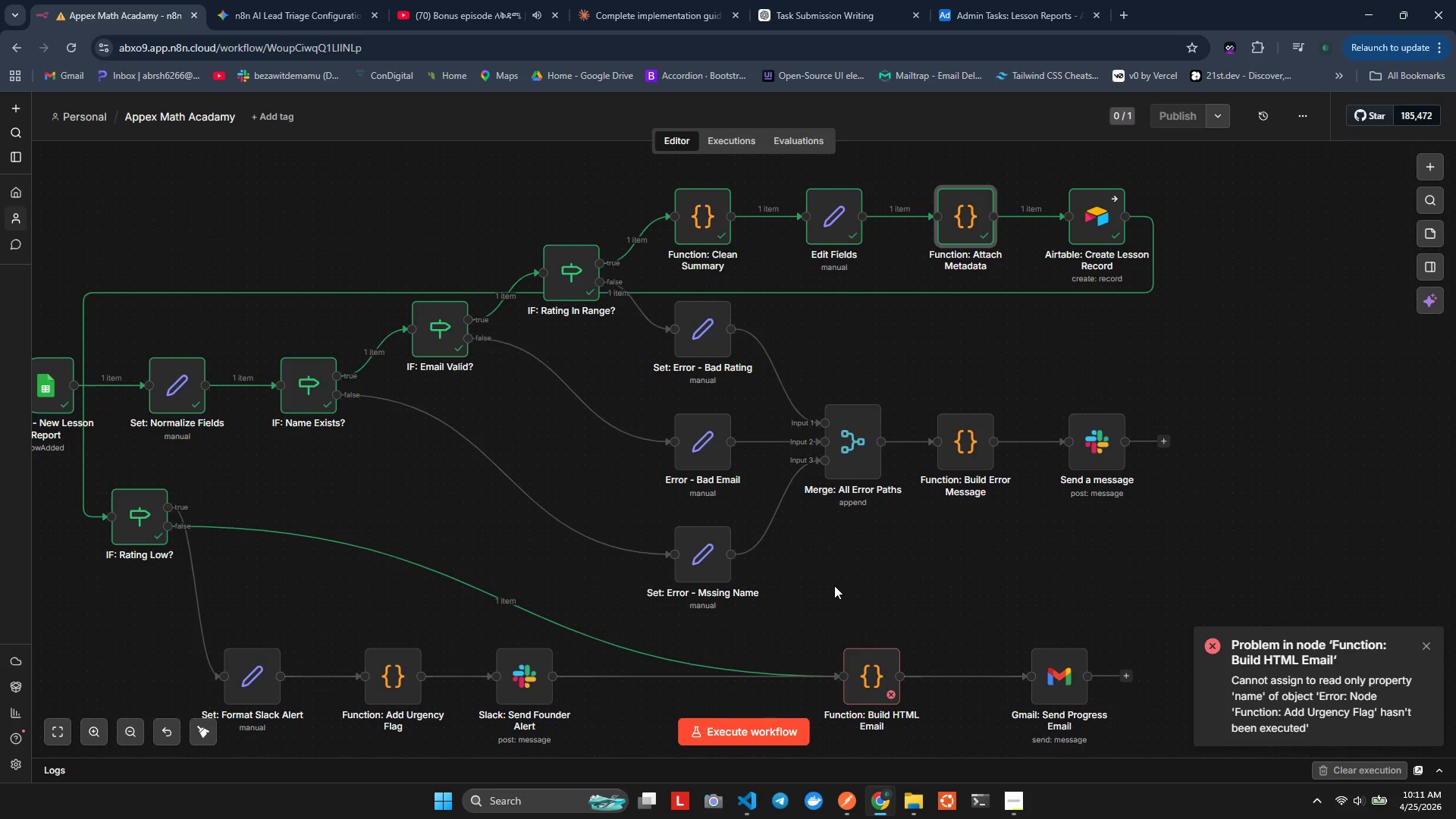 
scroll: coordinate [829, 584], scroll_direction: down, amount: 4.0
 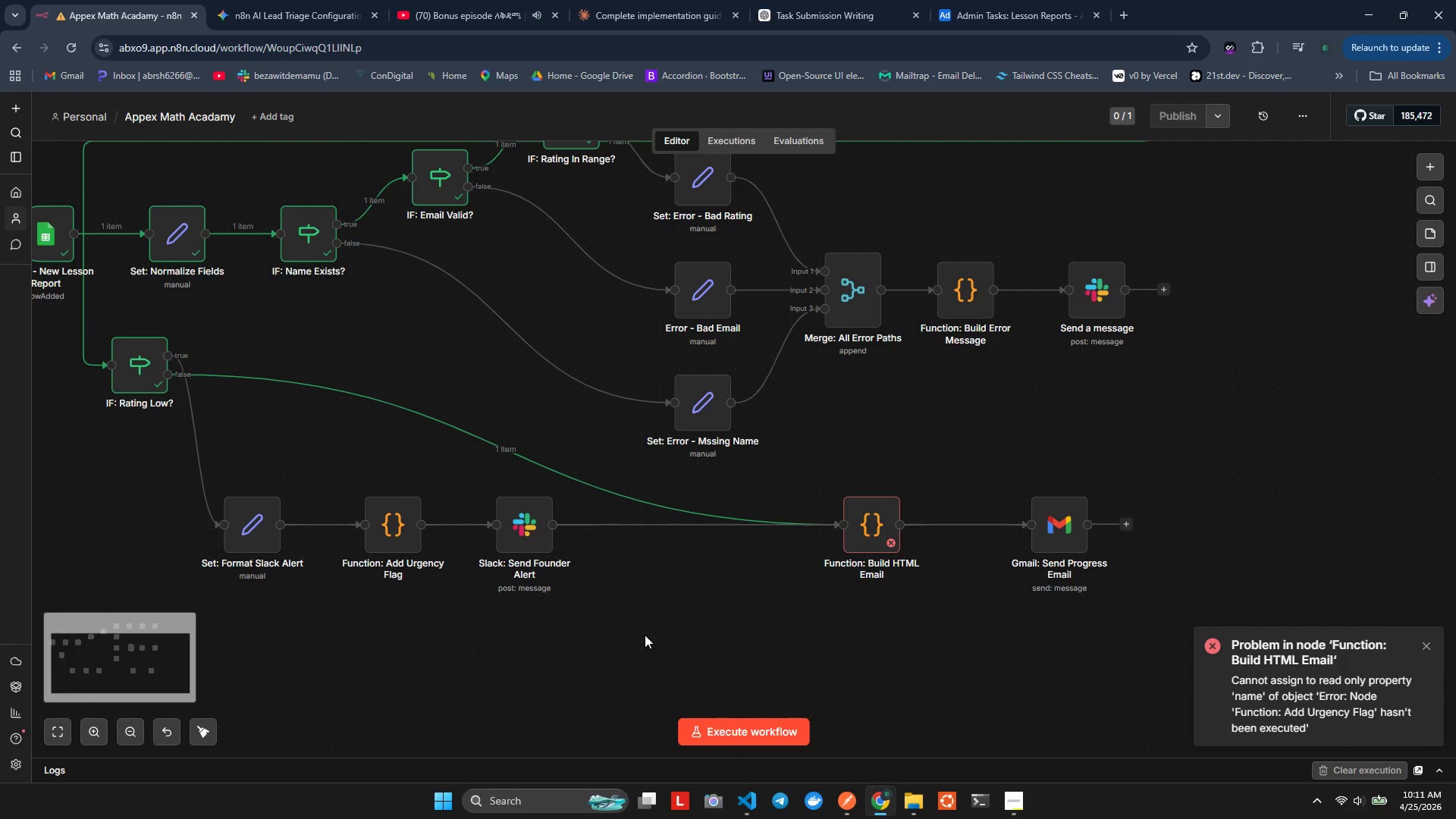 
hold_key(key=ShiftLeft, duration=1.3)
scroll: coordinate [630, 617], scroll_direction: up, amount: 1.0
 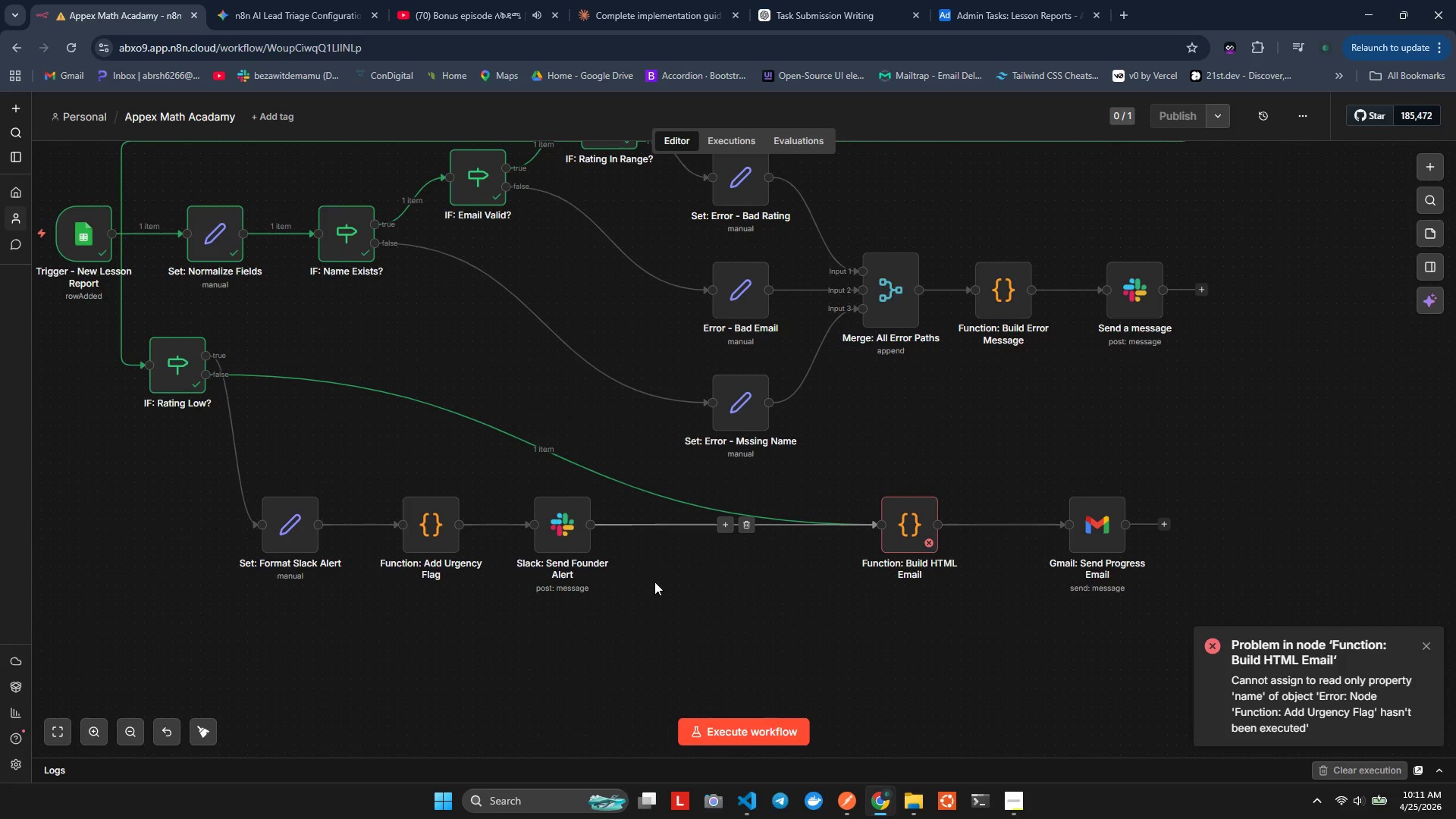 
double_click([425, 535])
 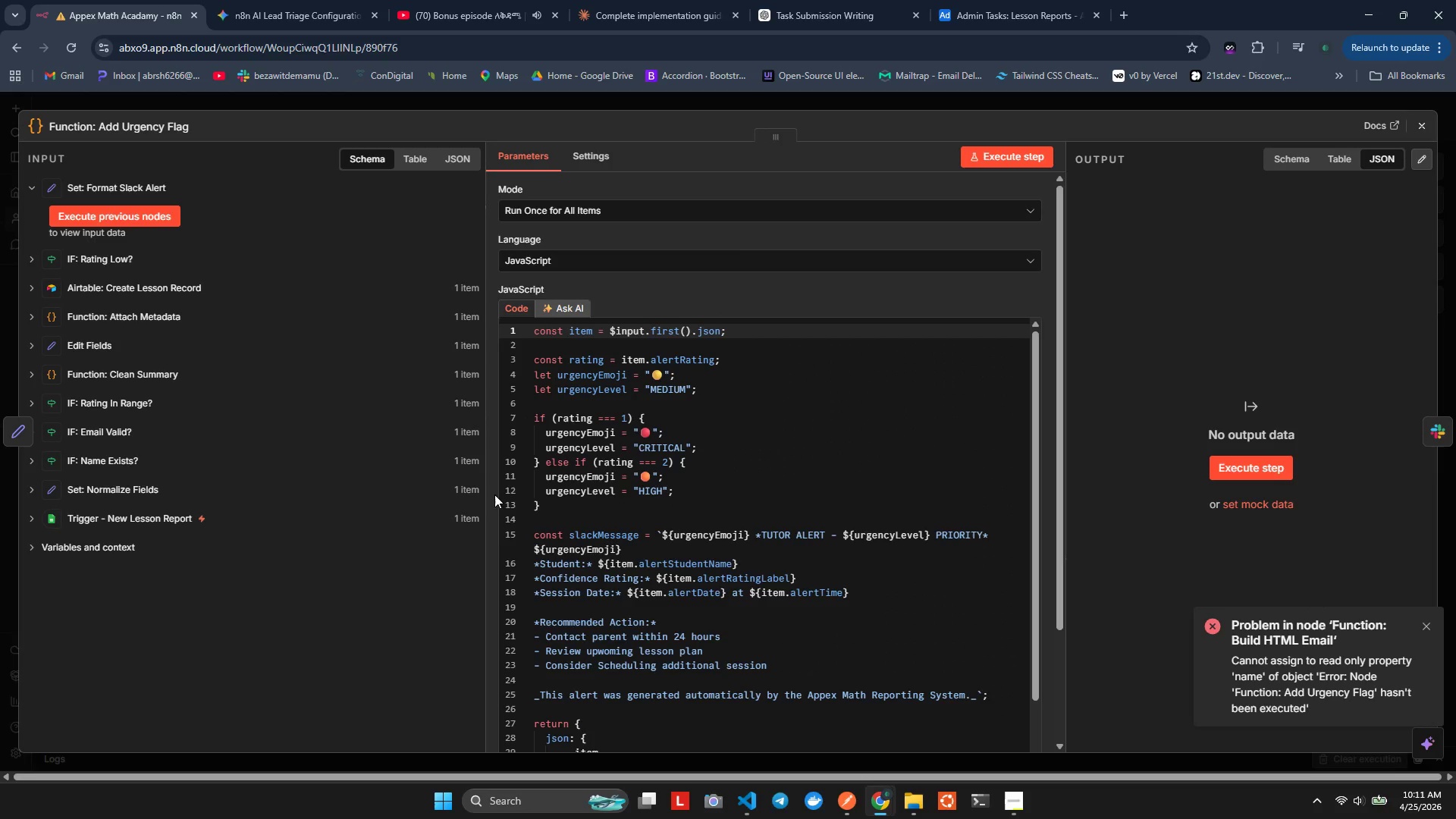 
scroll: coordinate [578, 515], scroll_direction: down, amount: 5.0
 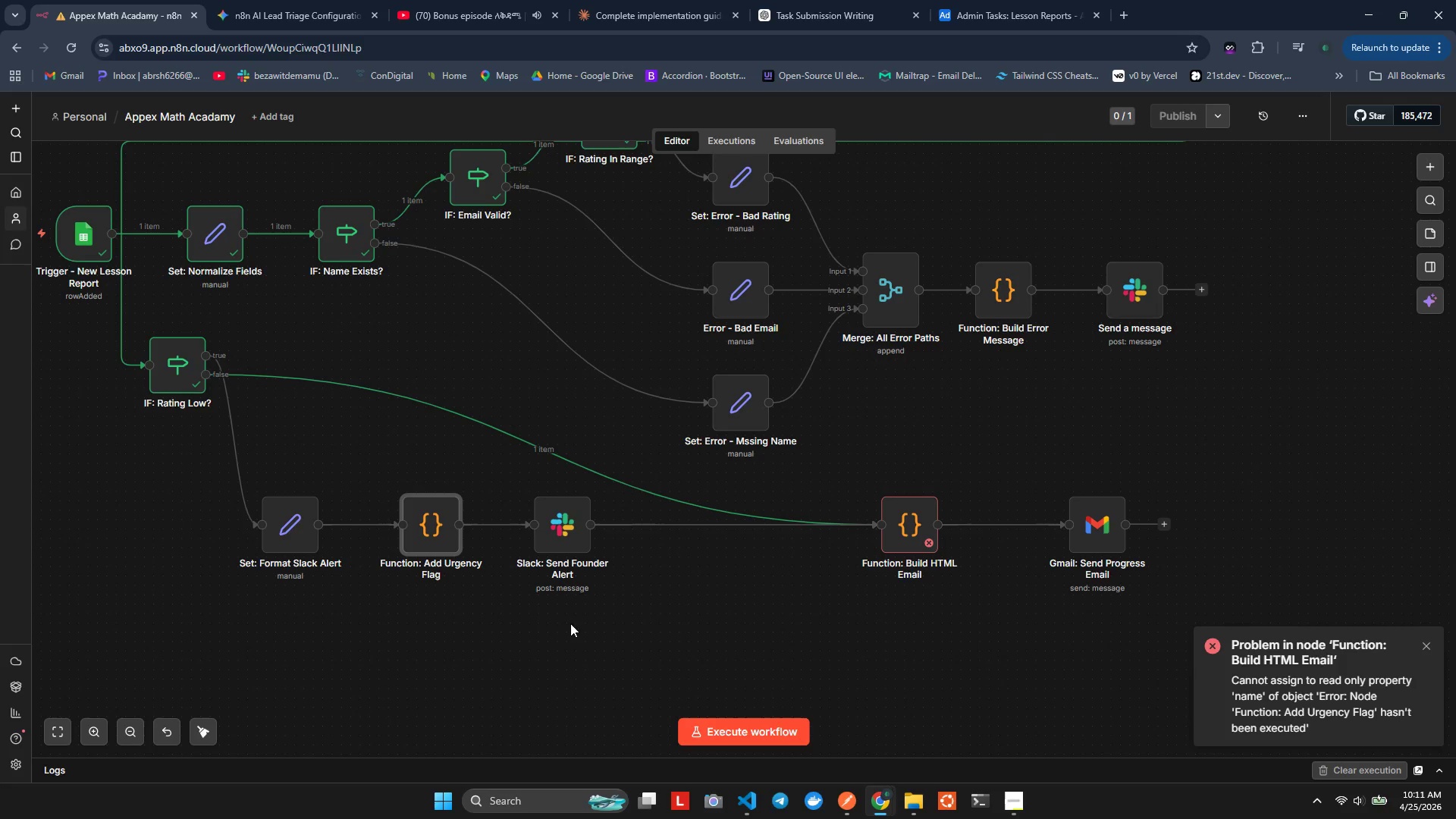 
wait(6.12)
 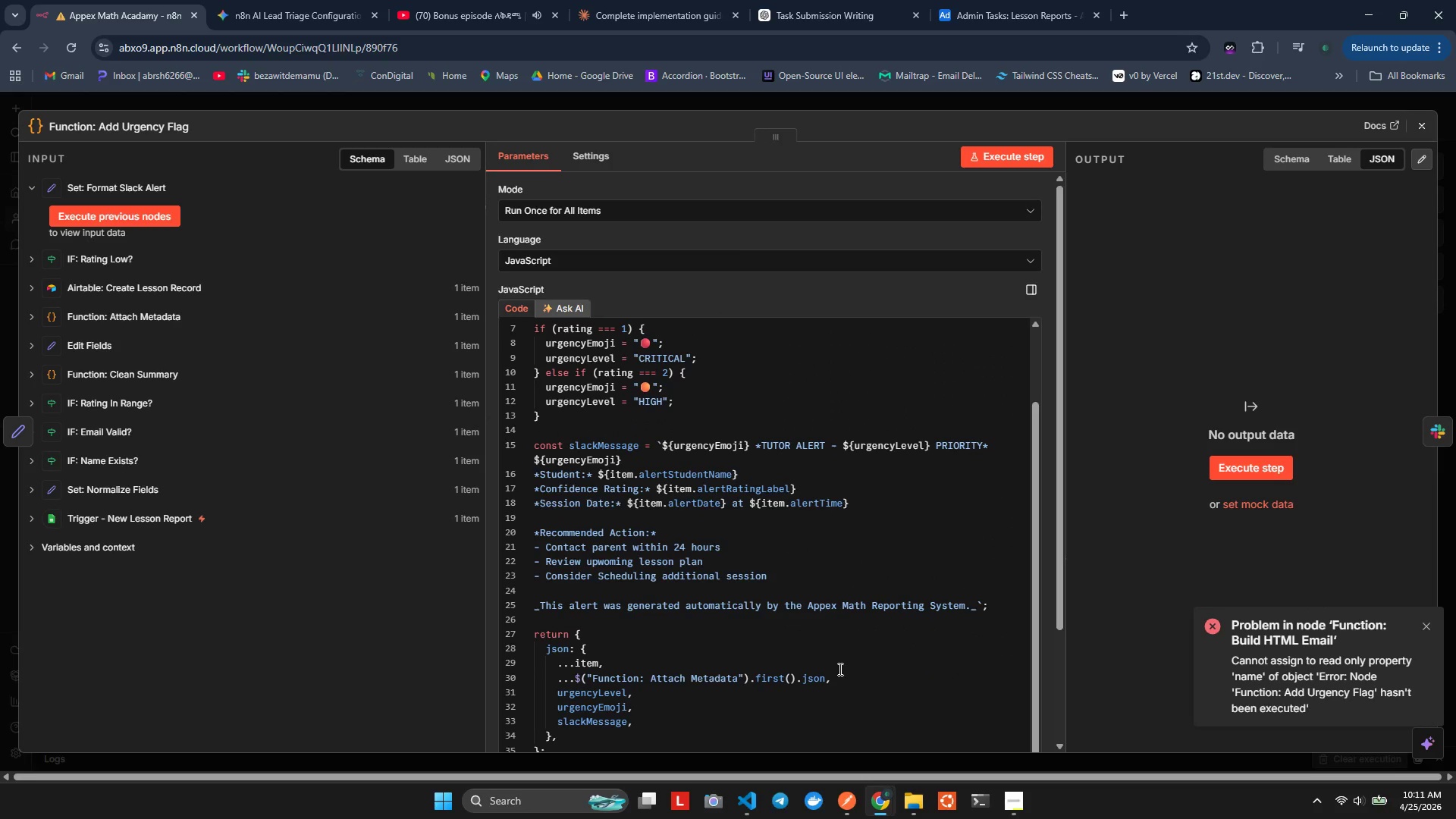 
left_click([299, 534])
 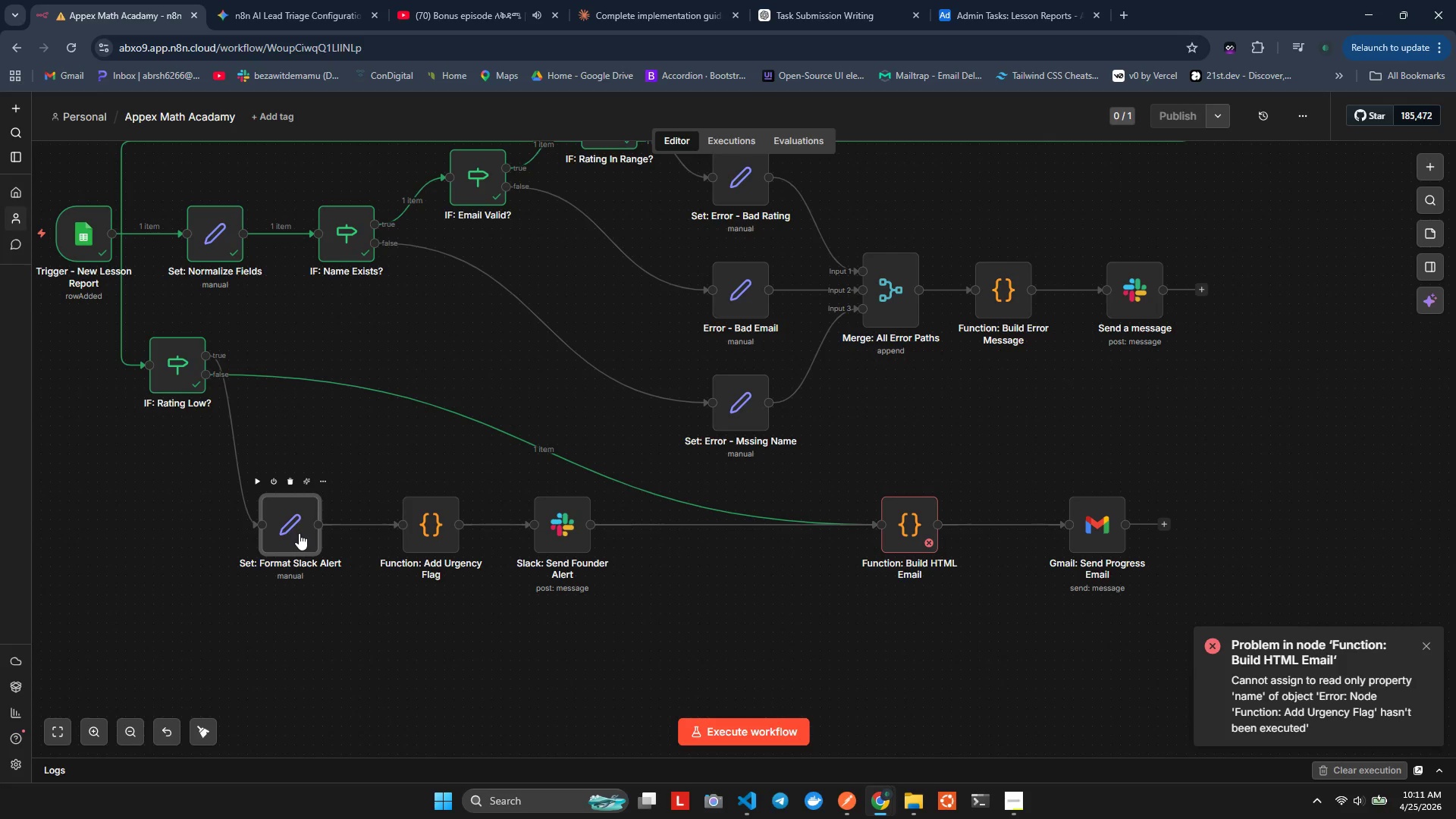 
left_click([299, 533])
 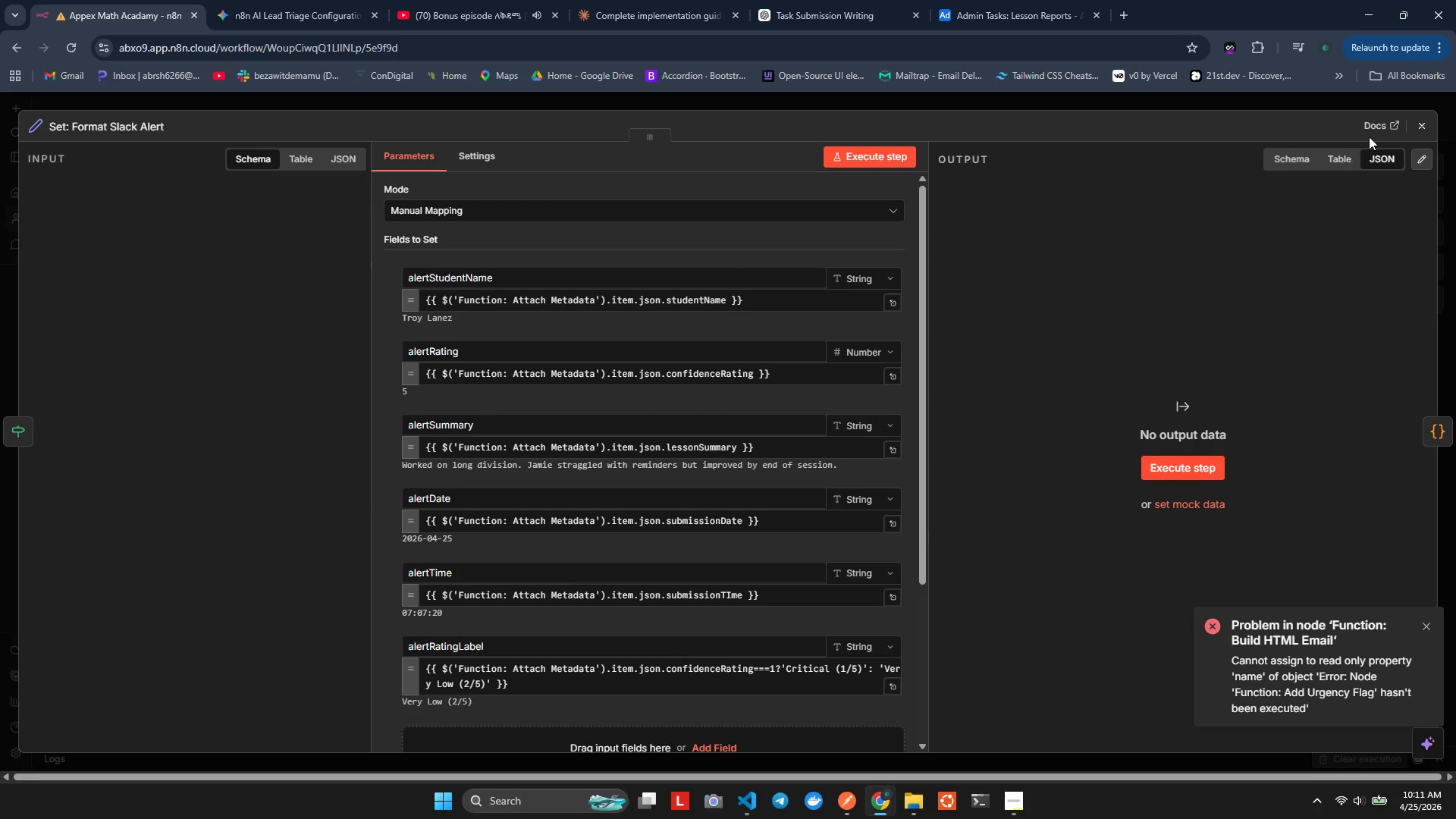 
scroll: coordinate [451, 701], scroll_direction: down, amount: 11.0
 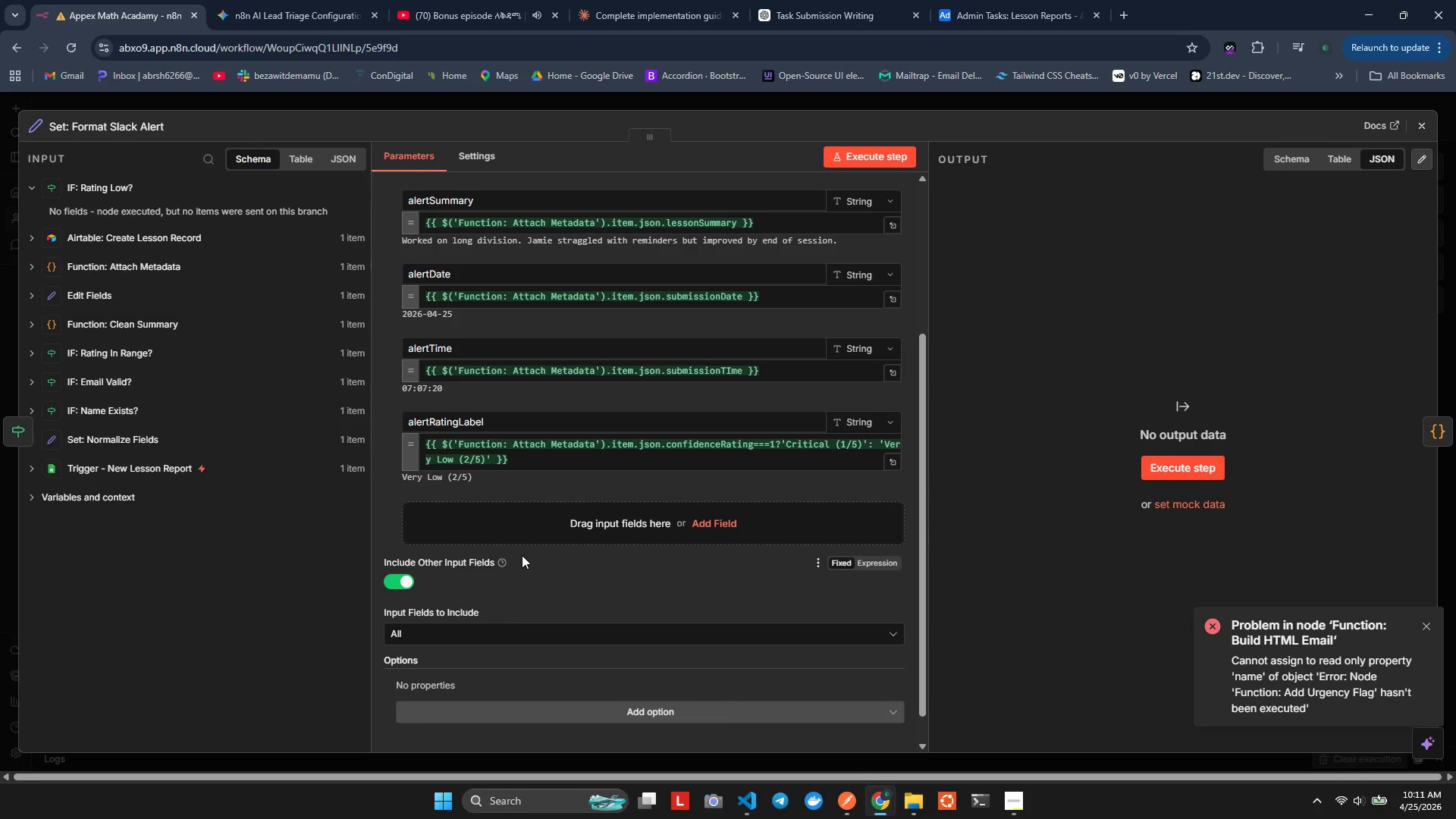 
scroll: coordinate [522, 554], scroll_direction: up, amount: 2.0
 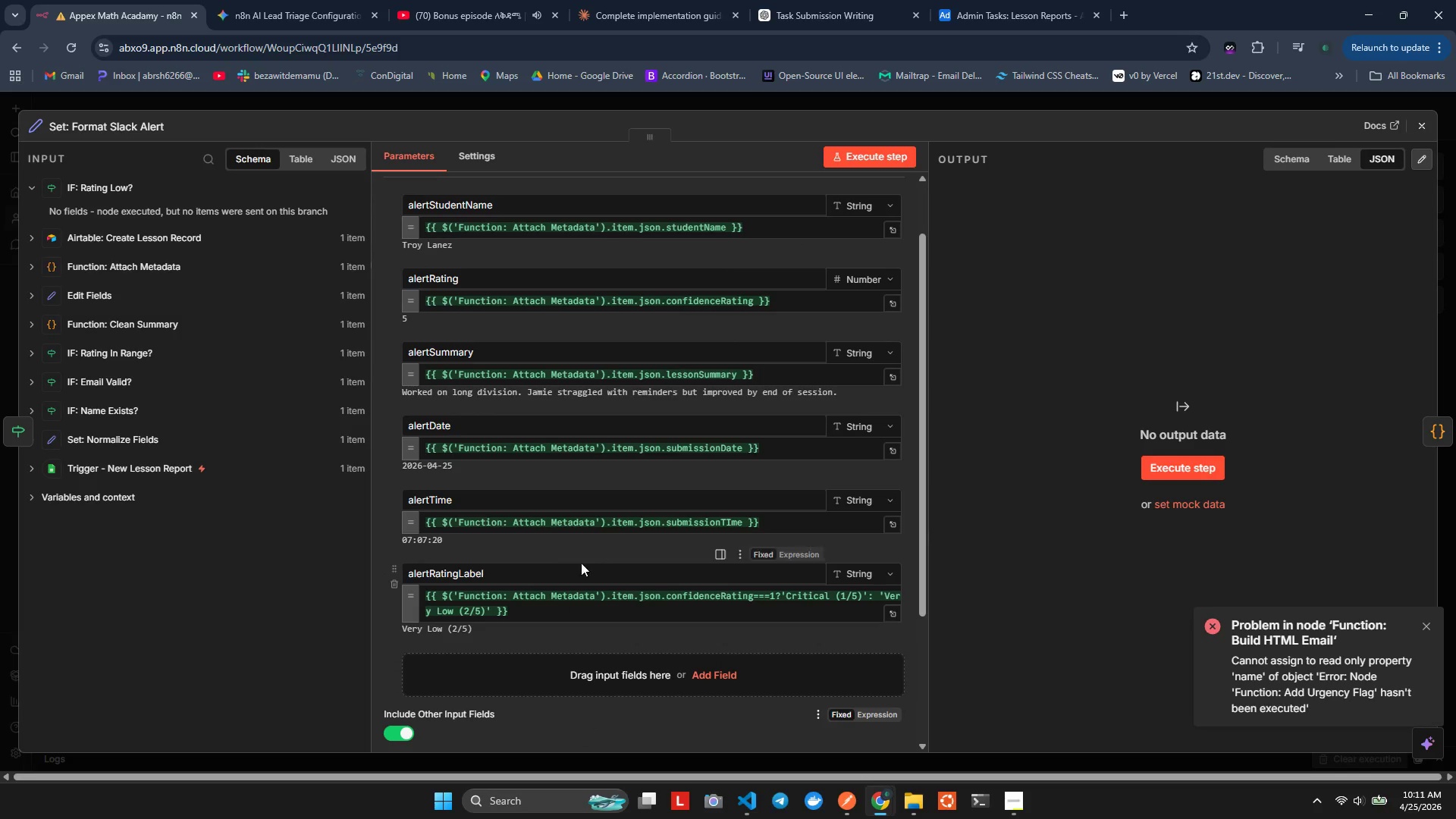 
scroll: coordinate [604, 573], scroll_direction: down, amount: 4.0
 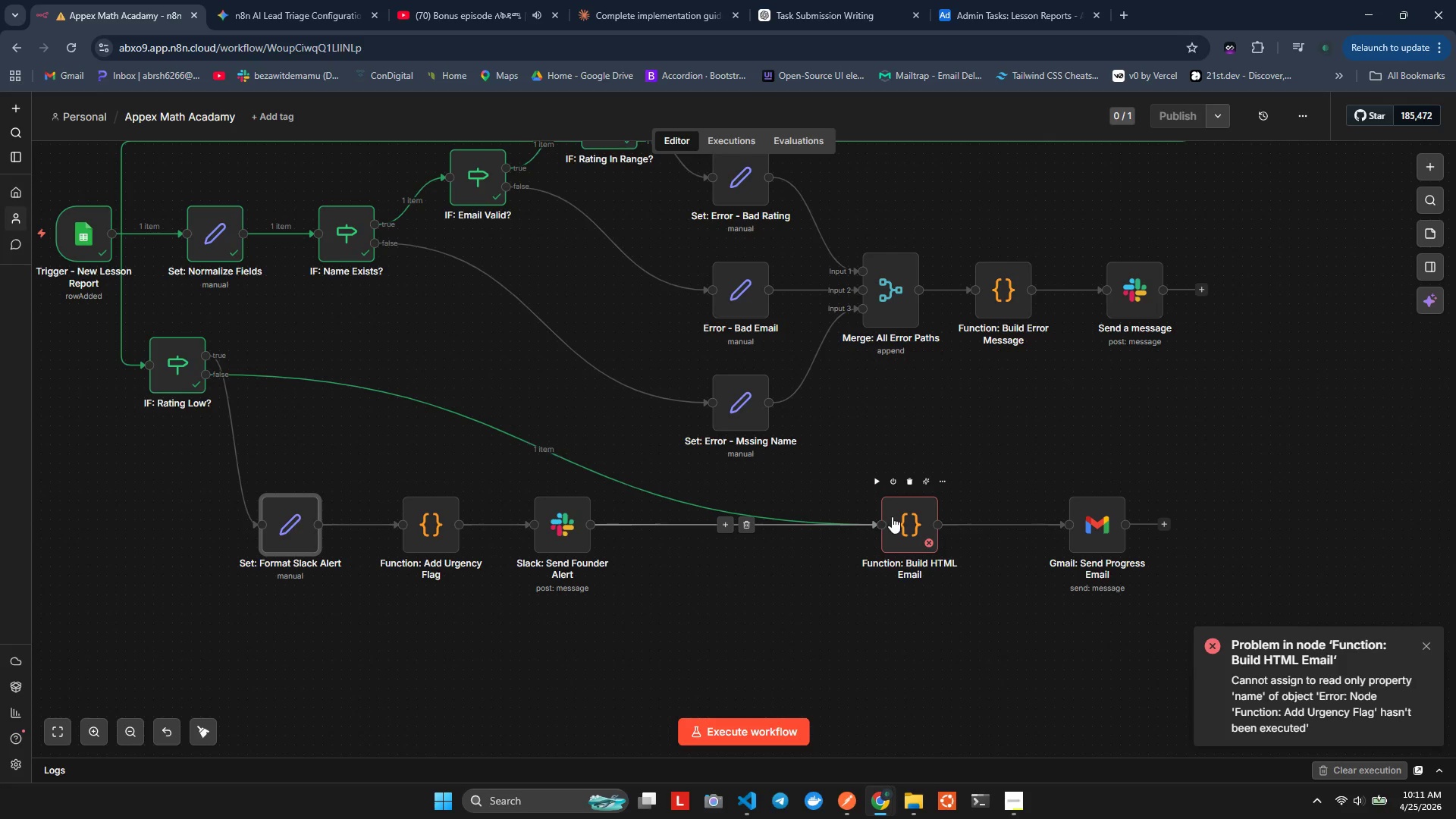 
scroll: coordinate [605, 391], scroll_direction: up, amount: 4.0
 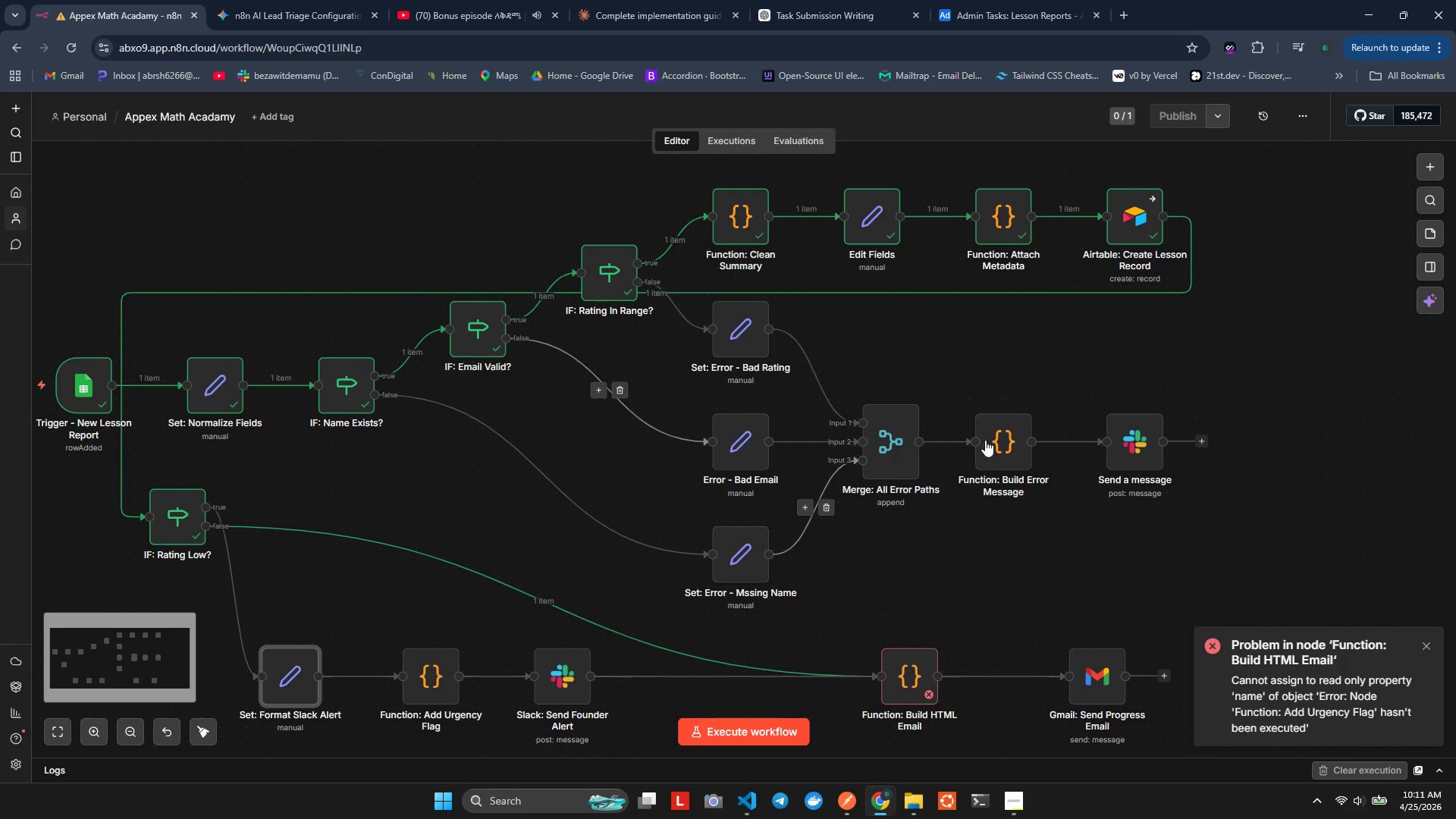 
scroll: coordinate [997, 423], scroll_direction: down, amount: 4.0
 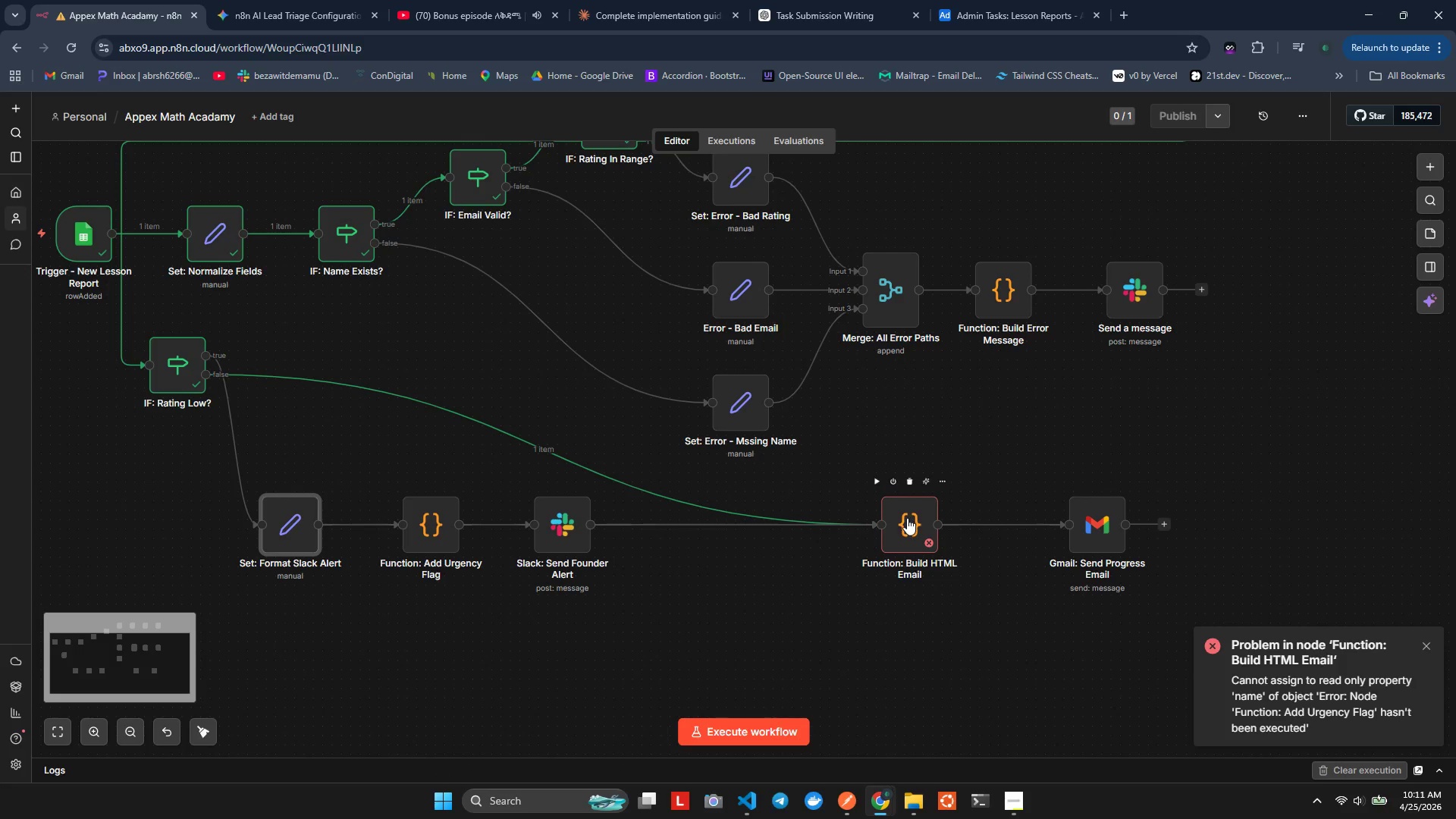 
double_click([907, 518])
 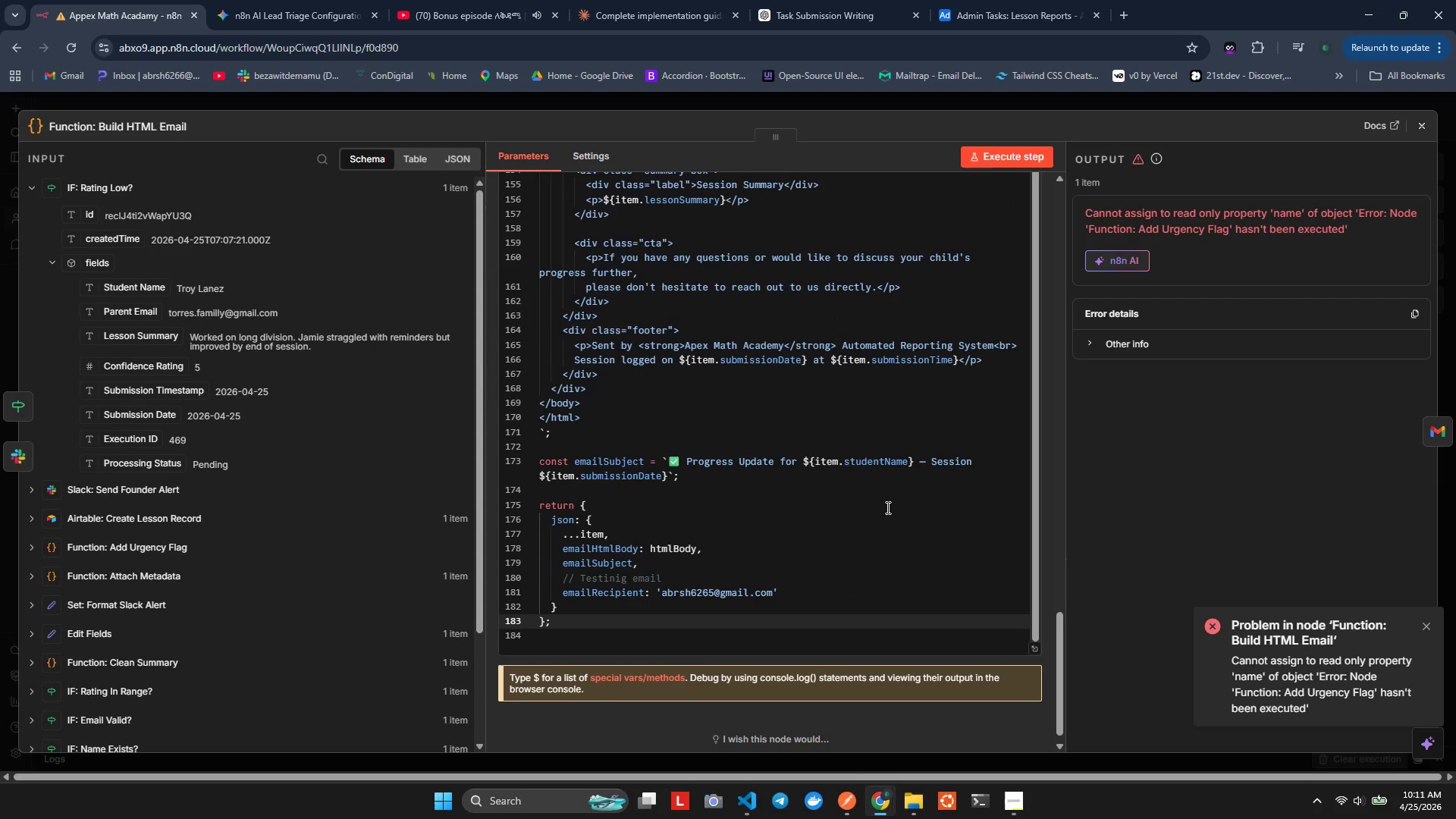 
scroll: coordinate [96, 482], scroll_direction: up, amount: 49.0
 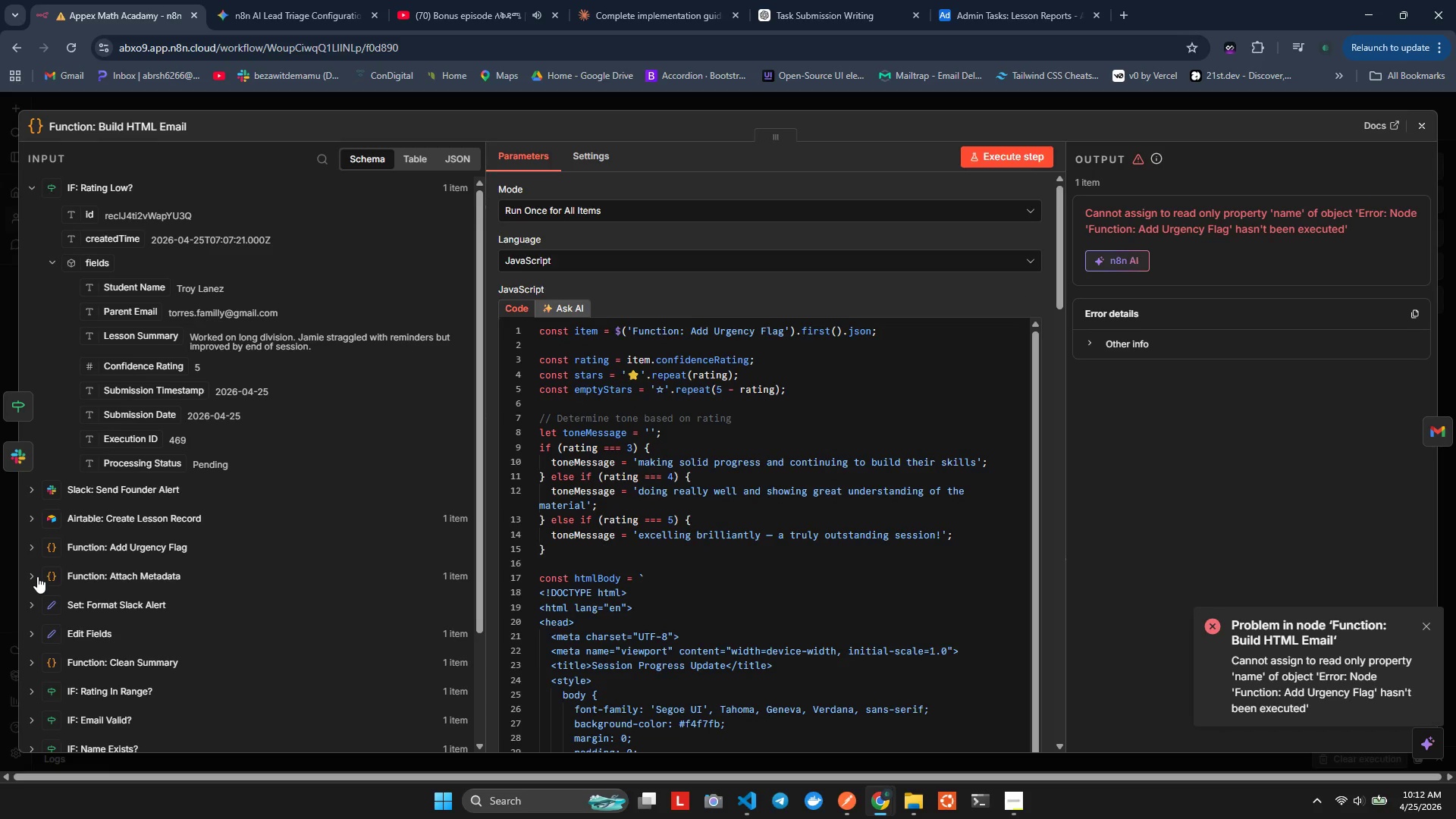 
left_click([40, 576])
 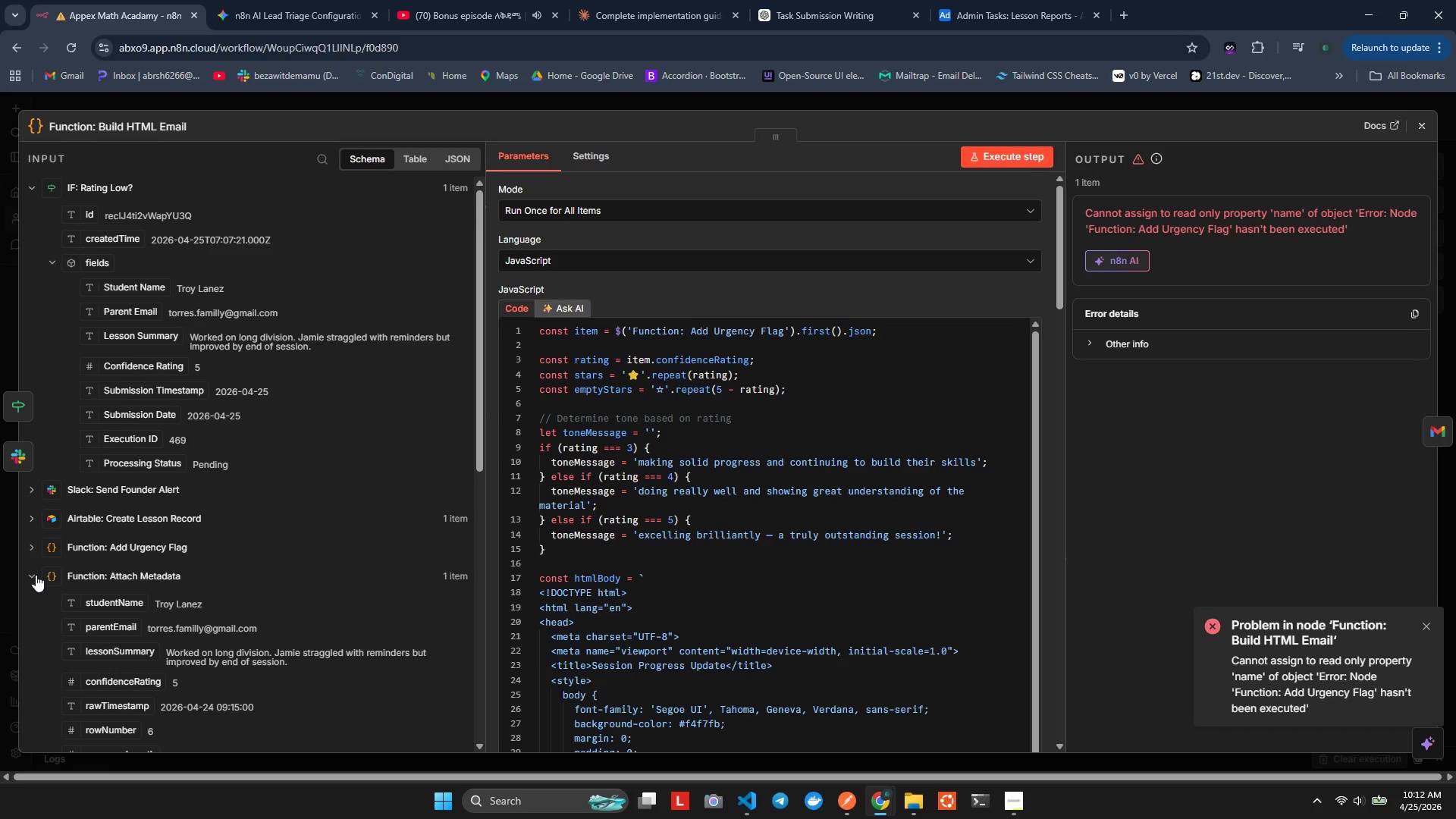 
scroll: coordinate [74, 395], scroll_direction: down, amount: 3.0
 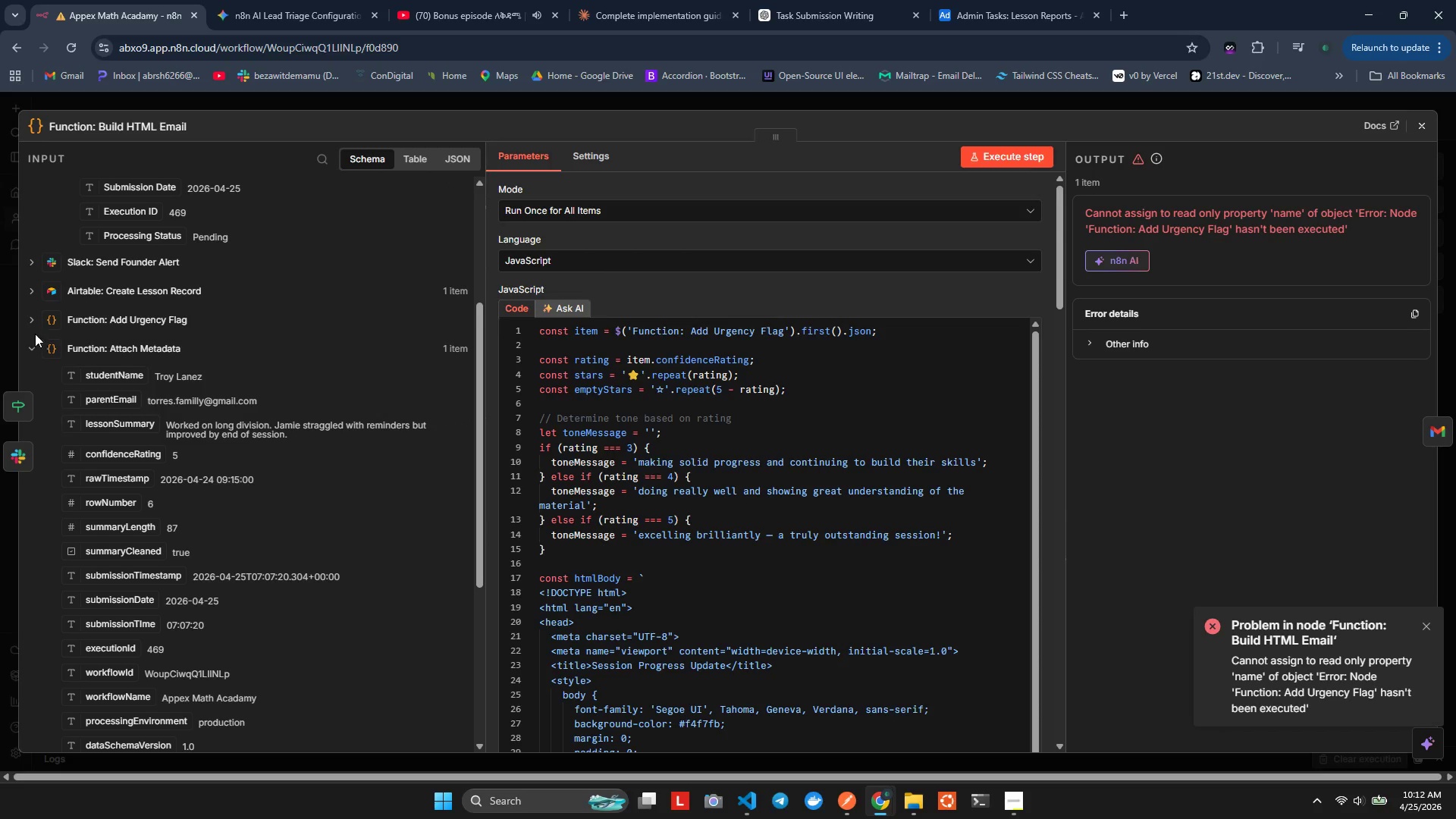 
left_click([35, 316])
 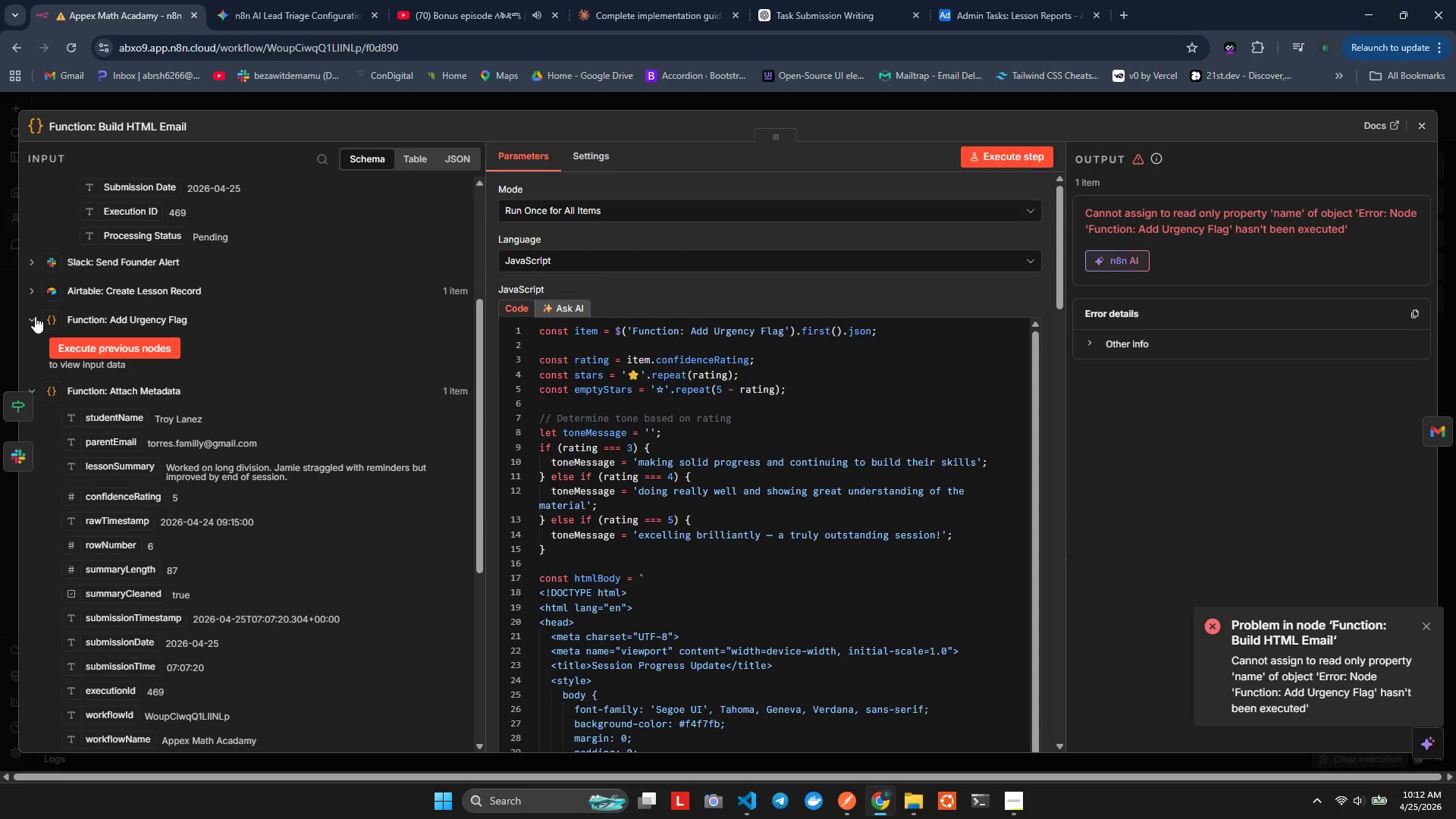 
left_click([35, 316])
 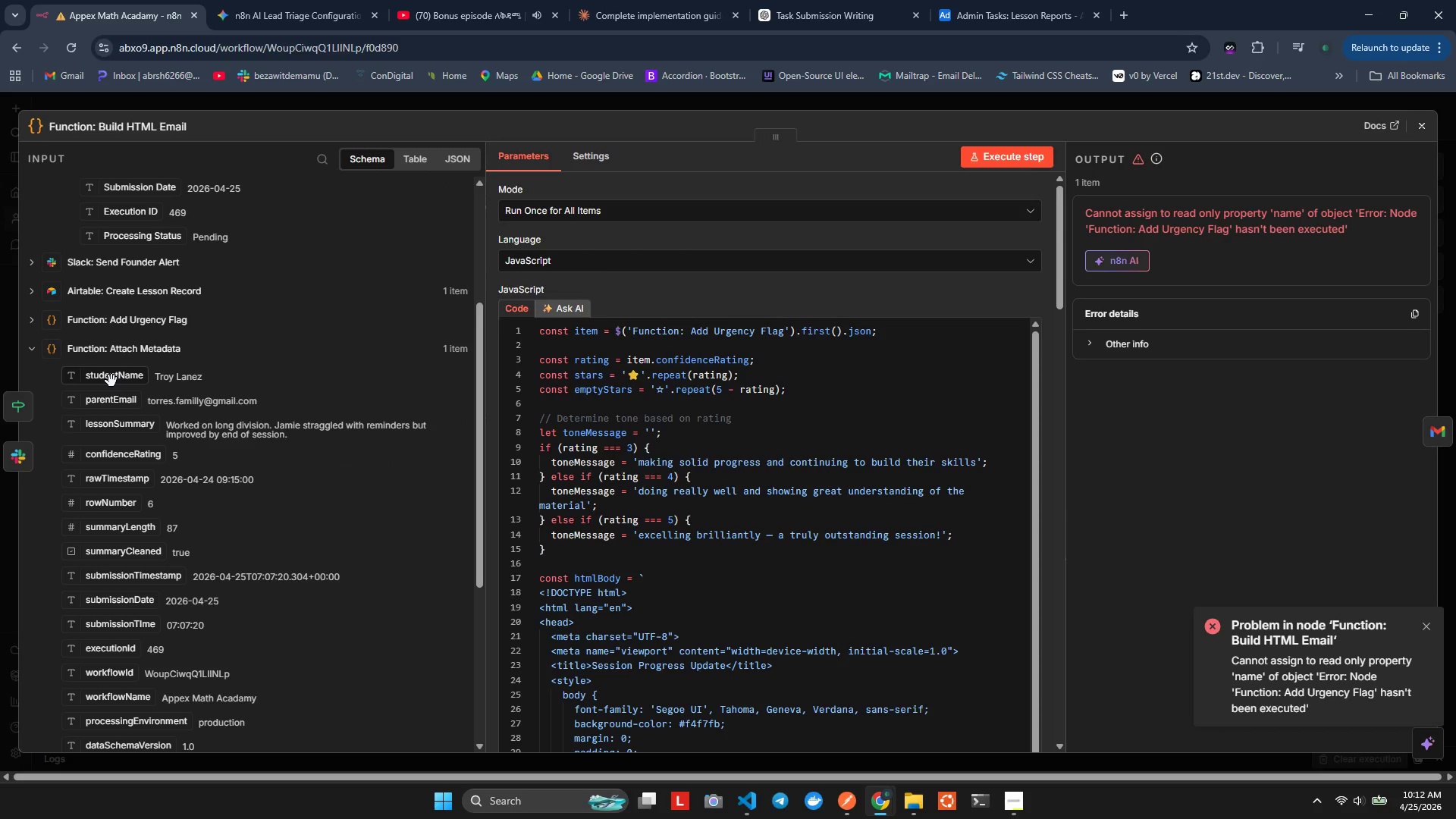 
left_click_drag(start_coordinate=[111, 381], to_coordinate=[871, 335])
 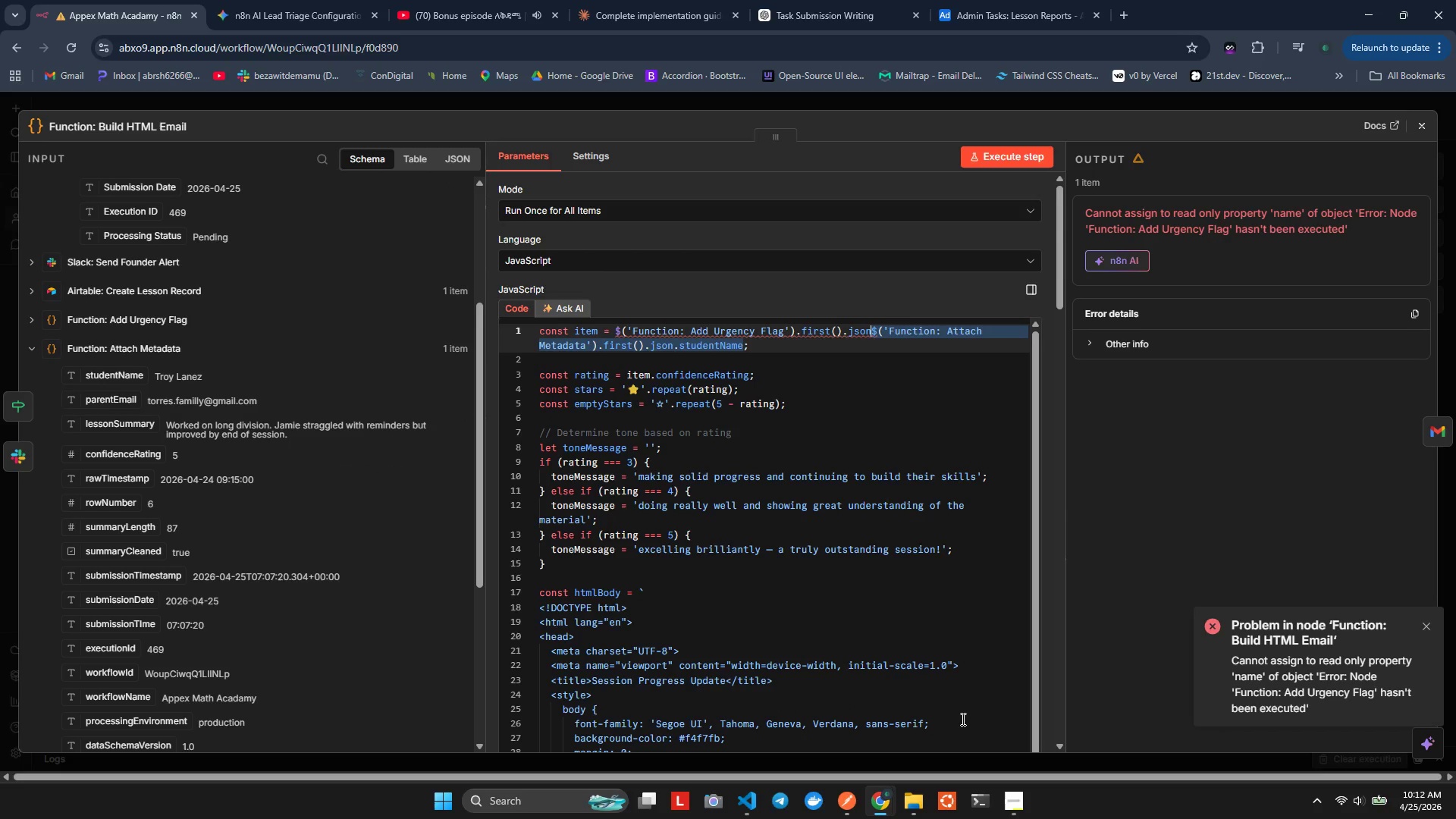 
key(ArrowRight)
 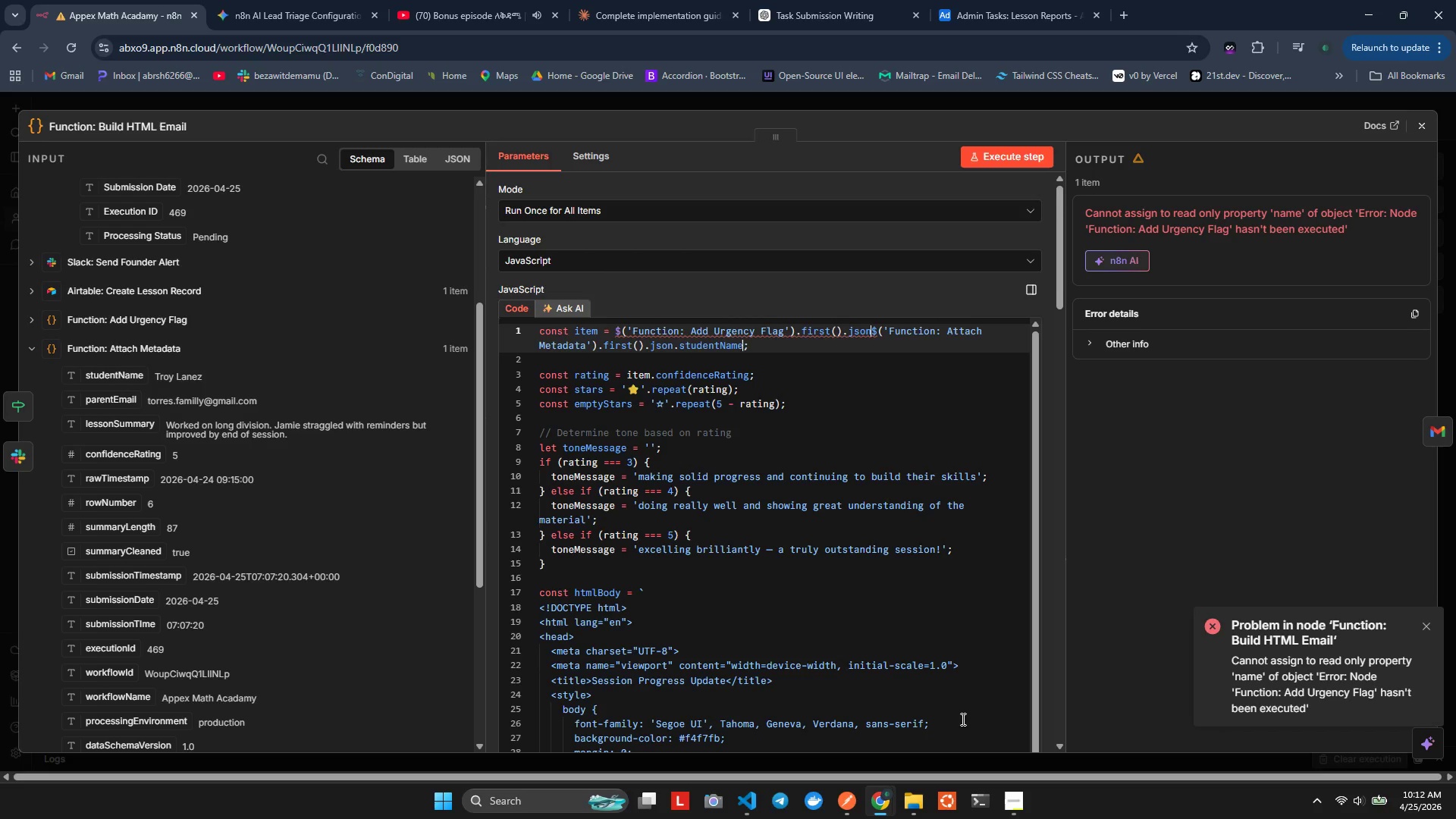 
key(Shift+ArrowDown)
 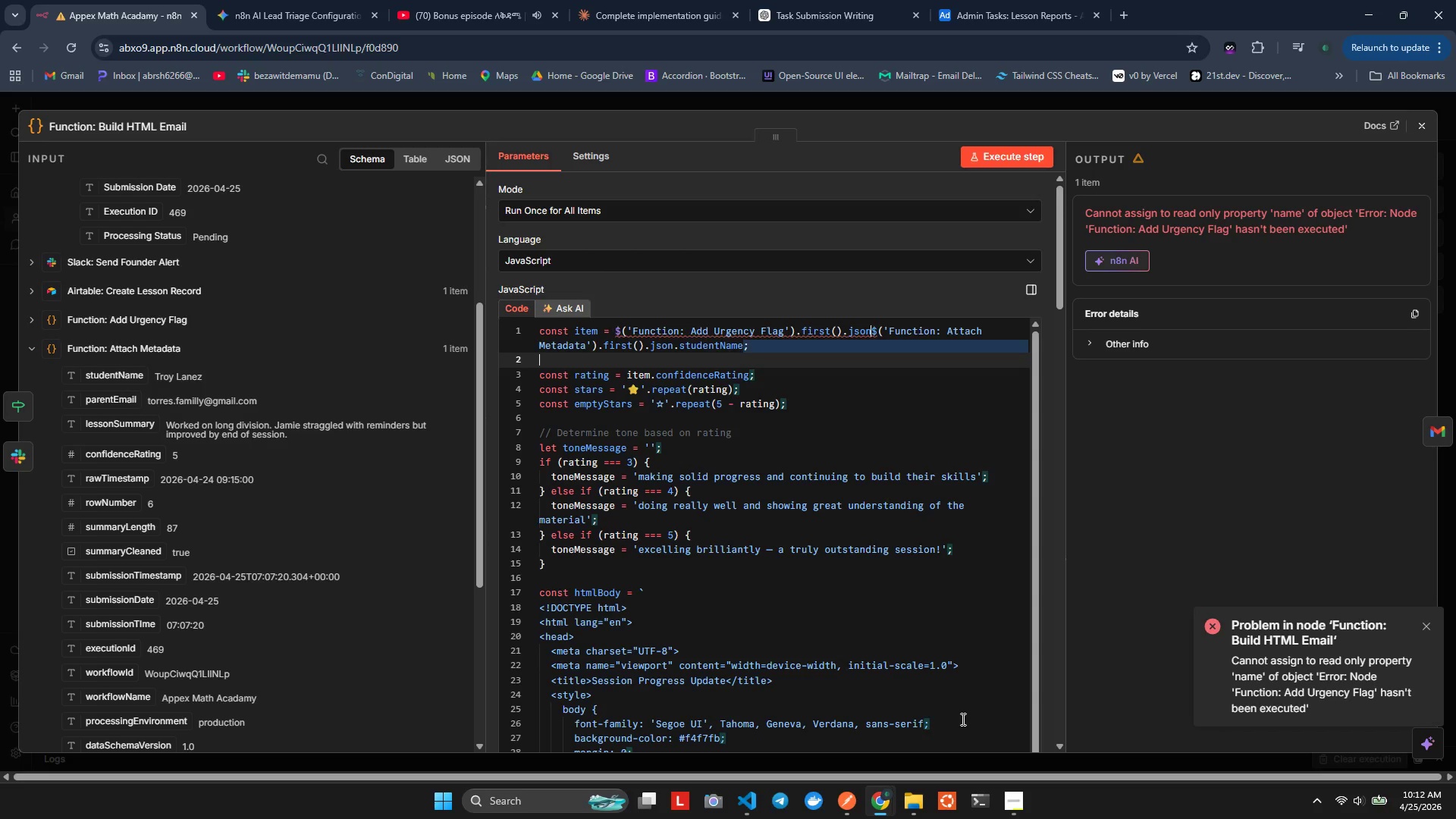 
key(Shift+ArrowLeft)
 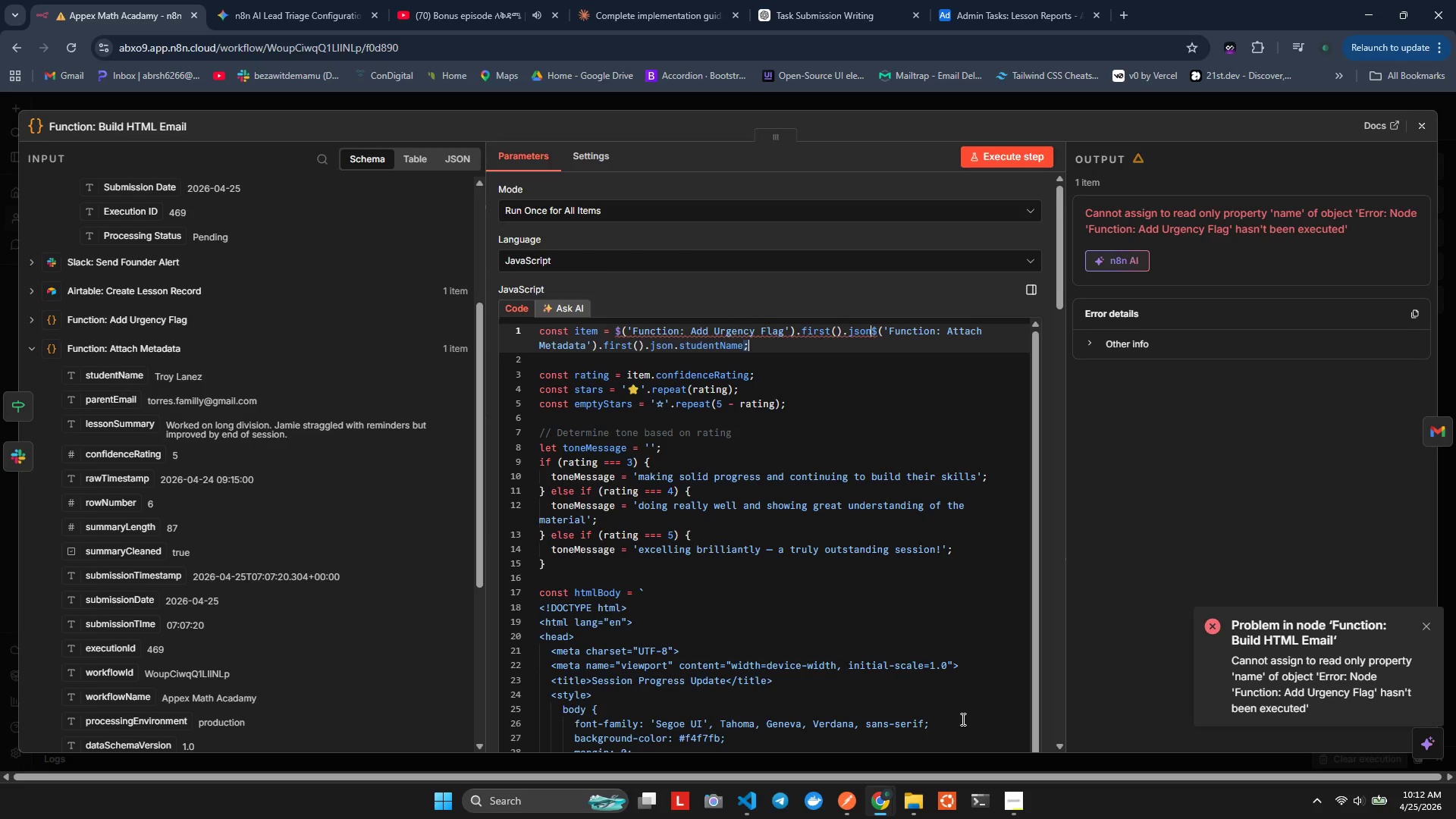 
key(Shift+ArrowLeft)
 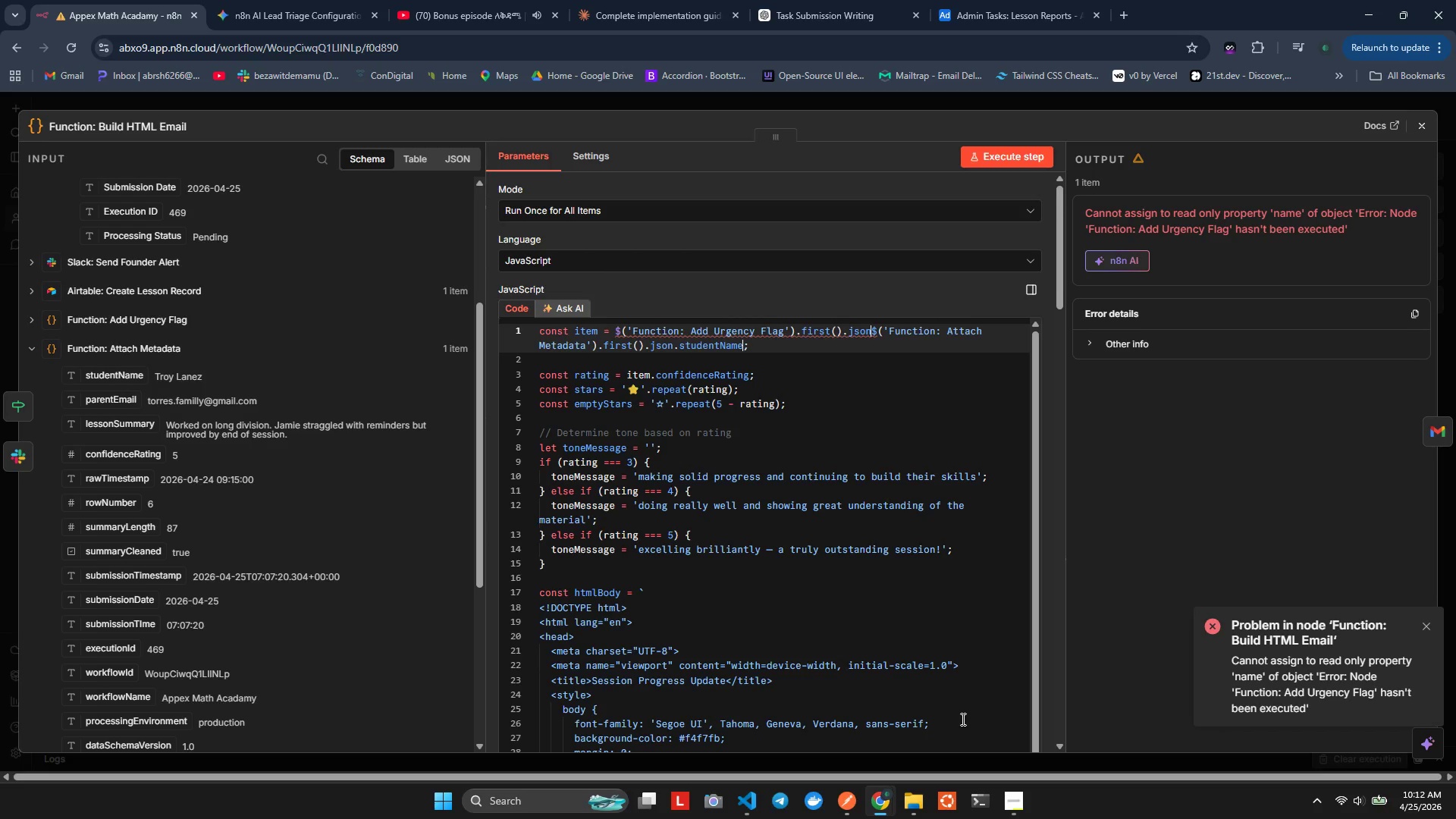 
key(ArrowRight)
 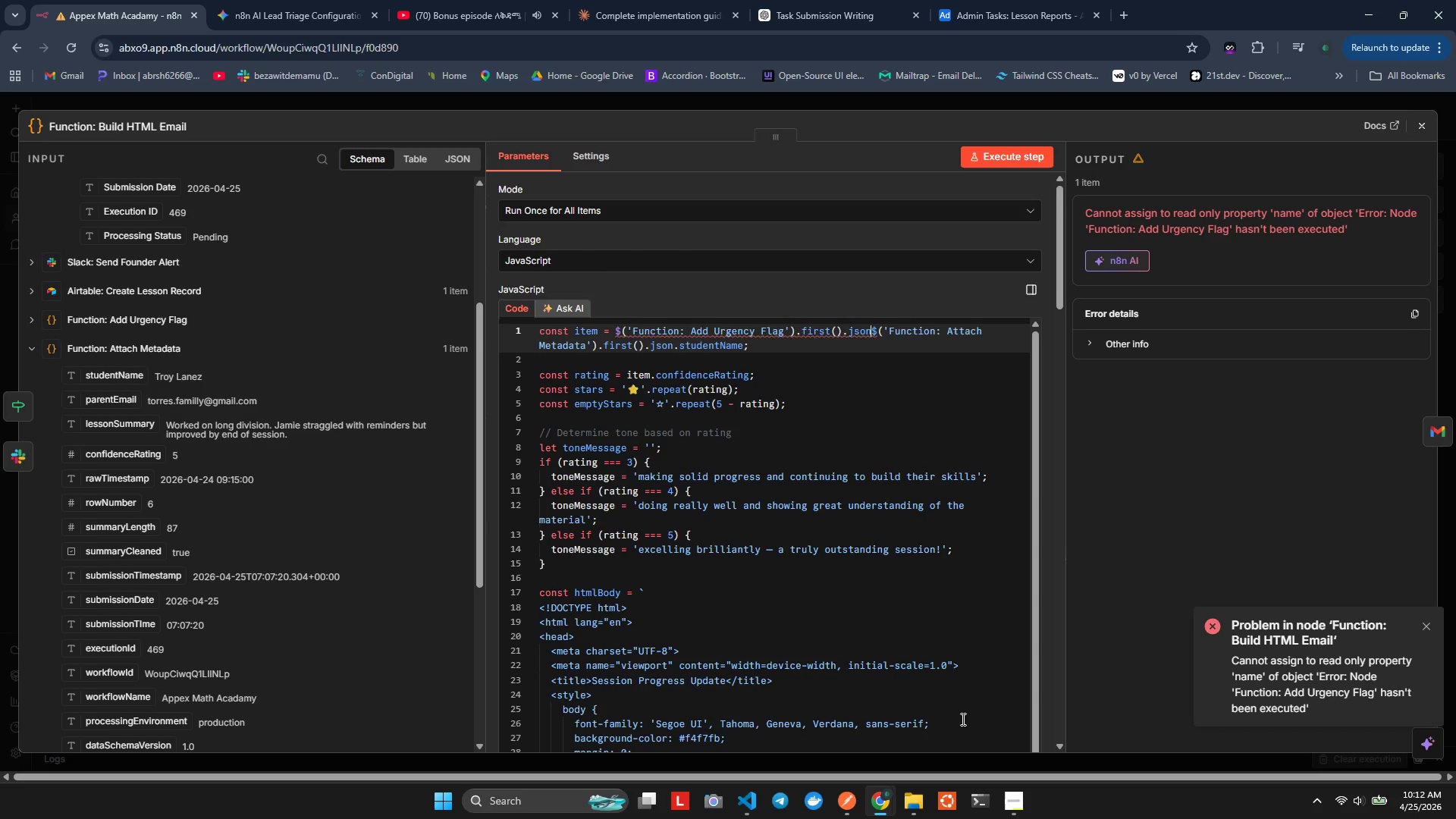 
key(ArrowRight)
 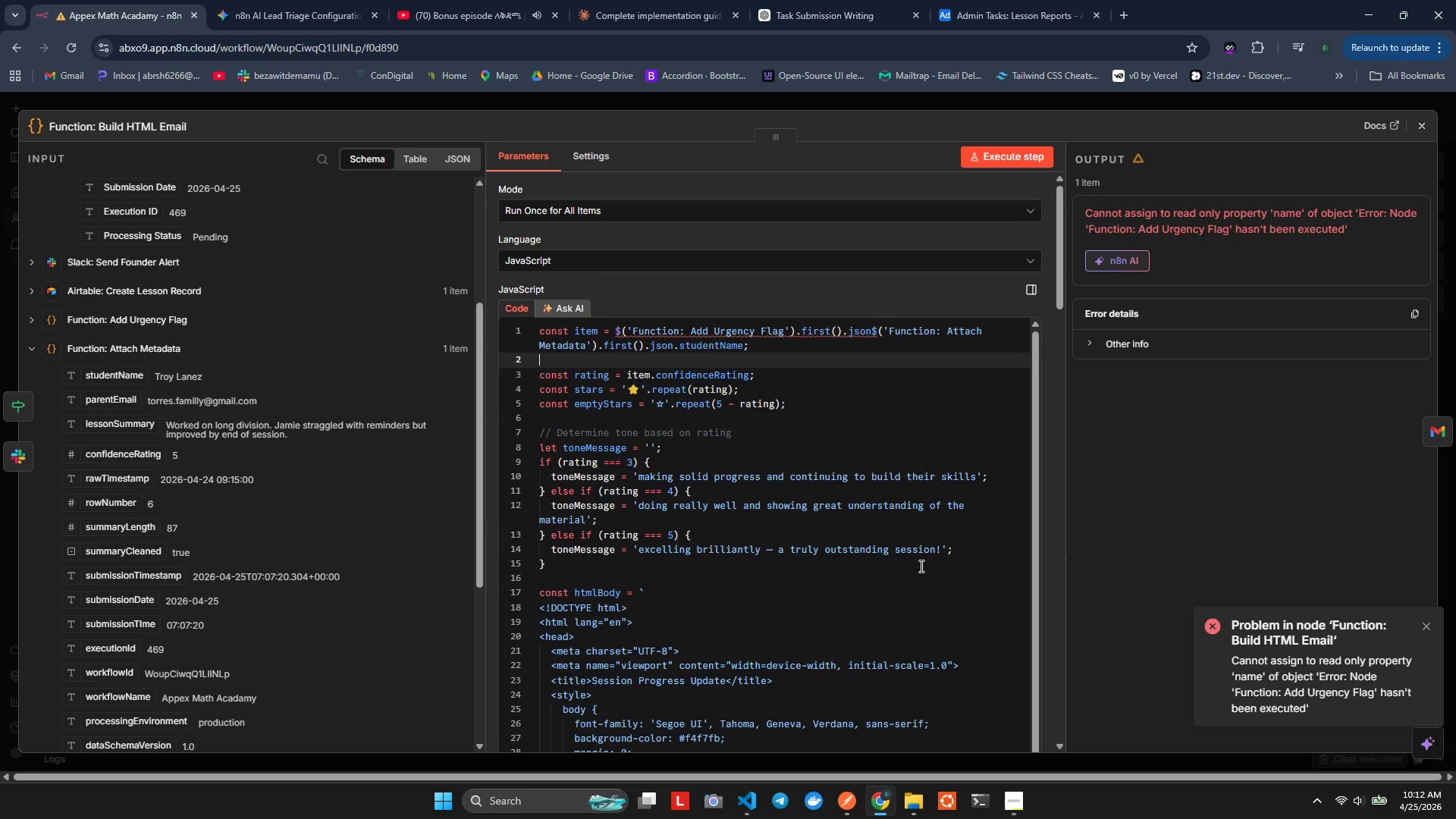 
left_click_drag(start_coordinate=[853, 375], to_coordinate=[876, 329])
 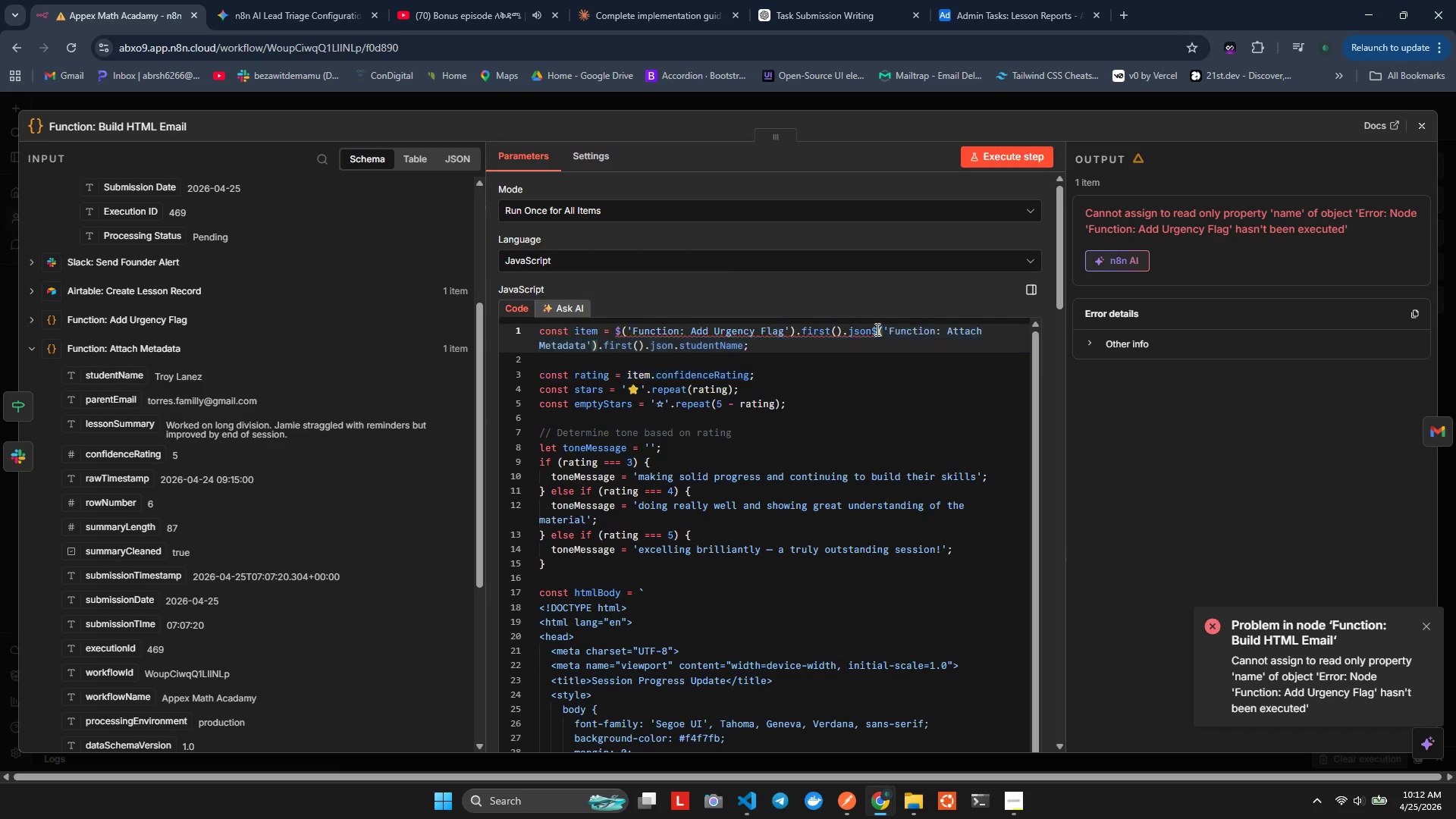 
left_click([876, 329])
 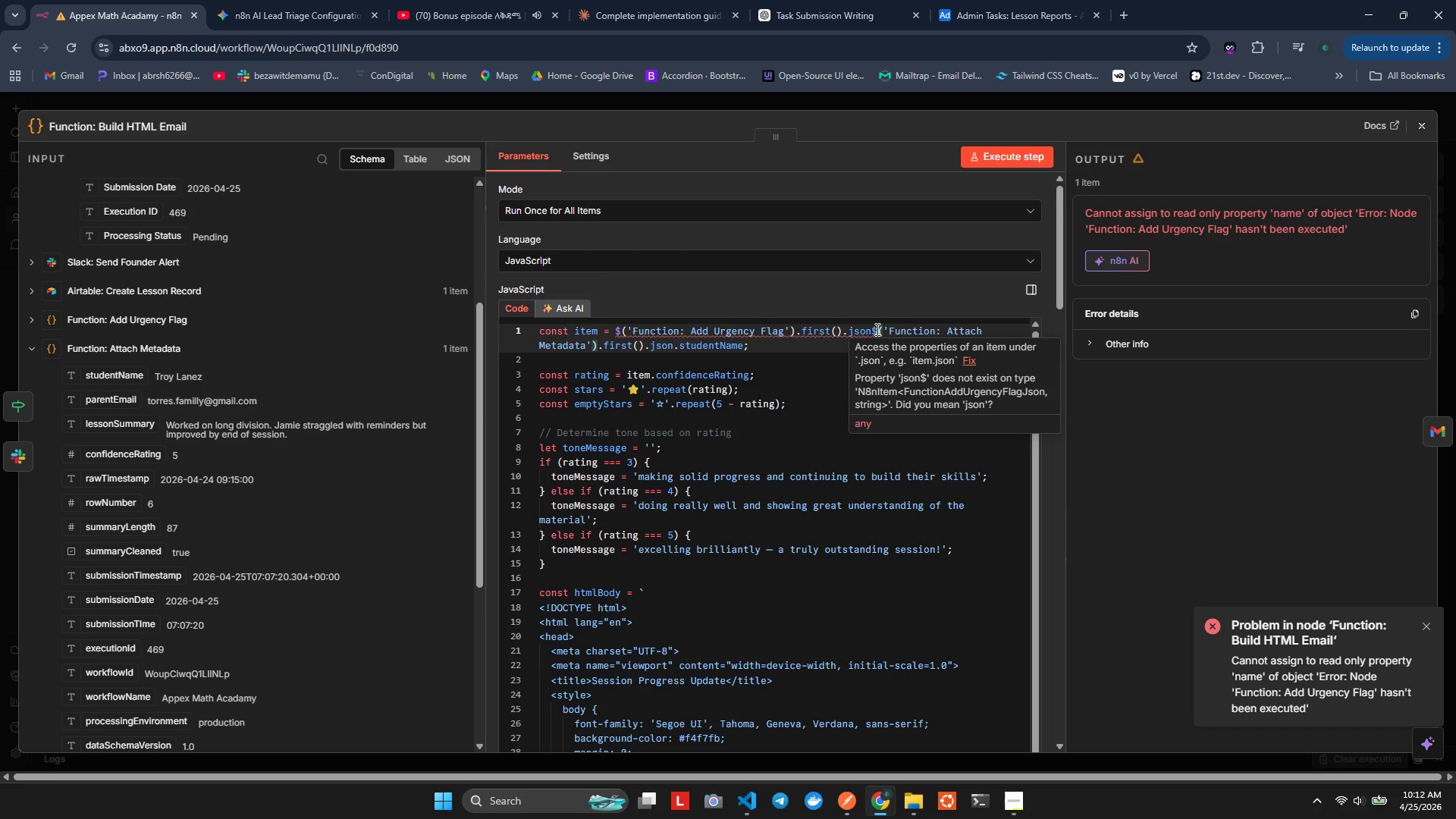 
left_click([876, 329])
 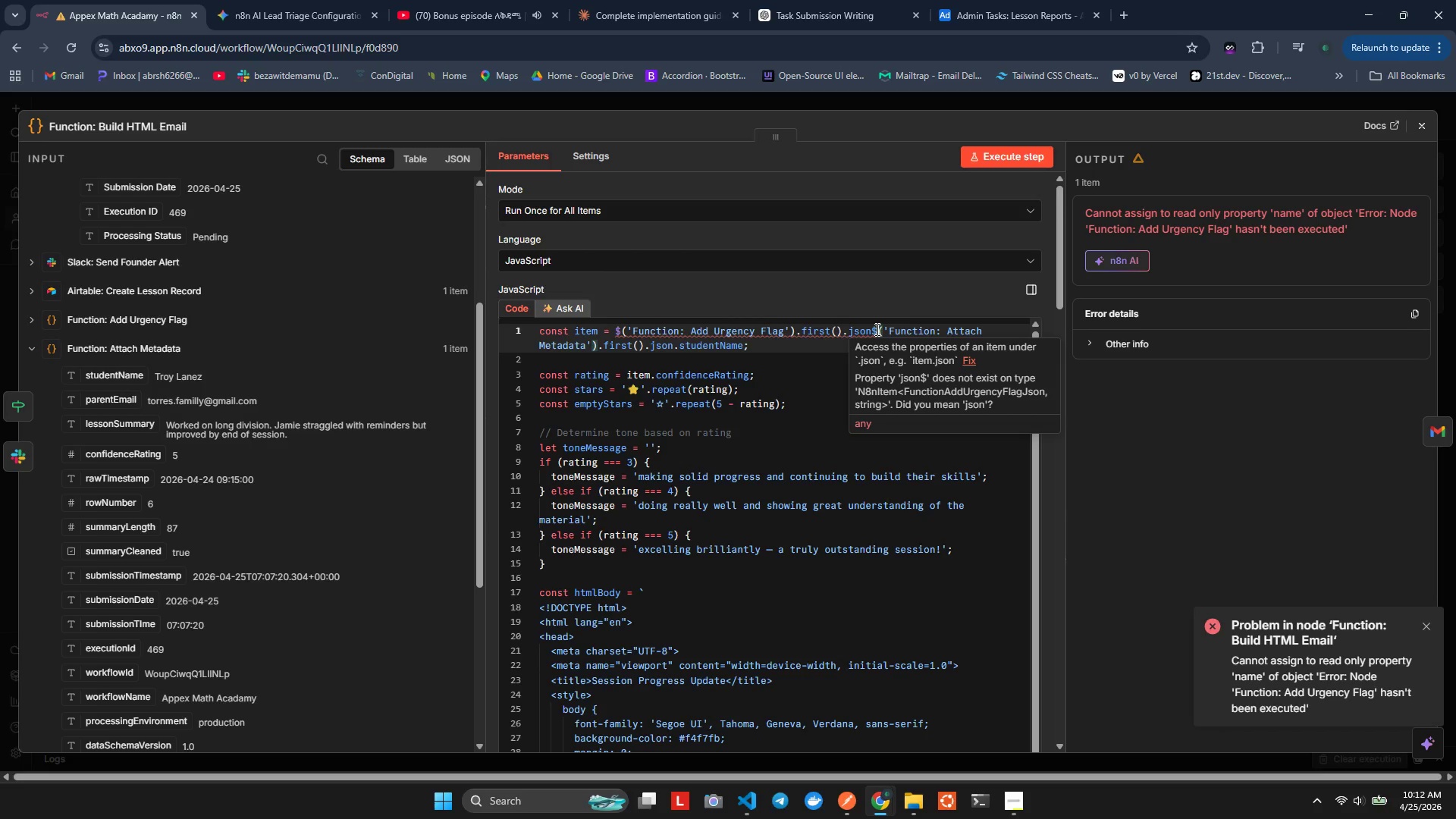 
key(Shift+Backslash)
 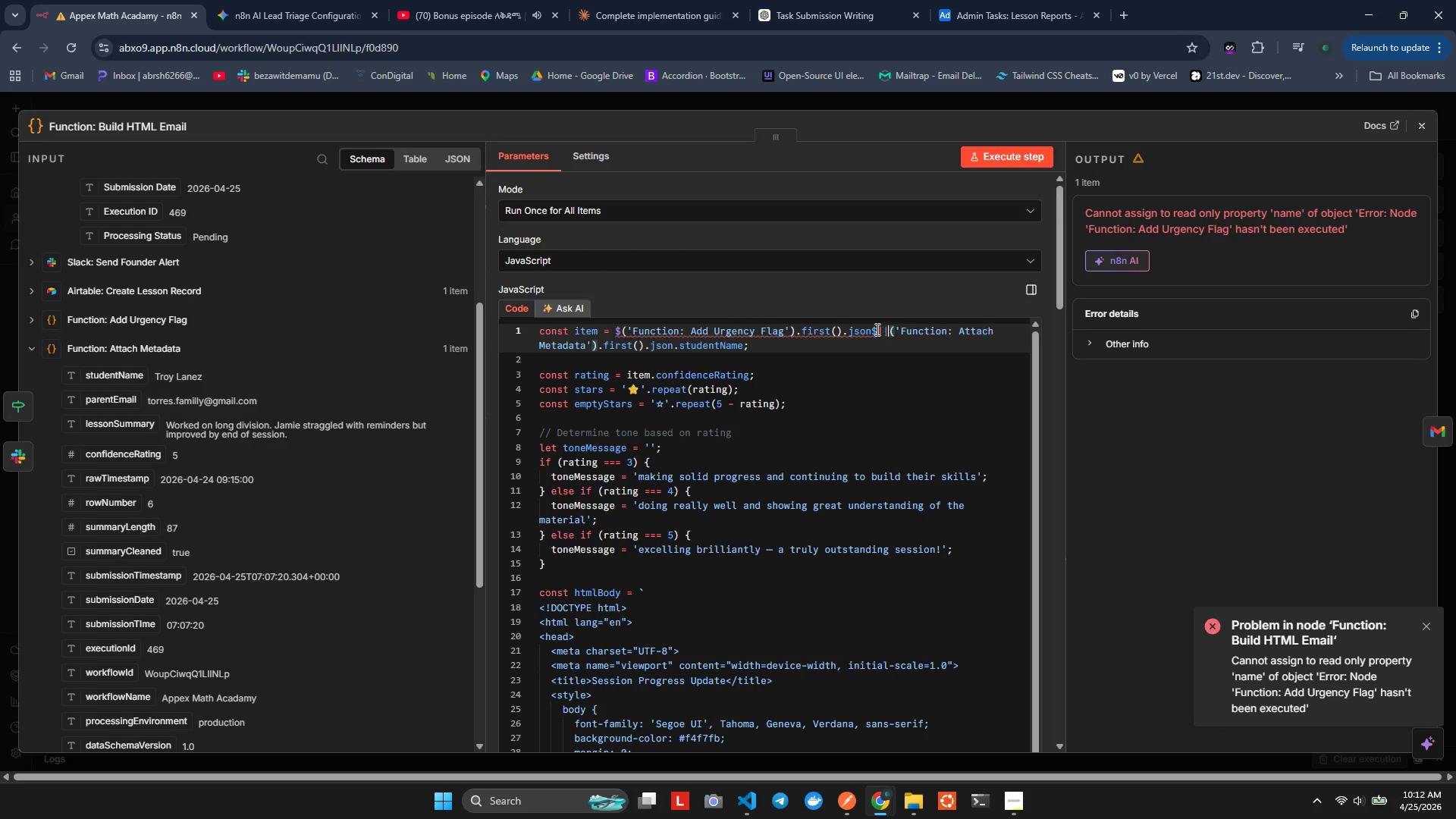 
key(Shift+Backslash)
 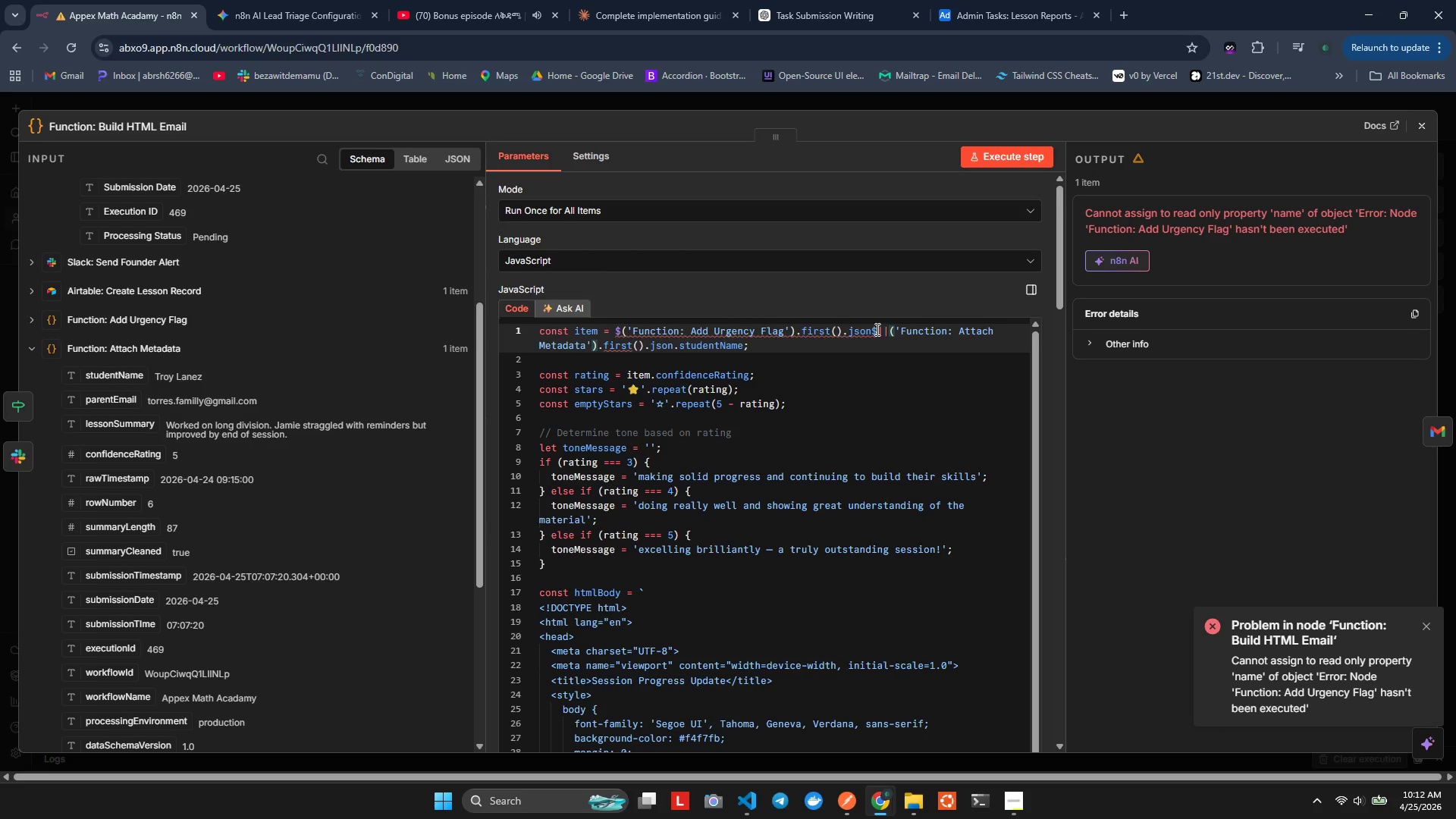 
key(ArrowDown)
 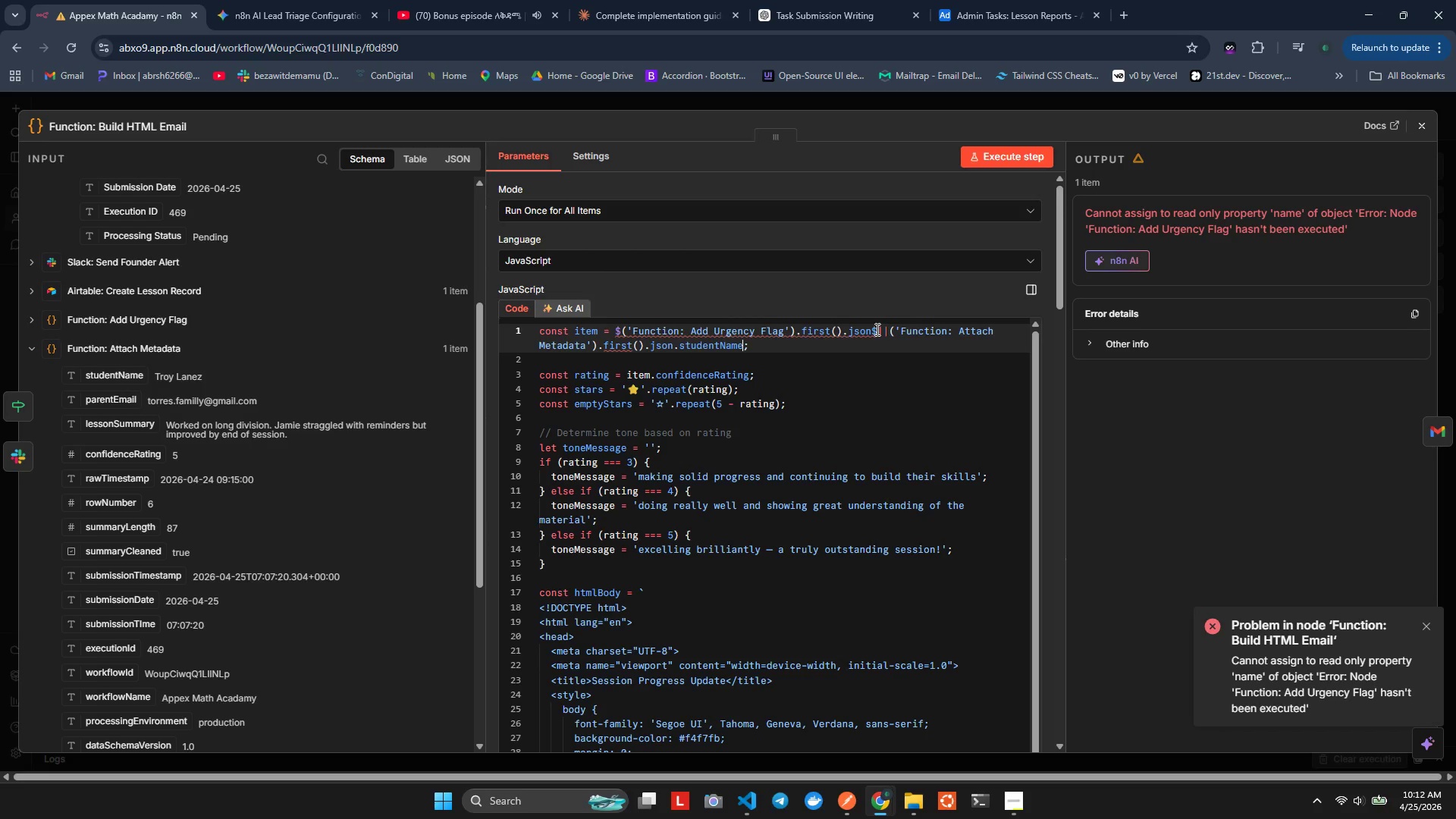 
key(ArrowLeft)
 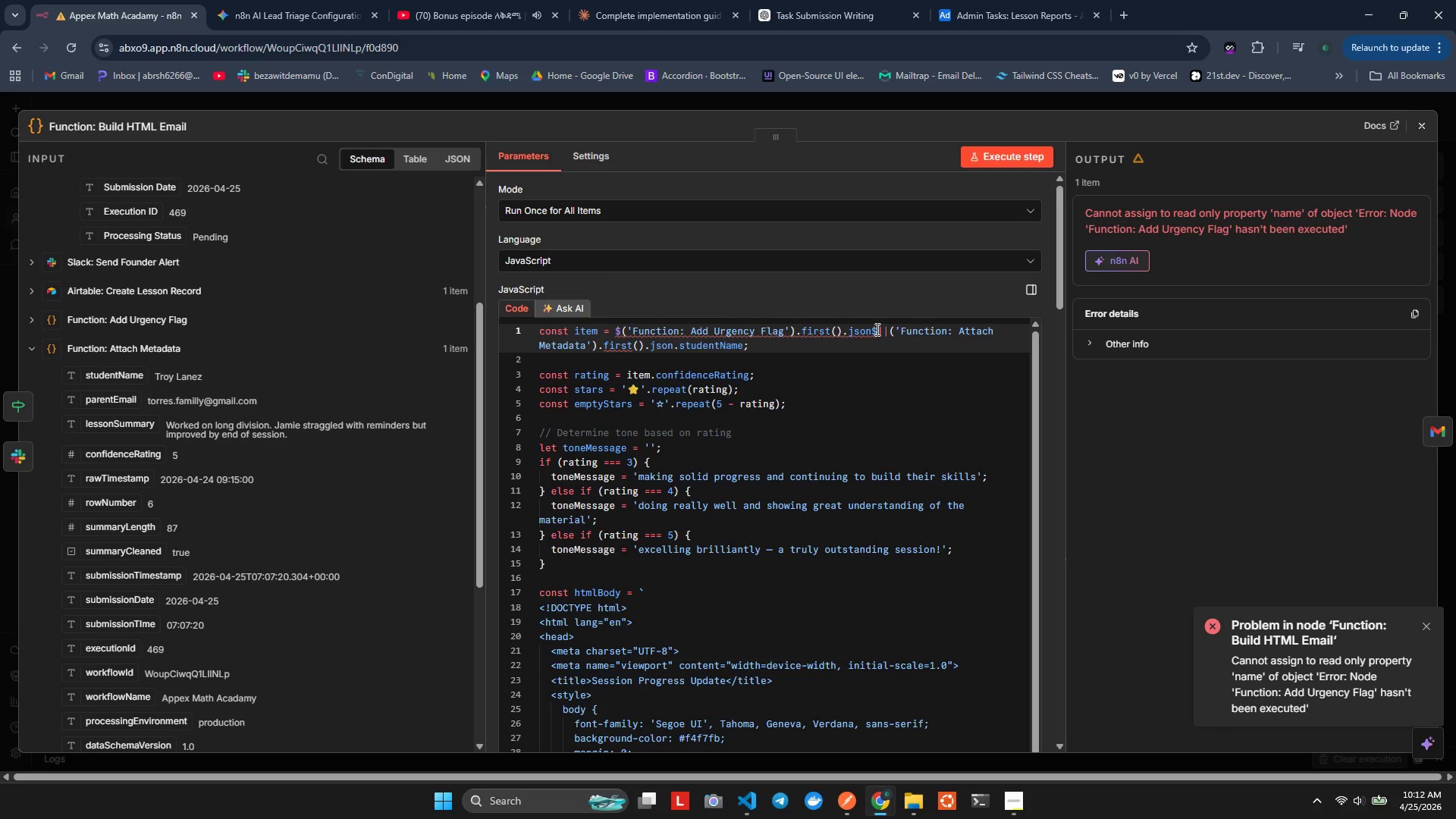 
hold_key(key=Backspace, duration=0.72)
 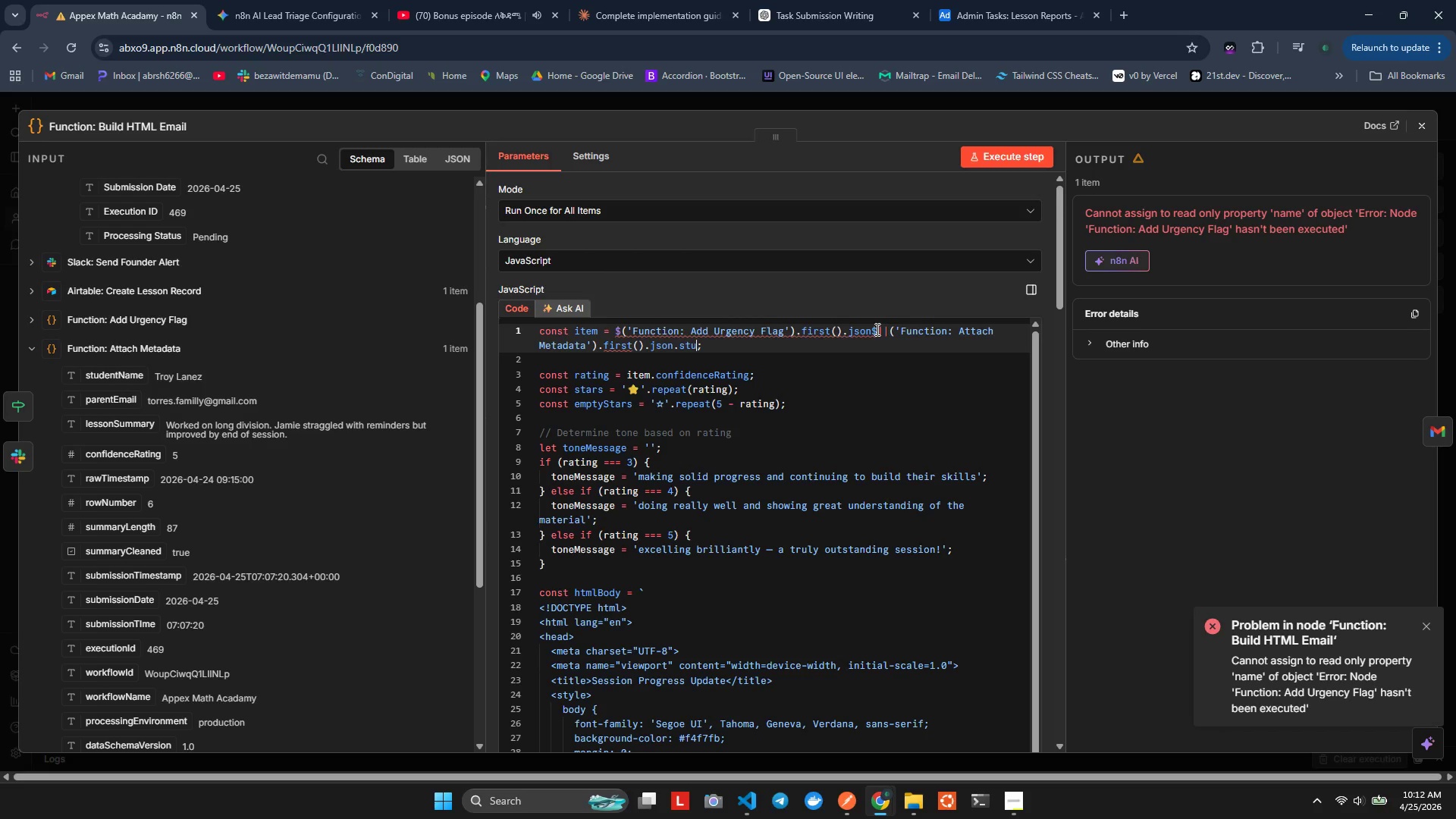 
key(Backspace)
 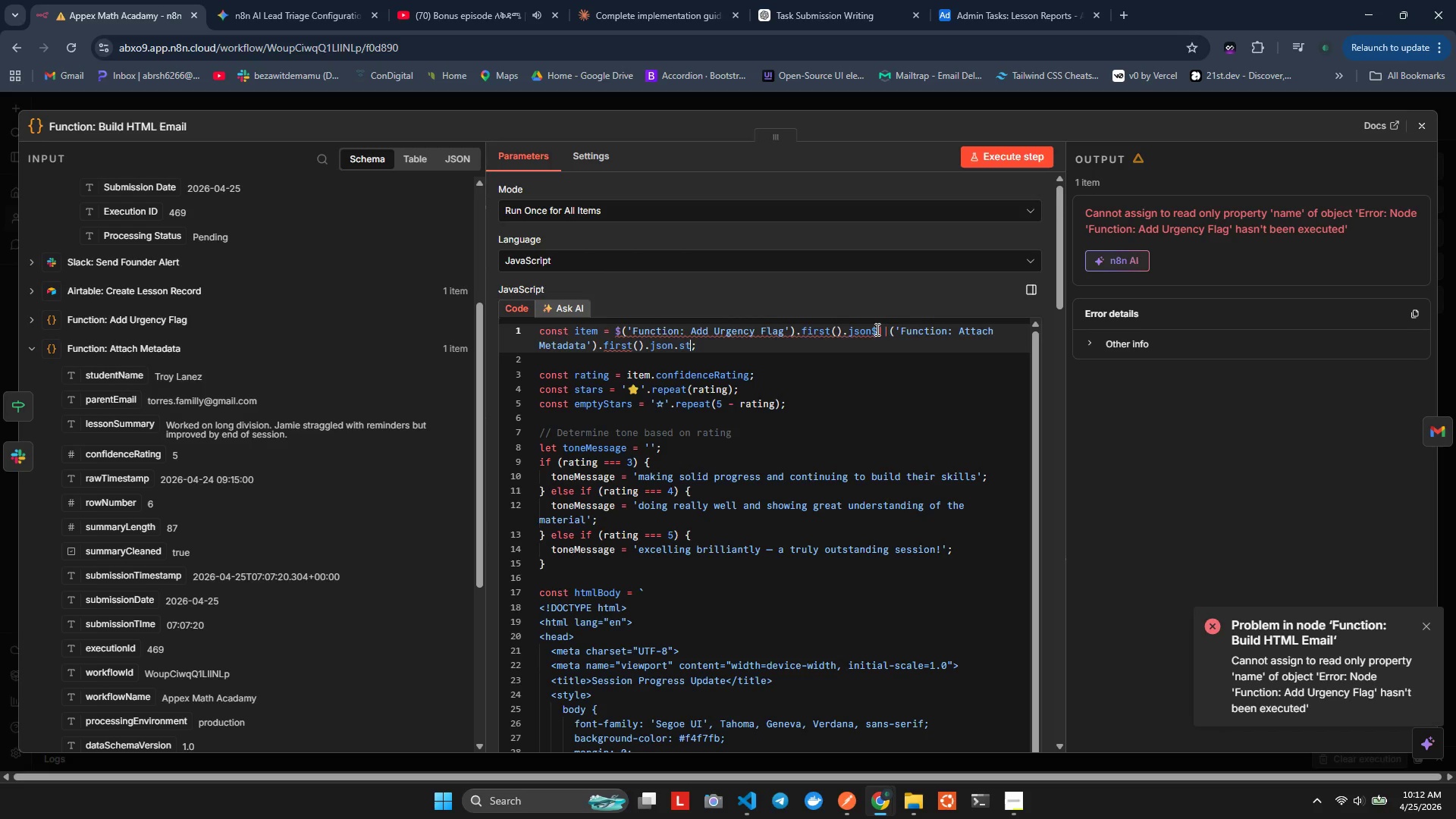 
key(Backspace)
 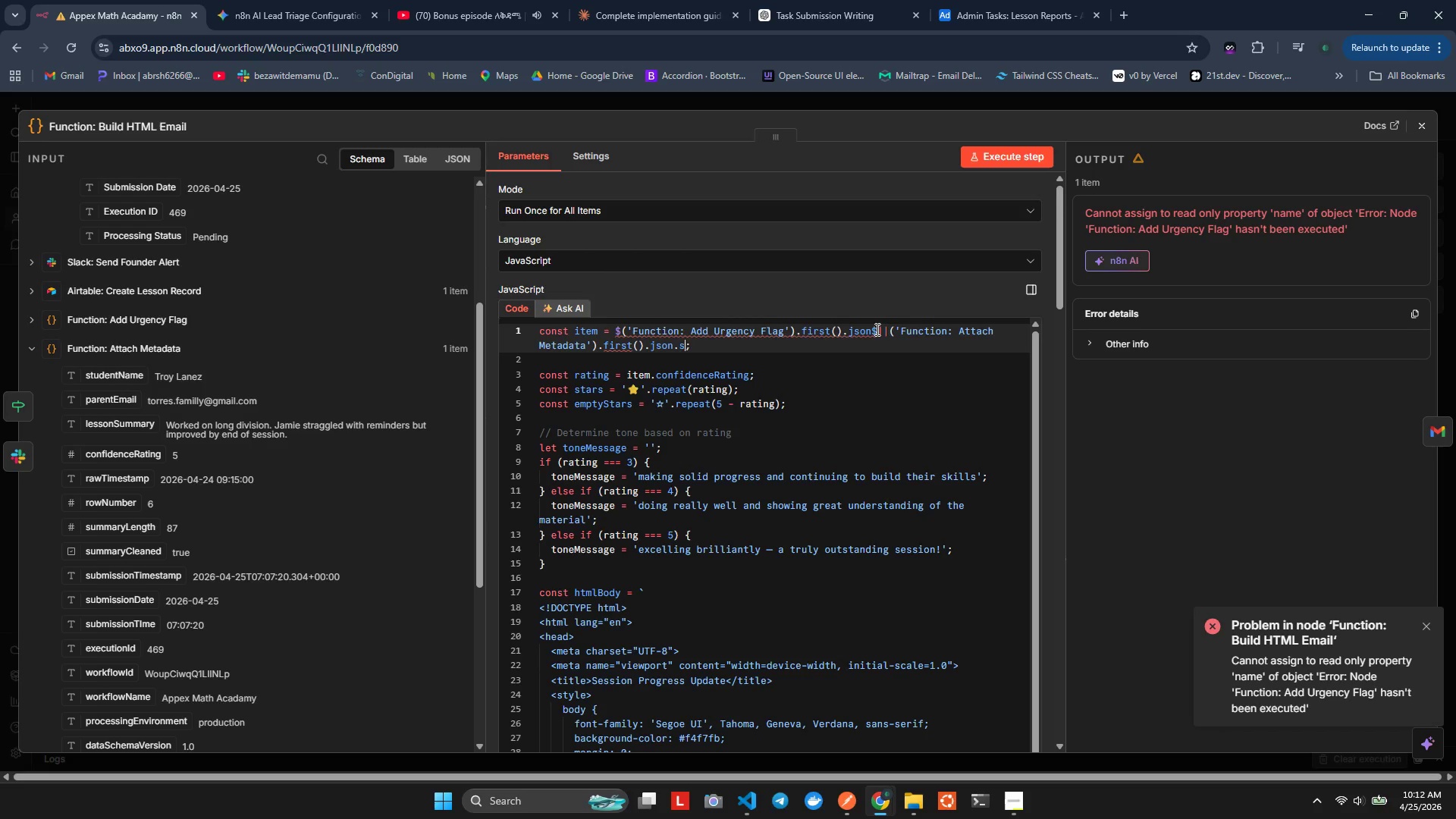 
key(Backspace)
 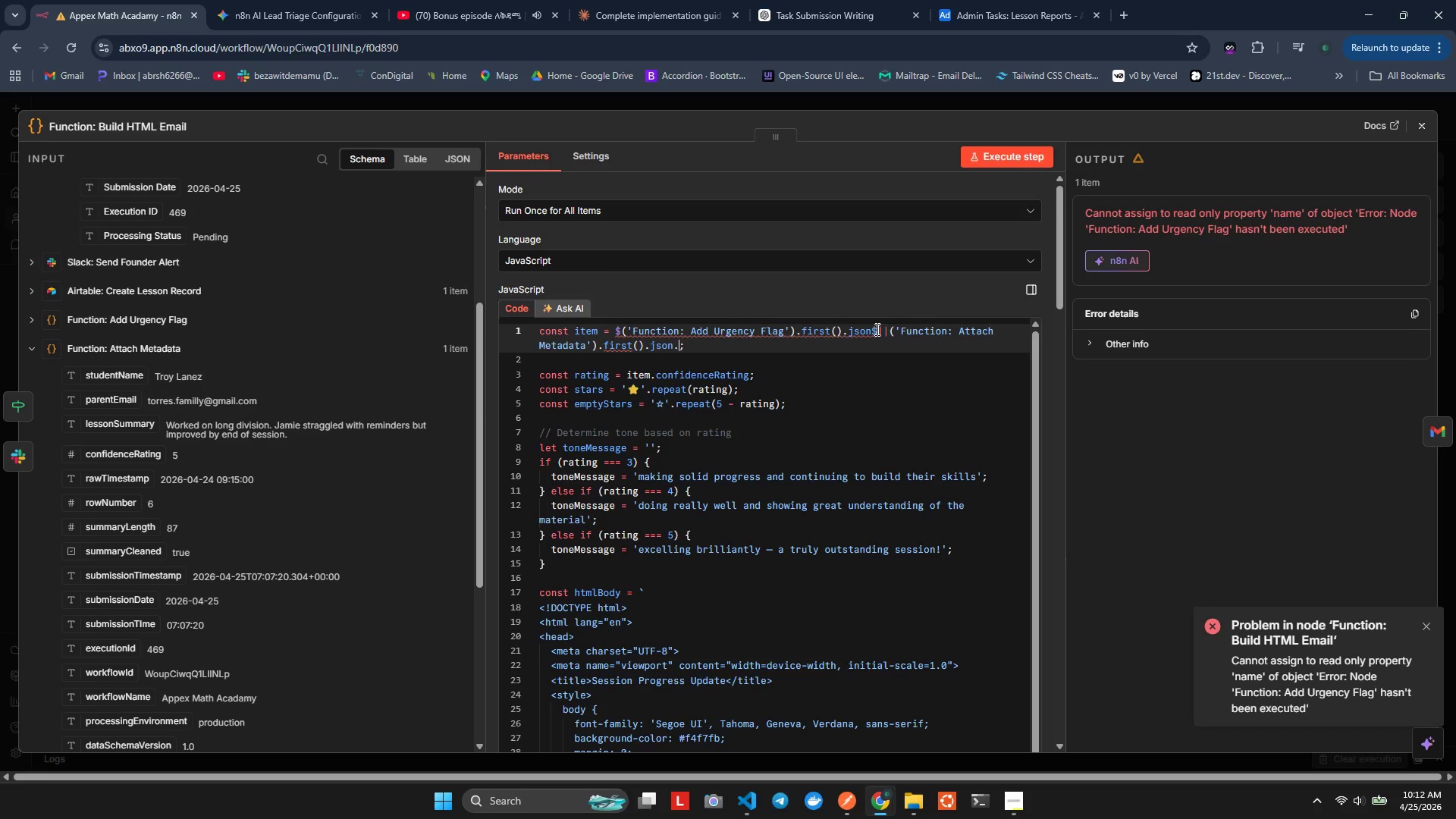 
key(Backspace)
 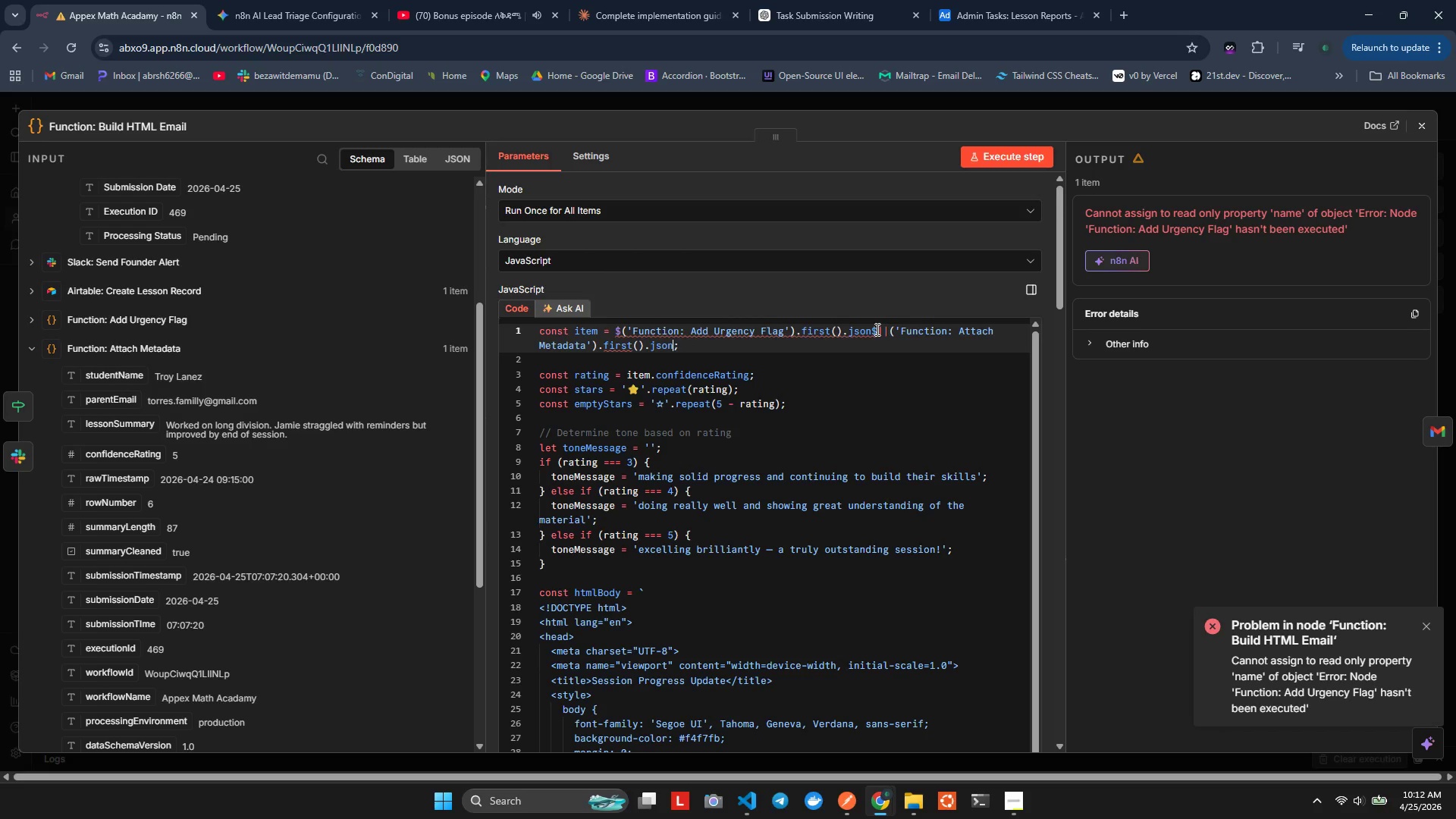 
key(ArrowLeft)
 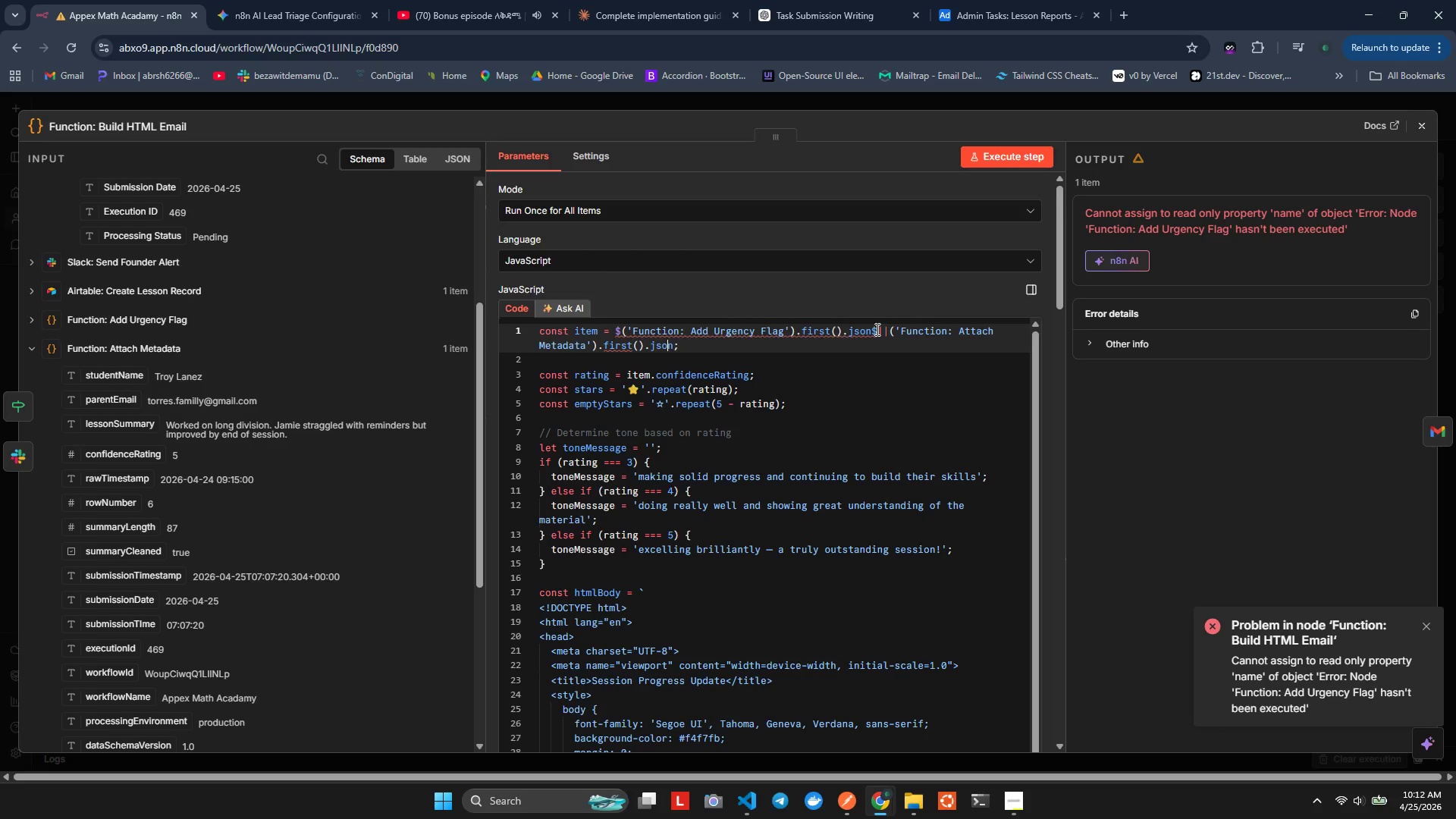 
hold_key(key=ArrowLeft, duration=1.19)
 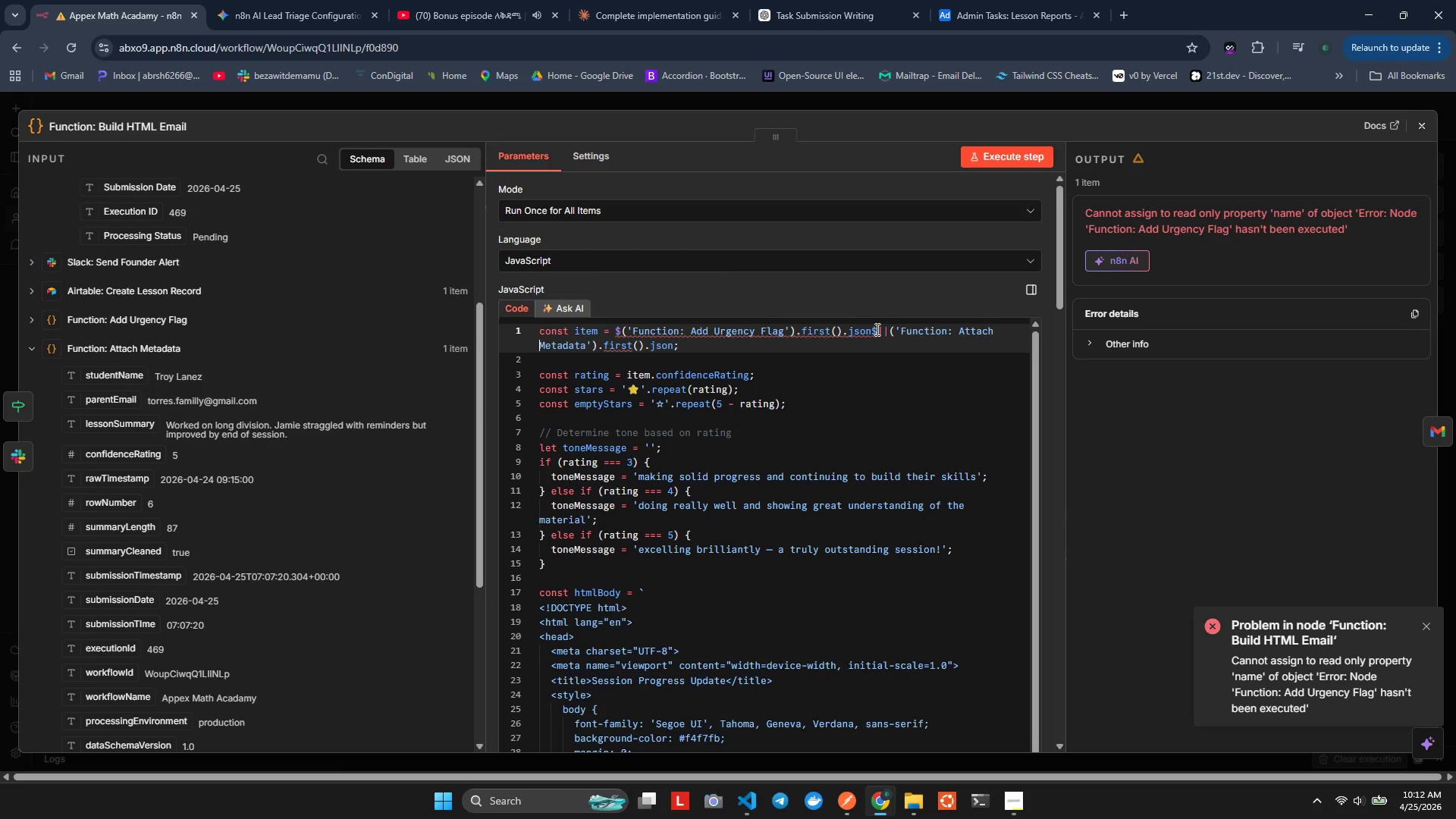 
hold_key(key=ArrowLeft, duration=1.11)
 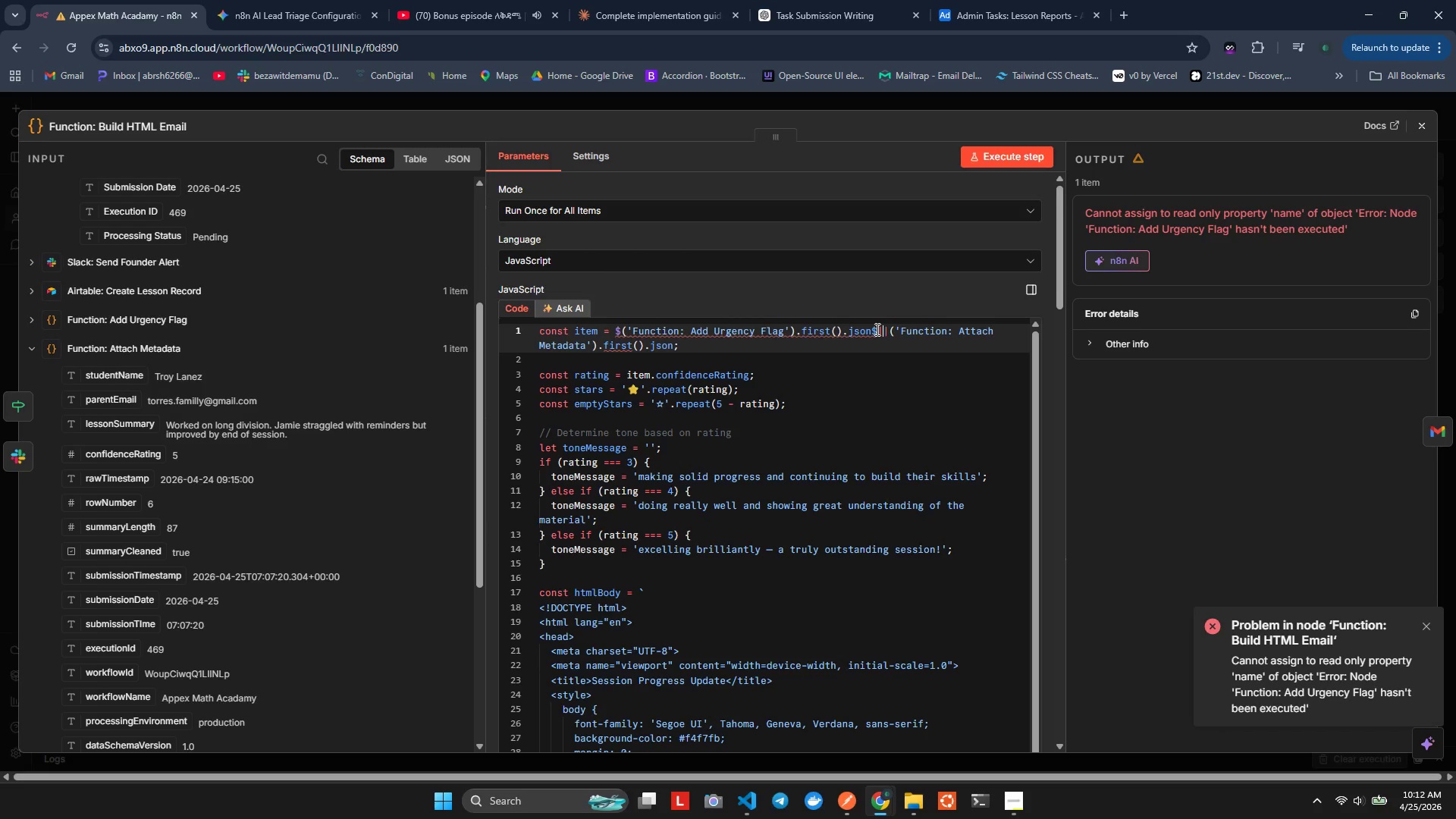 
key(ArrowRight)
 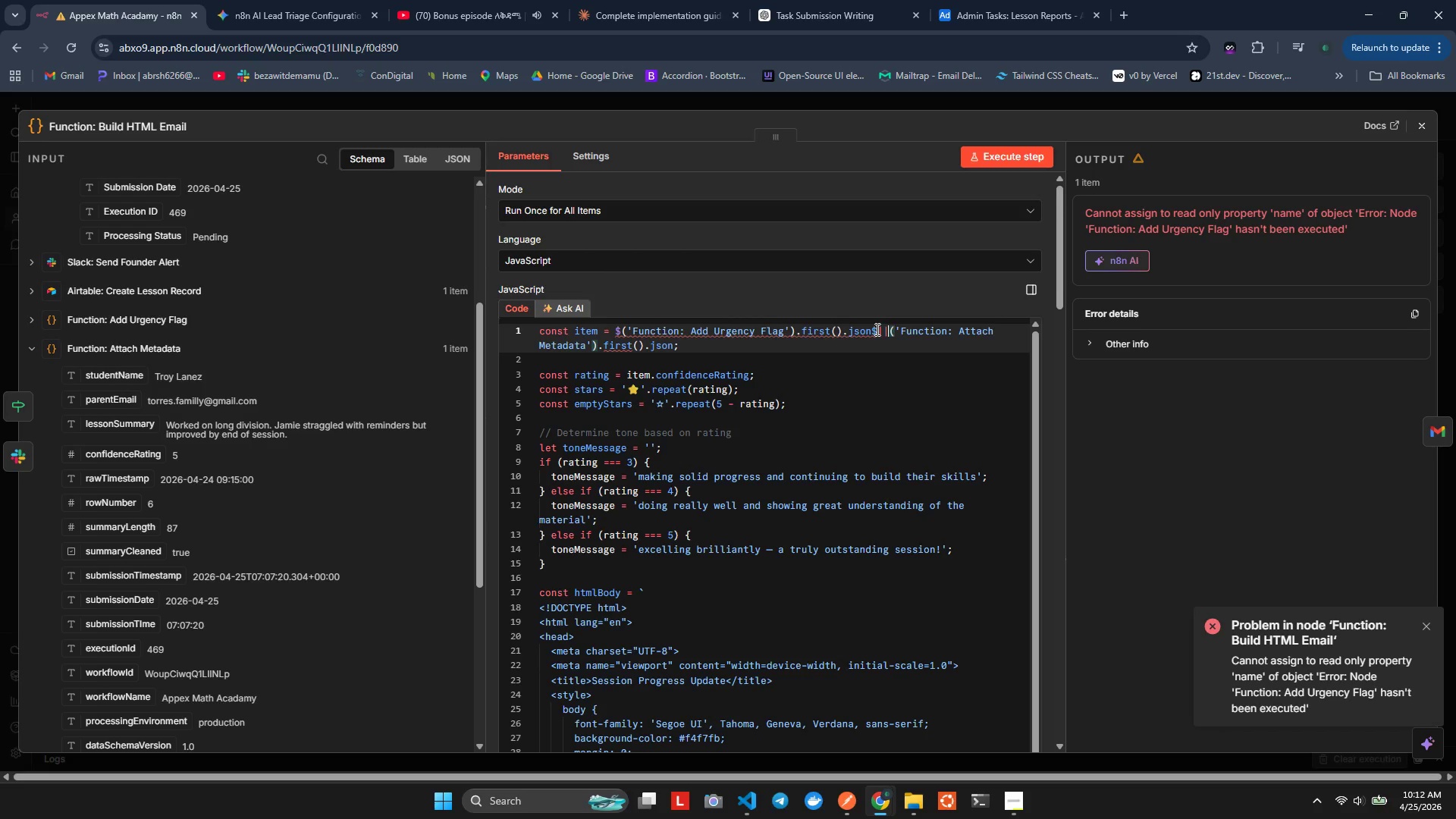 
key(Backspace)
 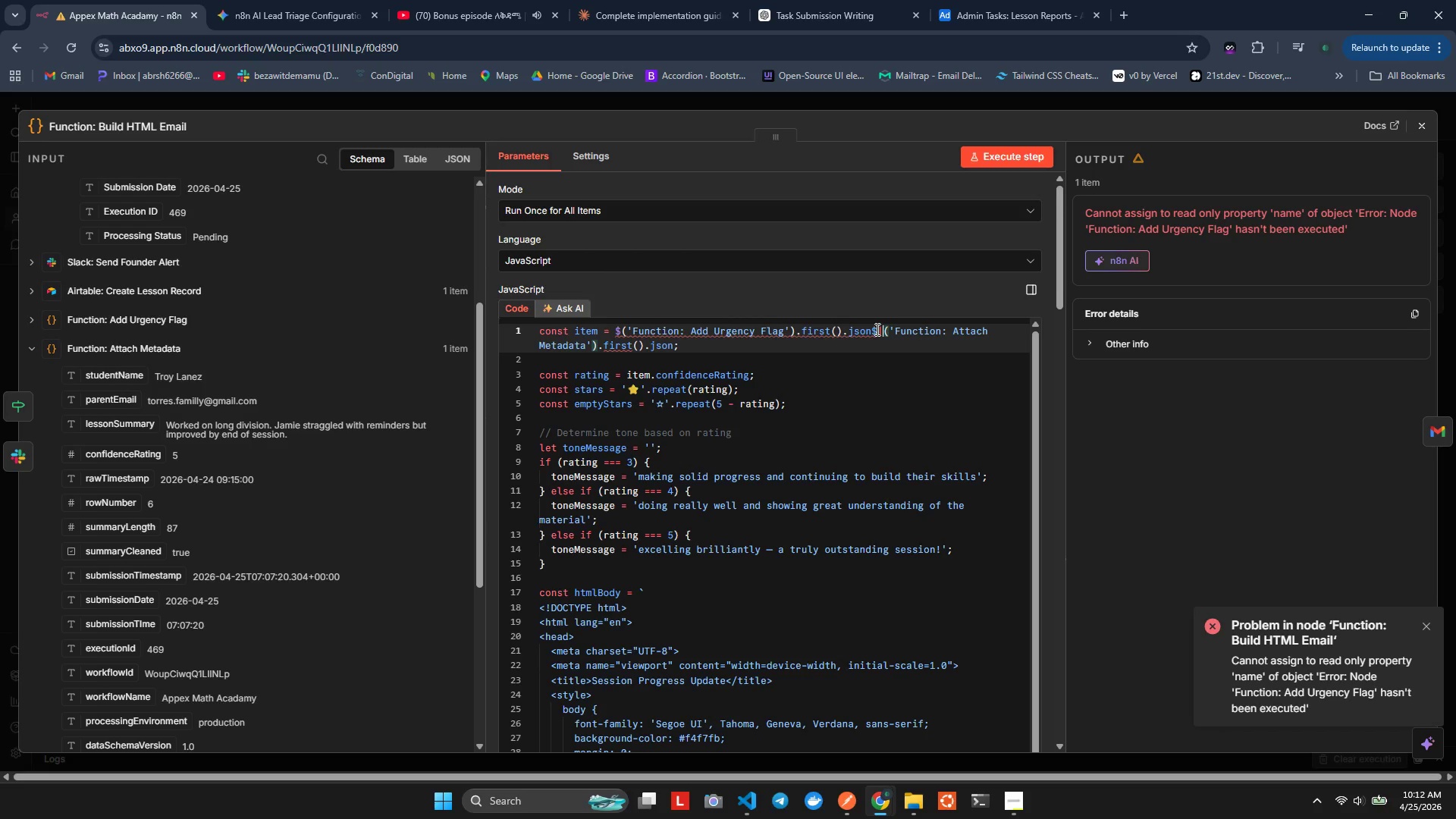 
key(Backspace)
 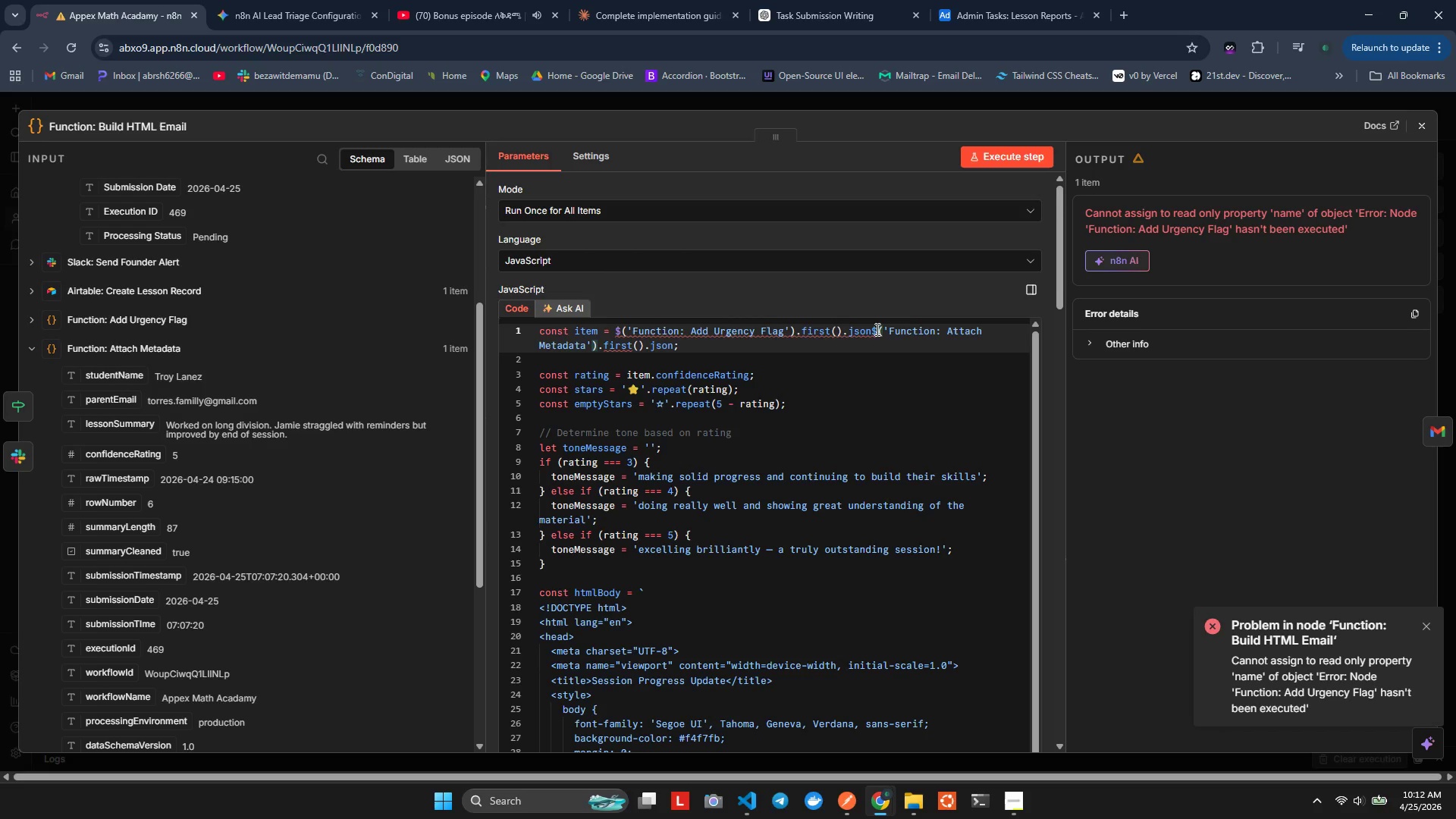 
key(ArrowLeft)
 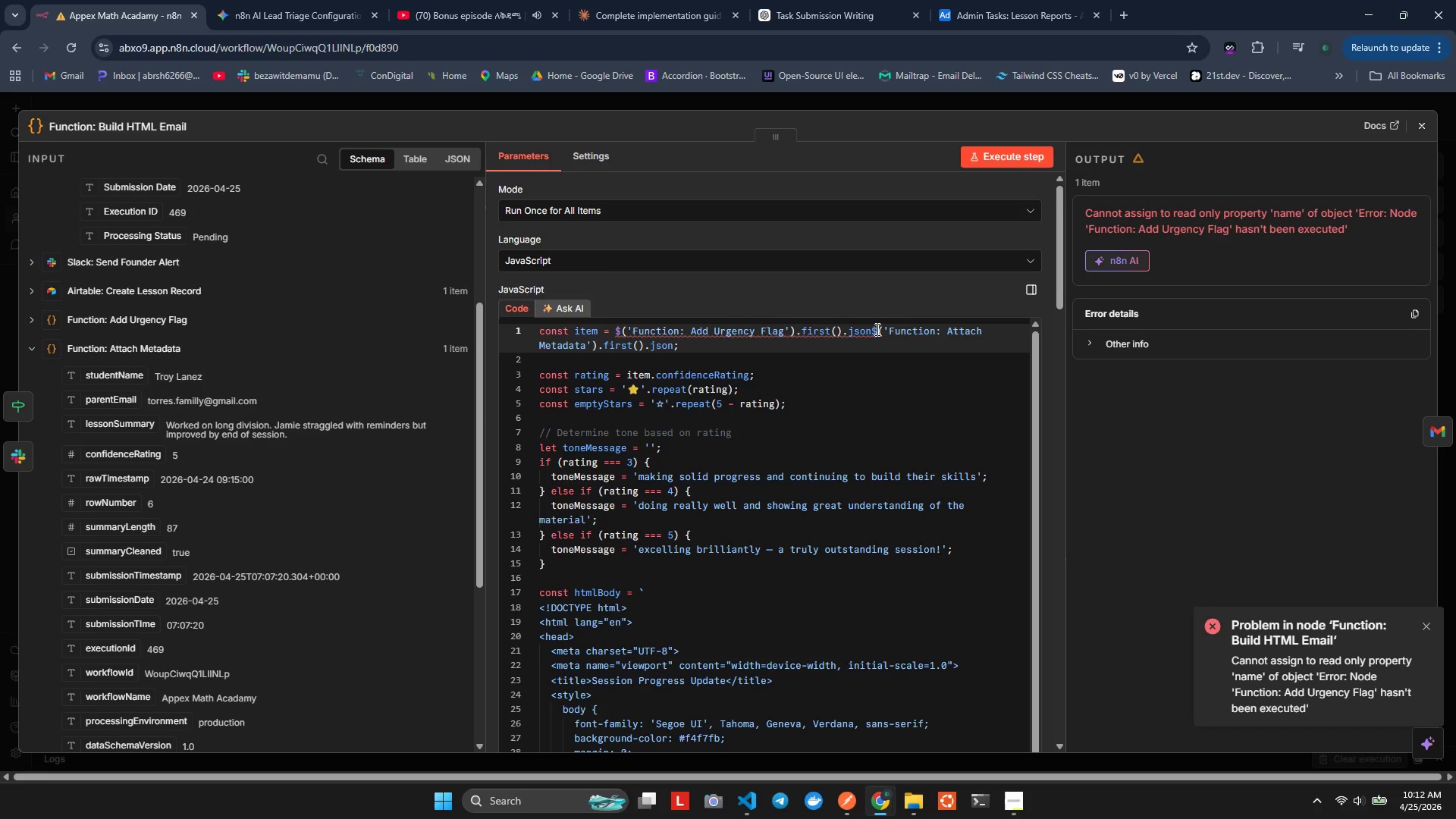 
key(Shift+Backslash)
 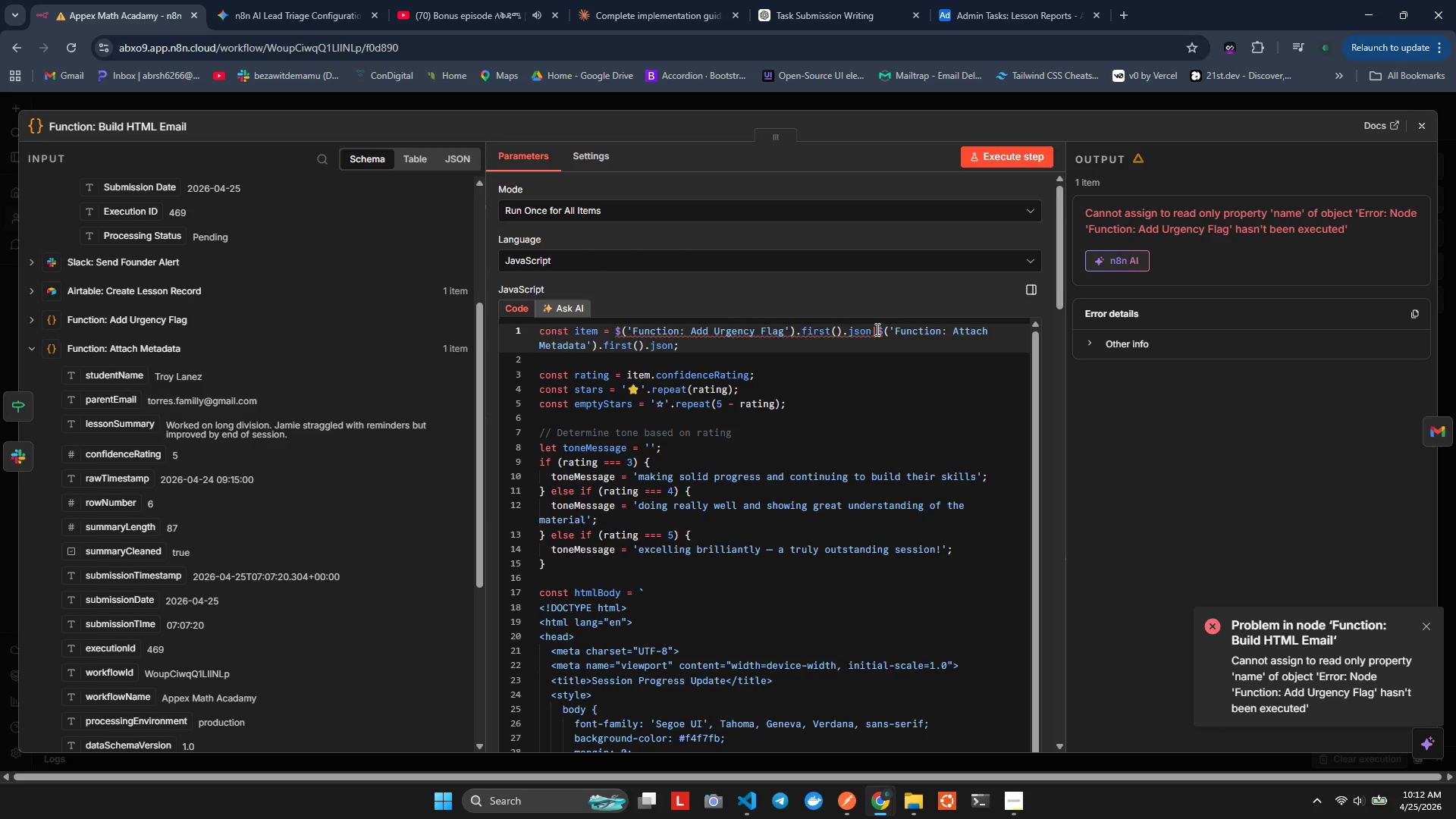 
key(Shift+Backslash)
 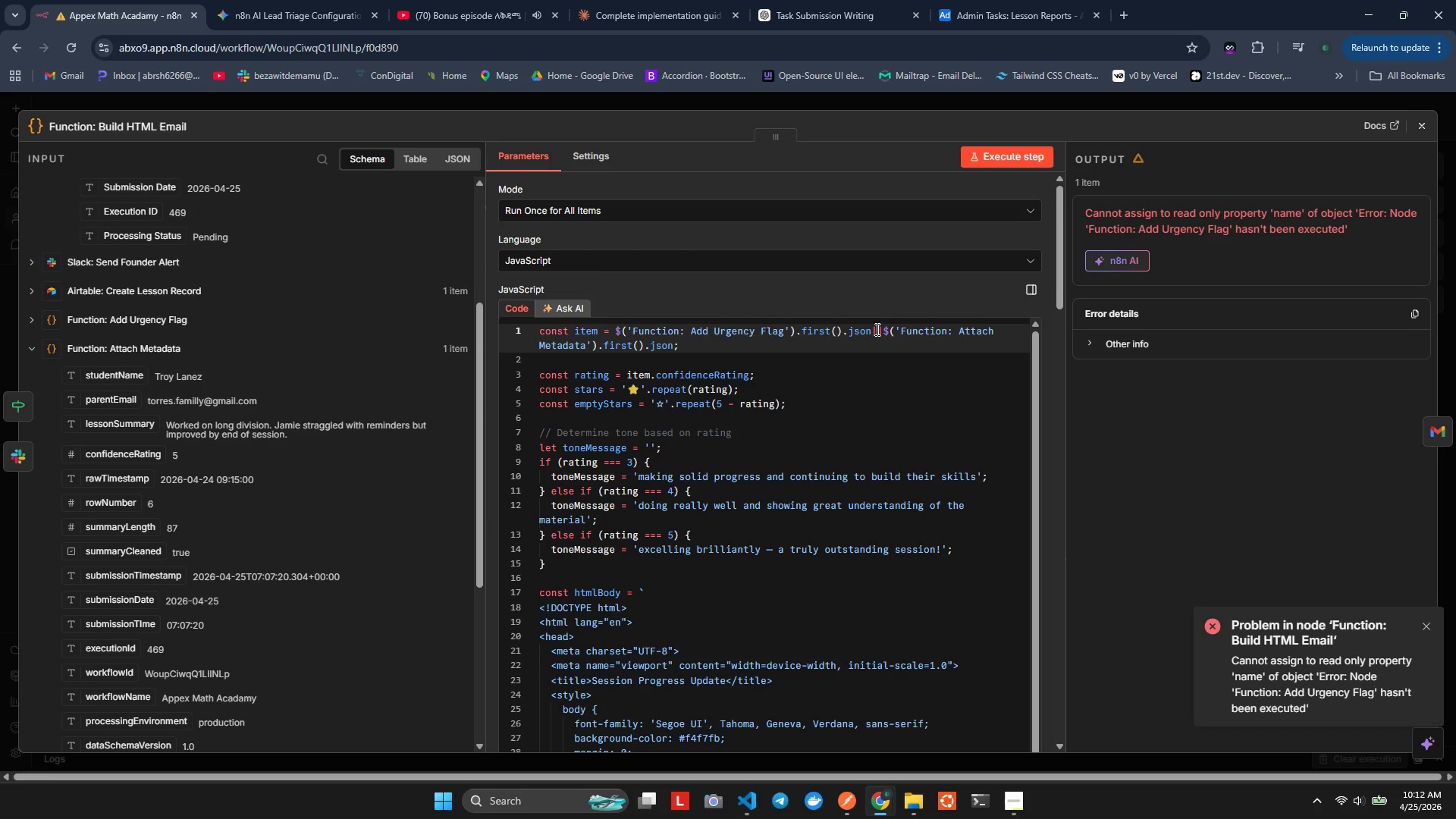 
key(Alt+Shift+F)
 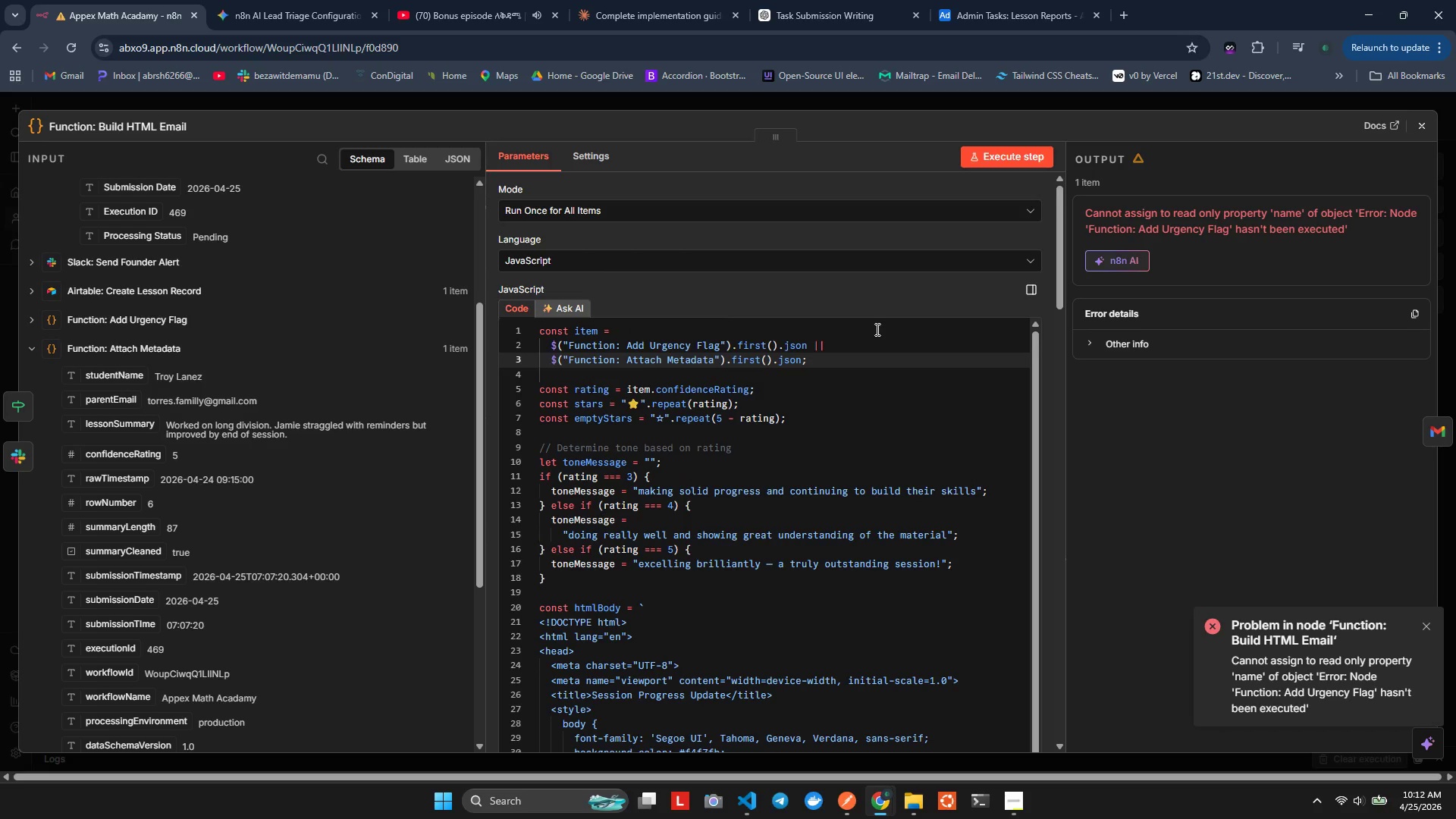 
key(Control+S)
 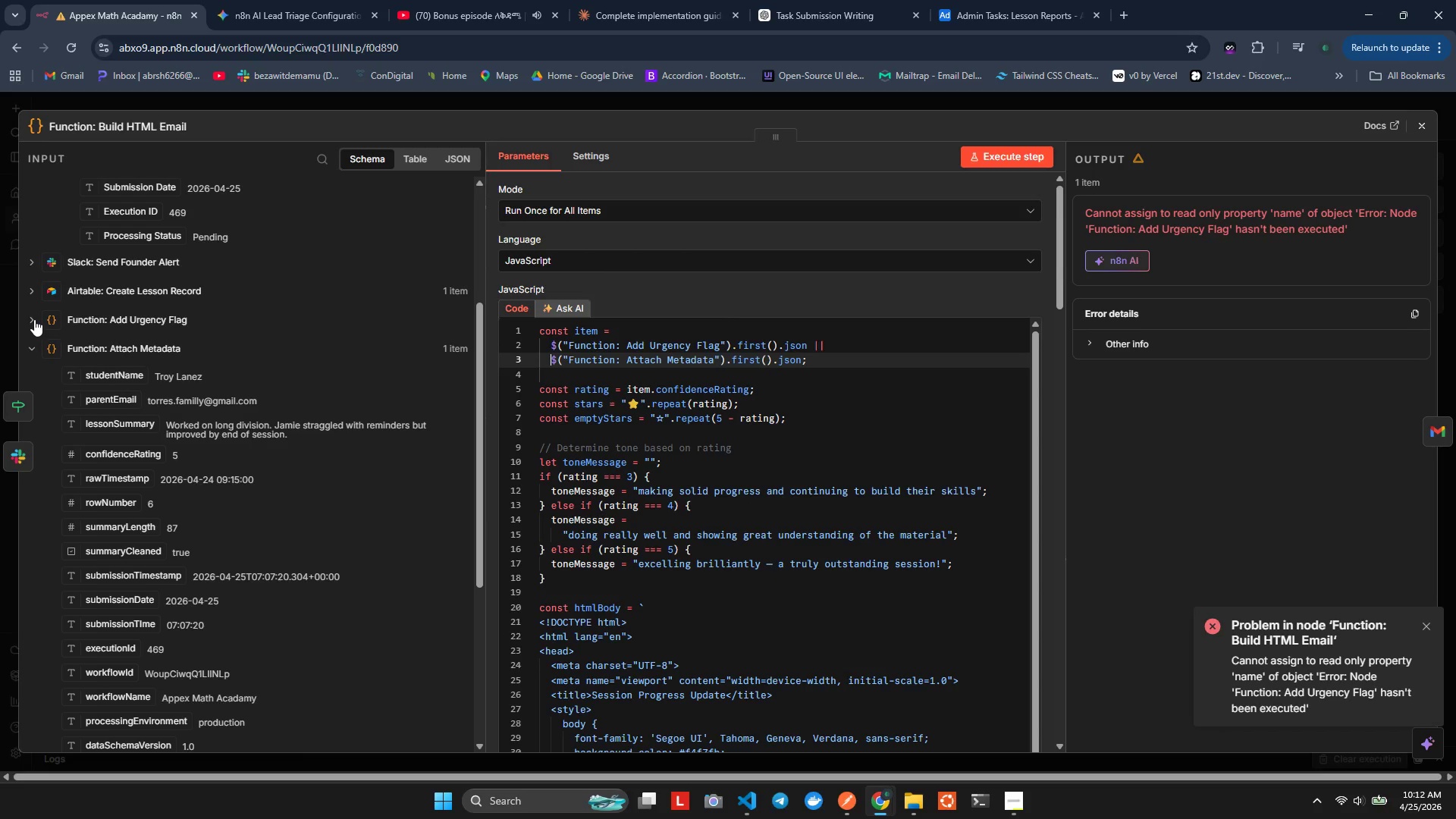 
scroll: coordinate [632, 378], scroll_direction: up, amount: 1.0
 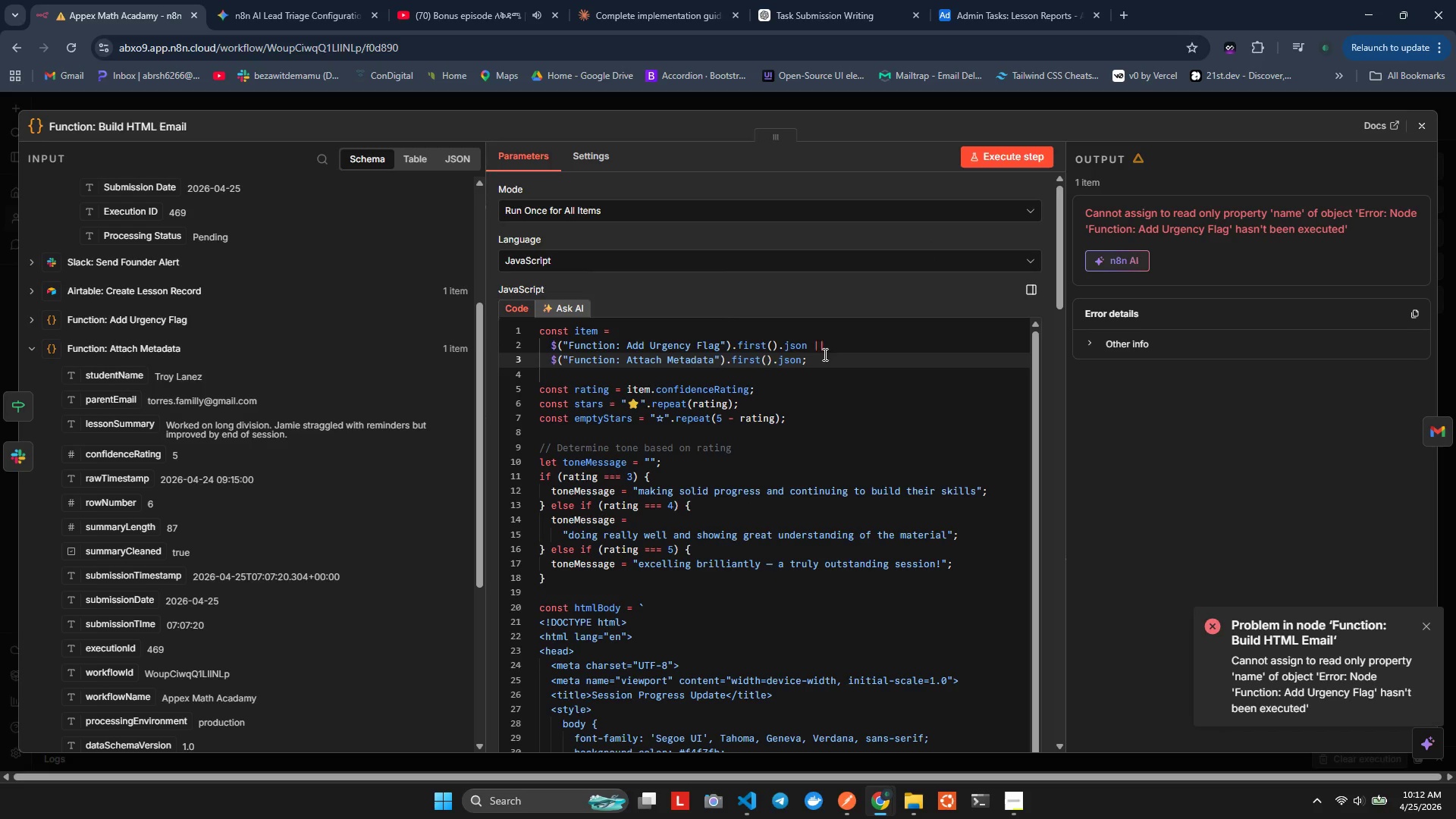 
left_click([993, 153])
 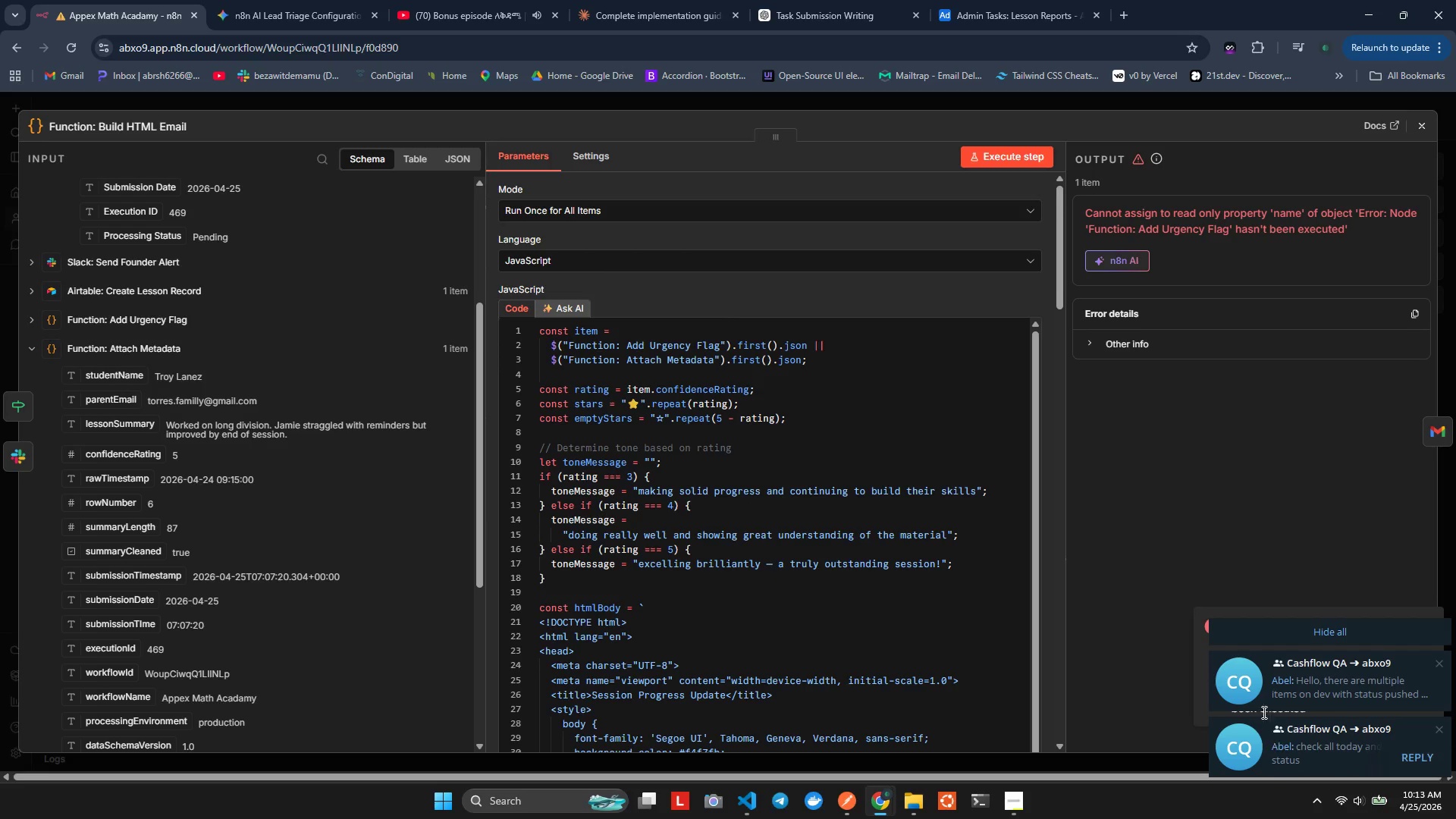 
wait(12.44)
 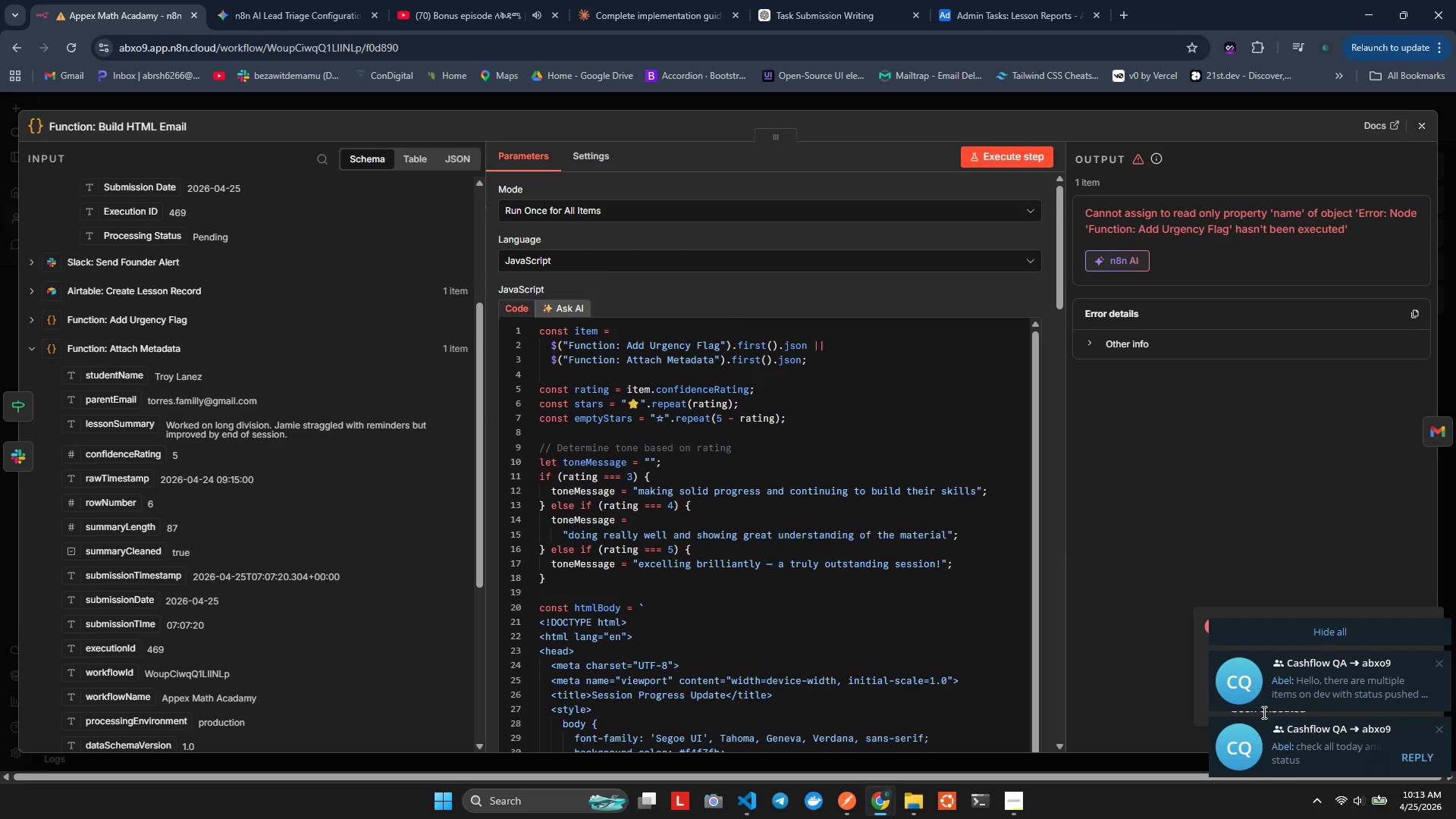 
left_click([1238, 683])
 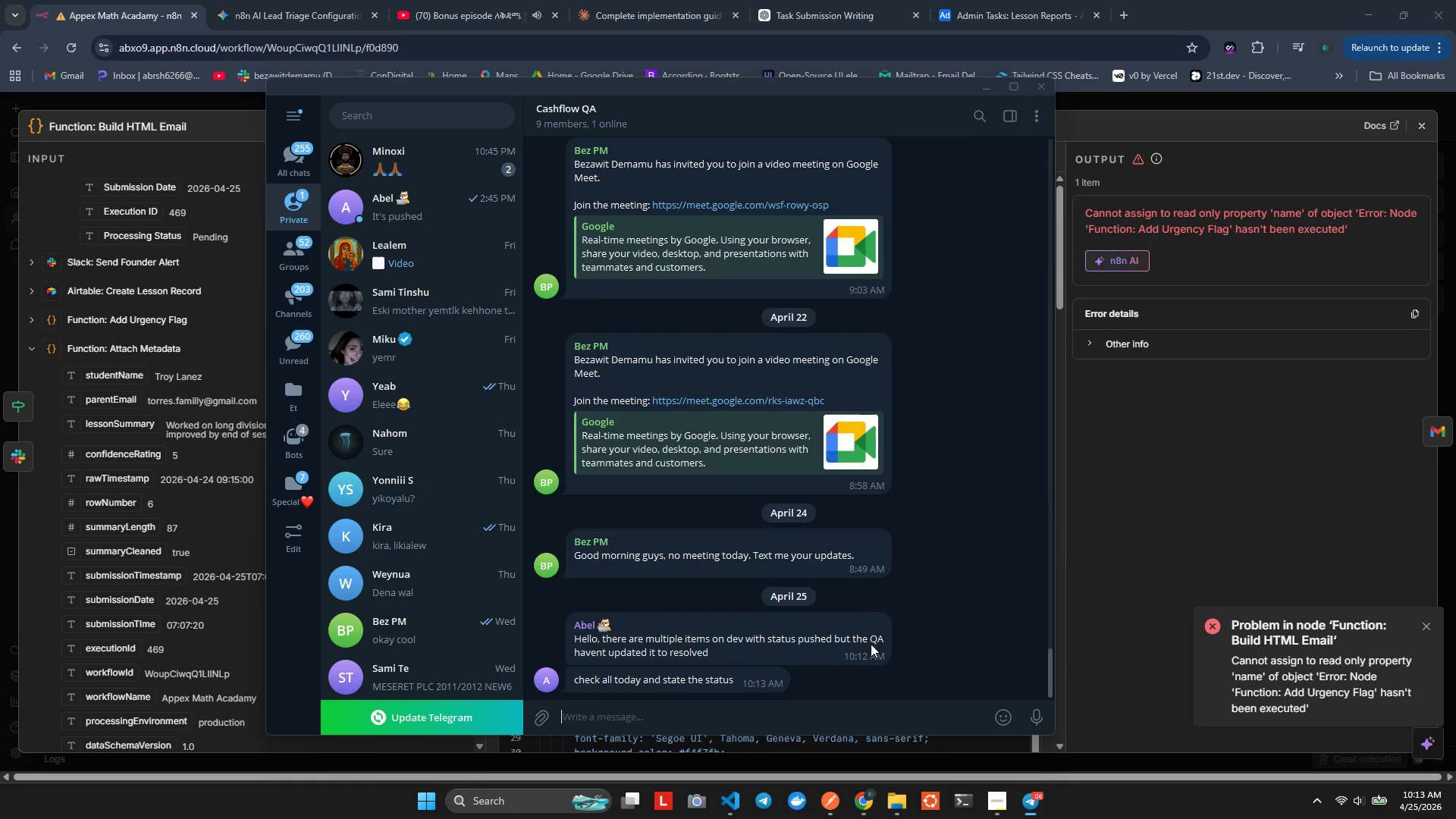 
scroll: coordinate [736, 598], scroll_direction: down, amount: 4.0
 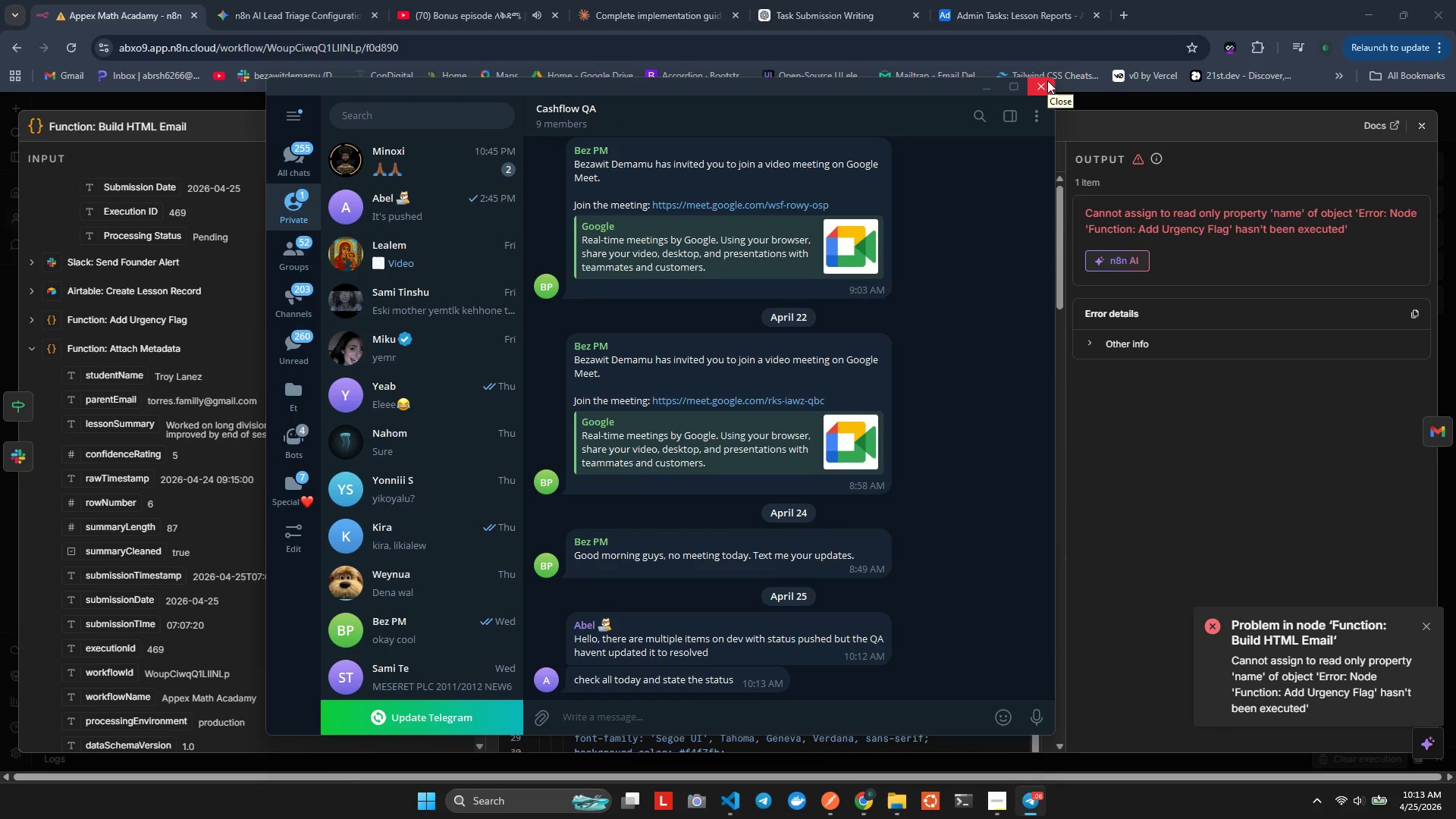 
wait(22.7)
 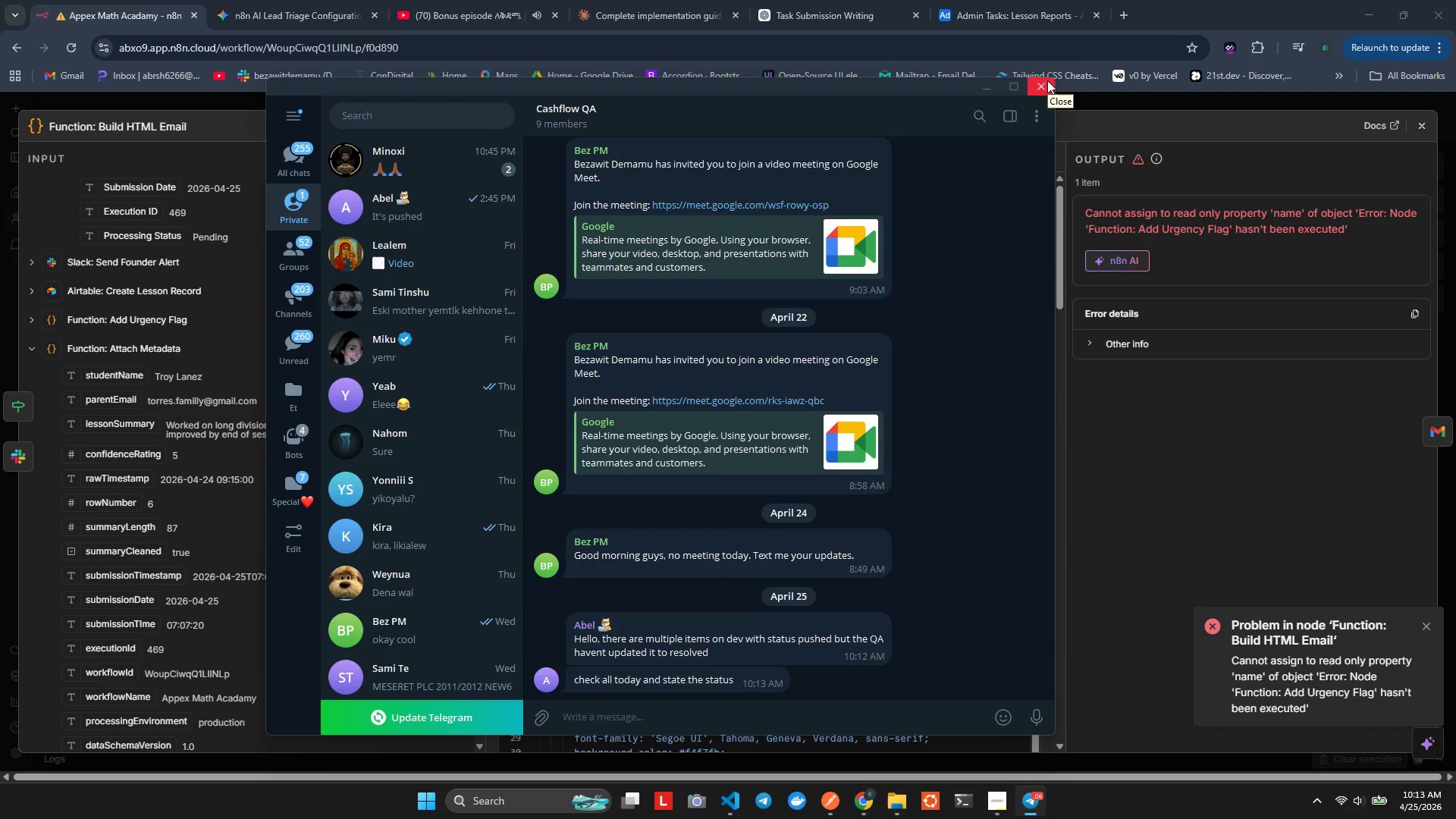 
left_click([1047, 80])
 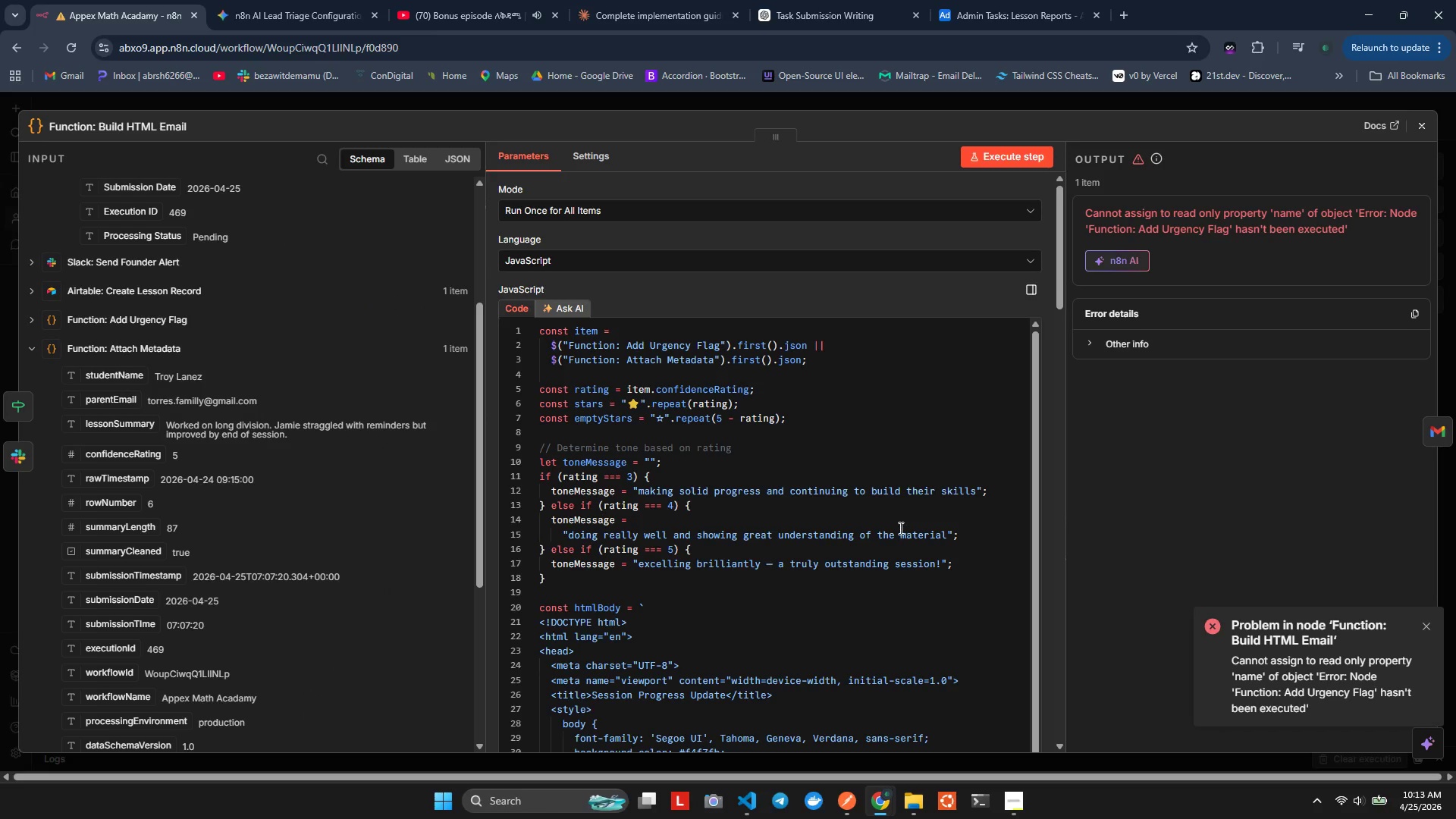 
scroll: coordinate [896, 539], scroll_direction: down, amount: 42.0
 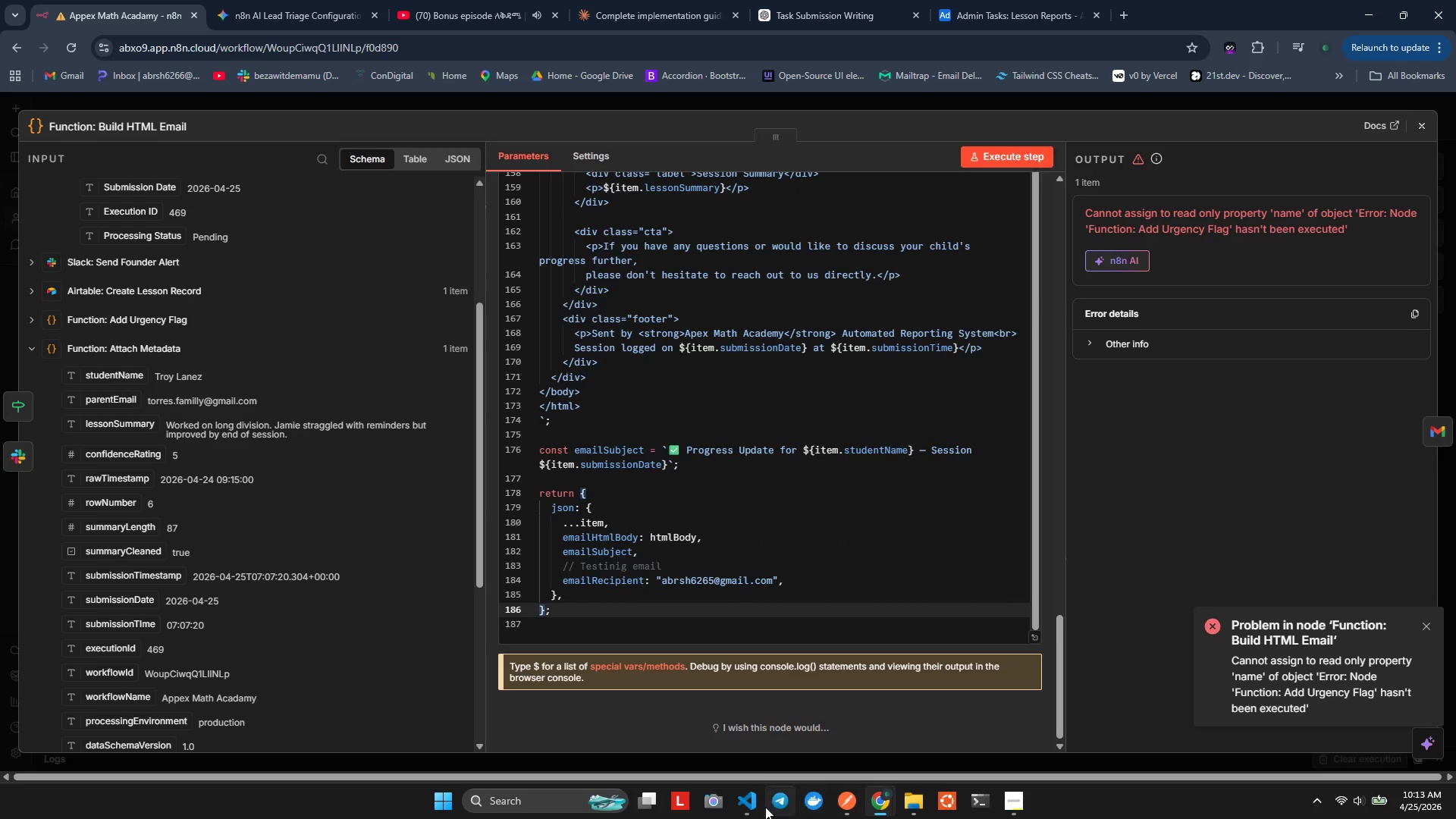 
wait(9.3)
 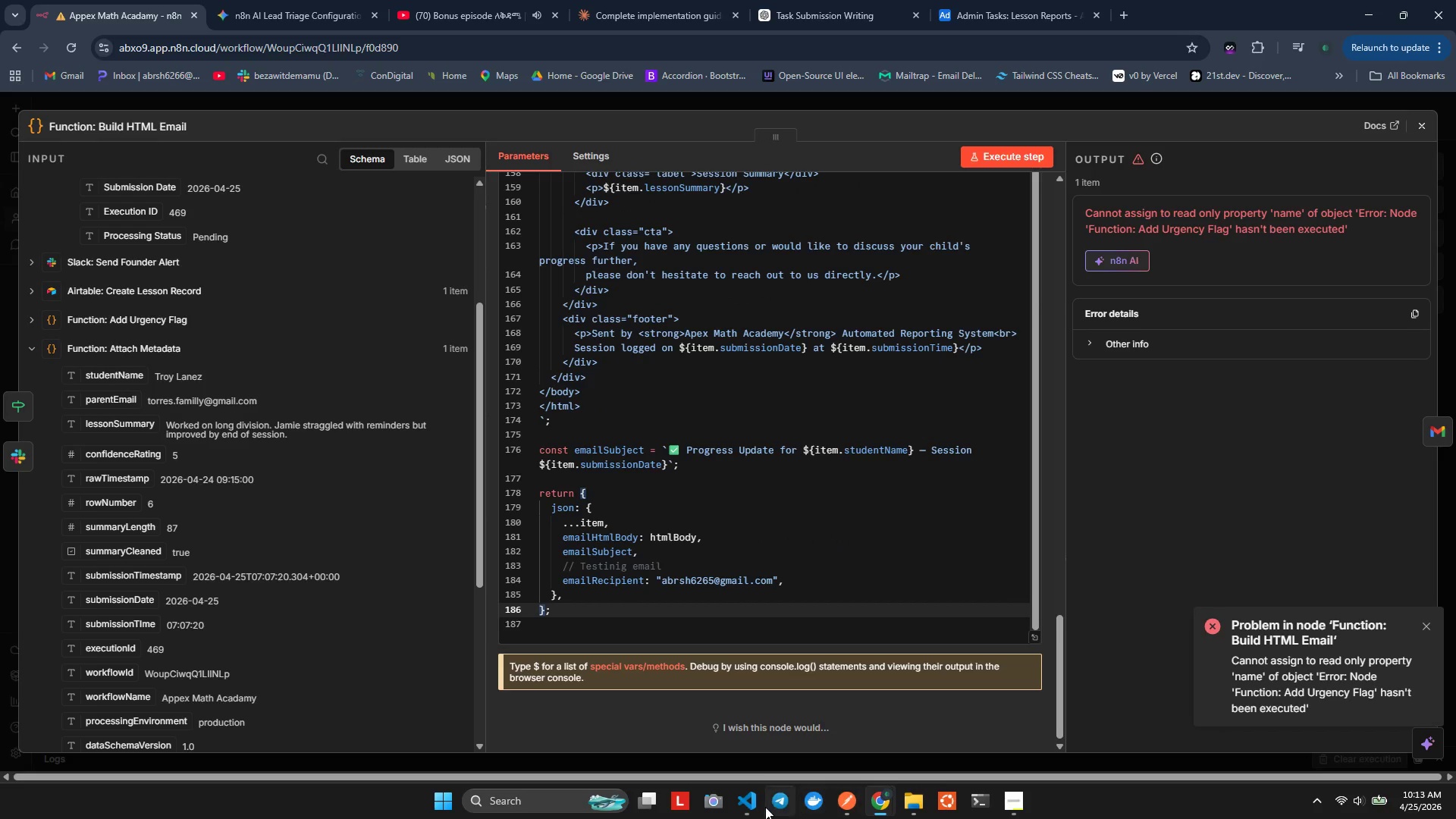 
left_click([1425, 626])
 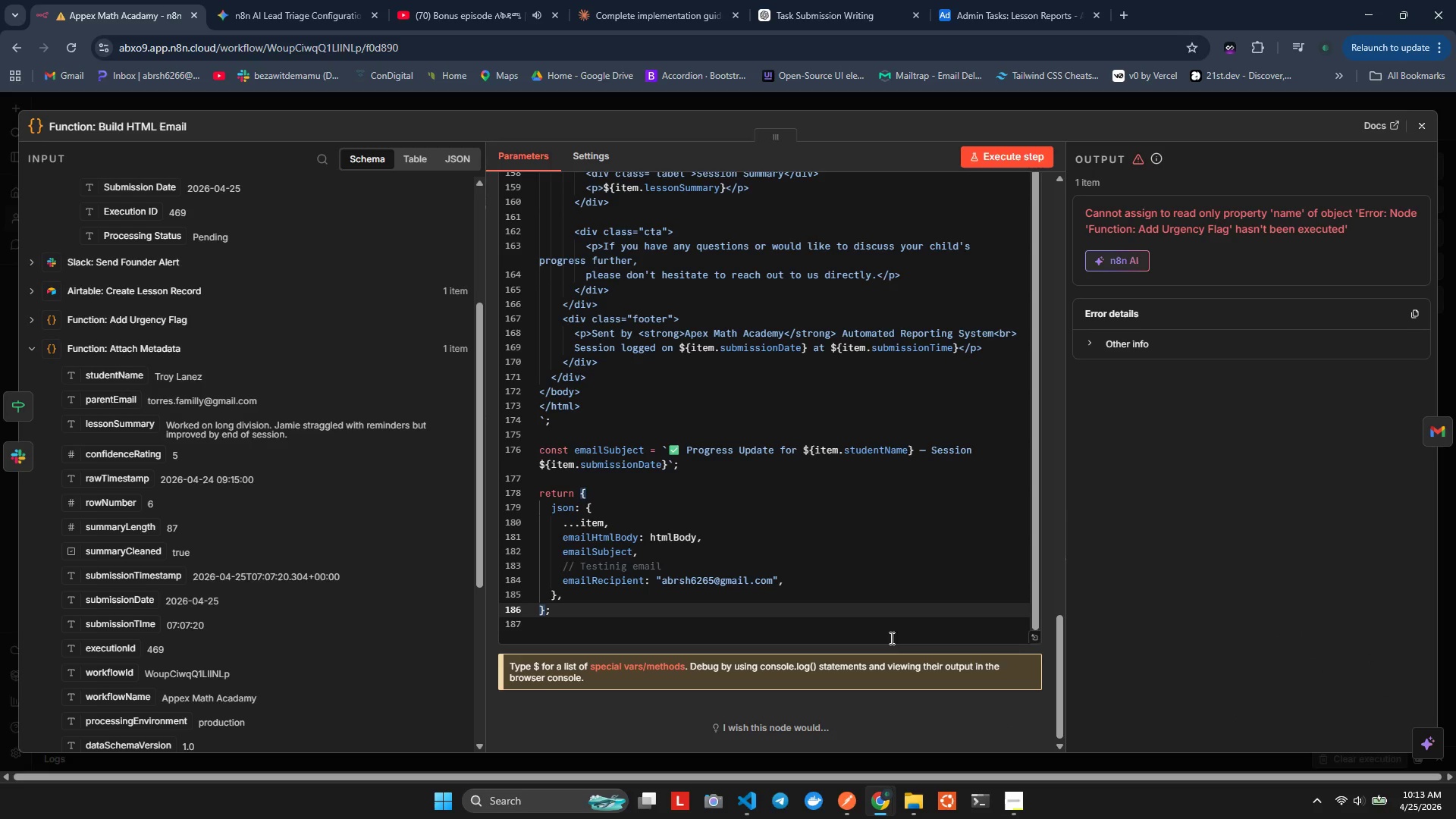 
scroll: coordinate [770, 471], scroll_direction: down, amount: 3.0
 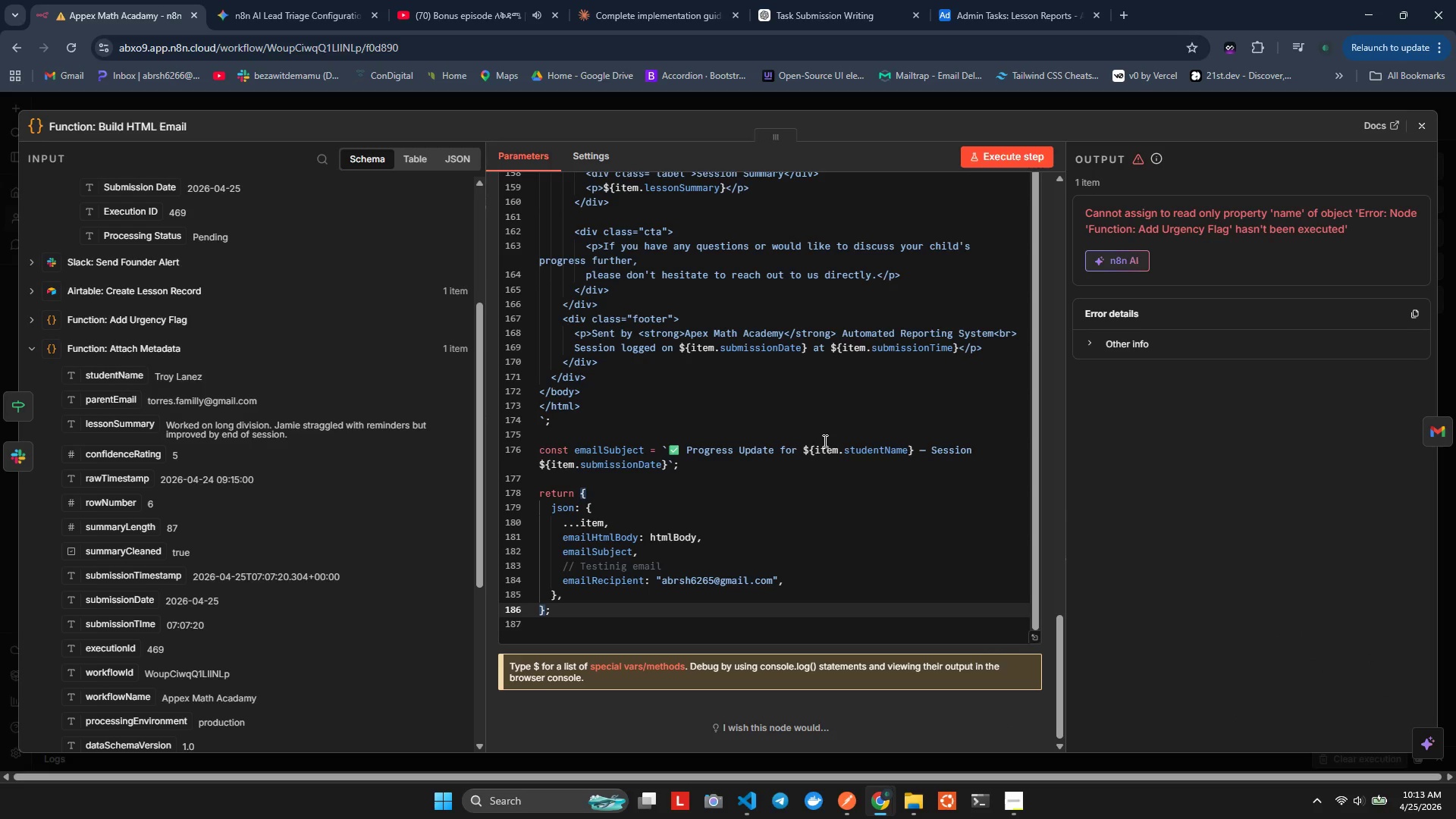 
left_click([976, 157])
 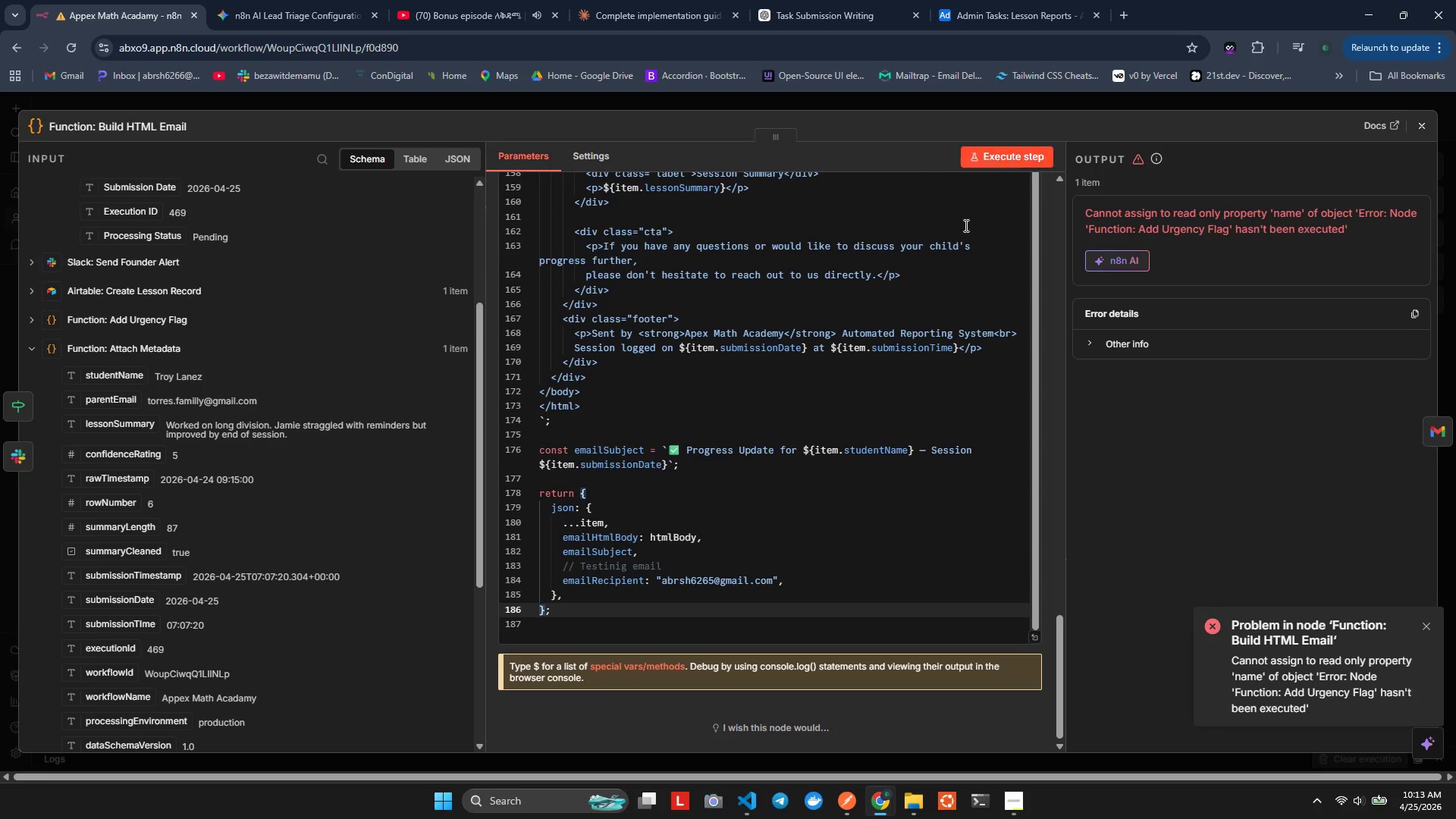 
scroll: coordinate [726, 308], scroll_direction: up, amount: 53.0
 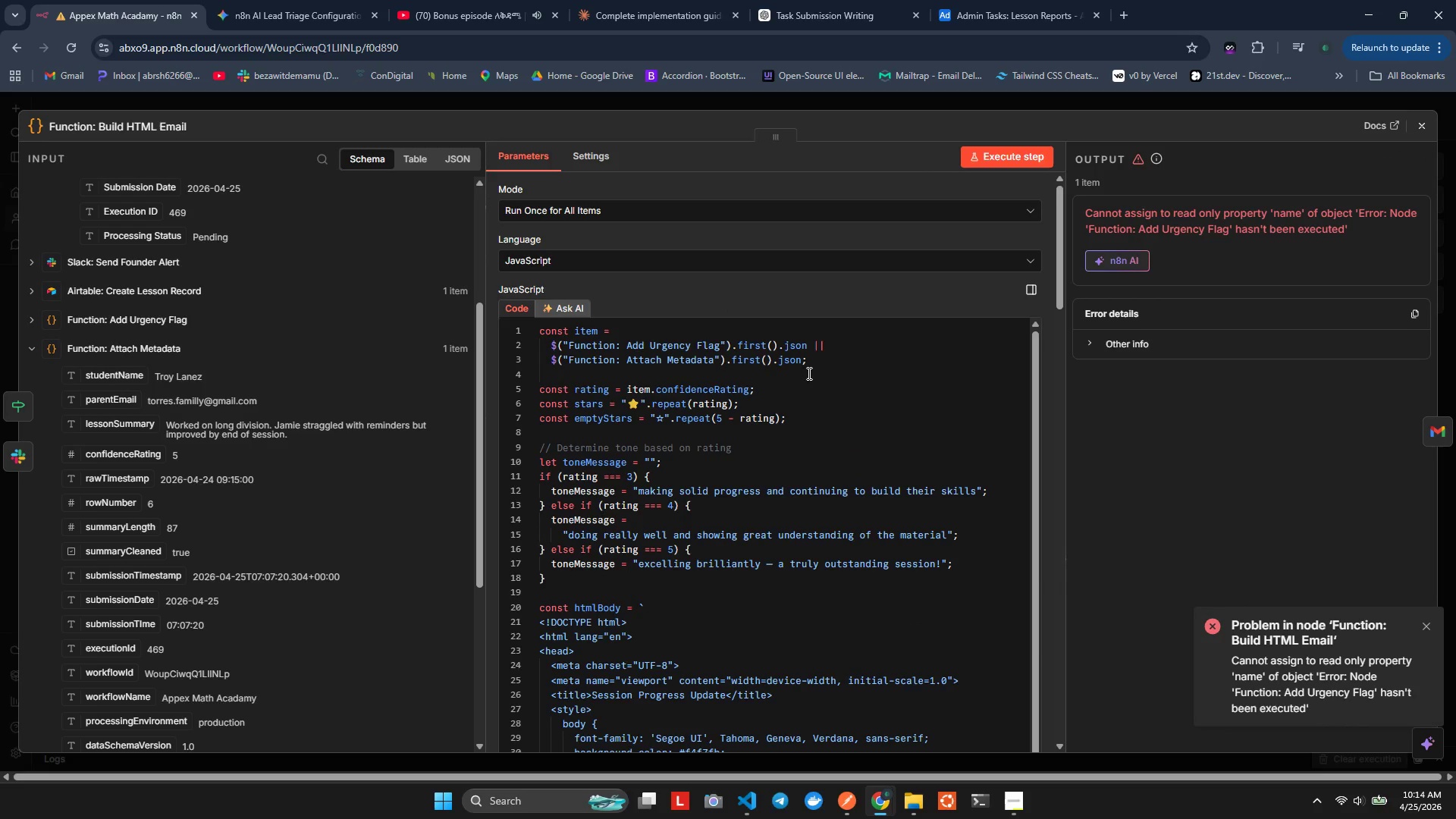 
scroll: coordinate [761, 522], scroll_direction: down, amount: 2.0
 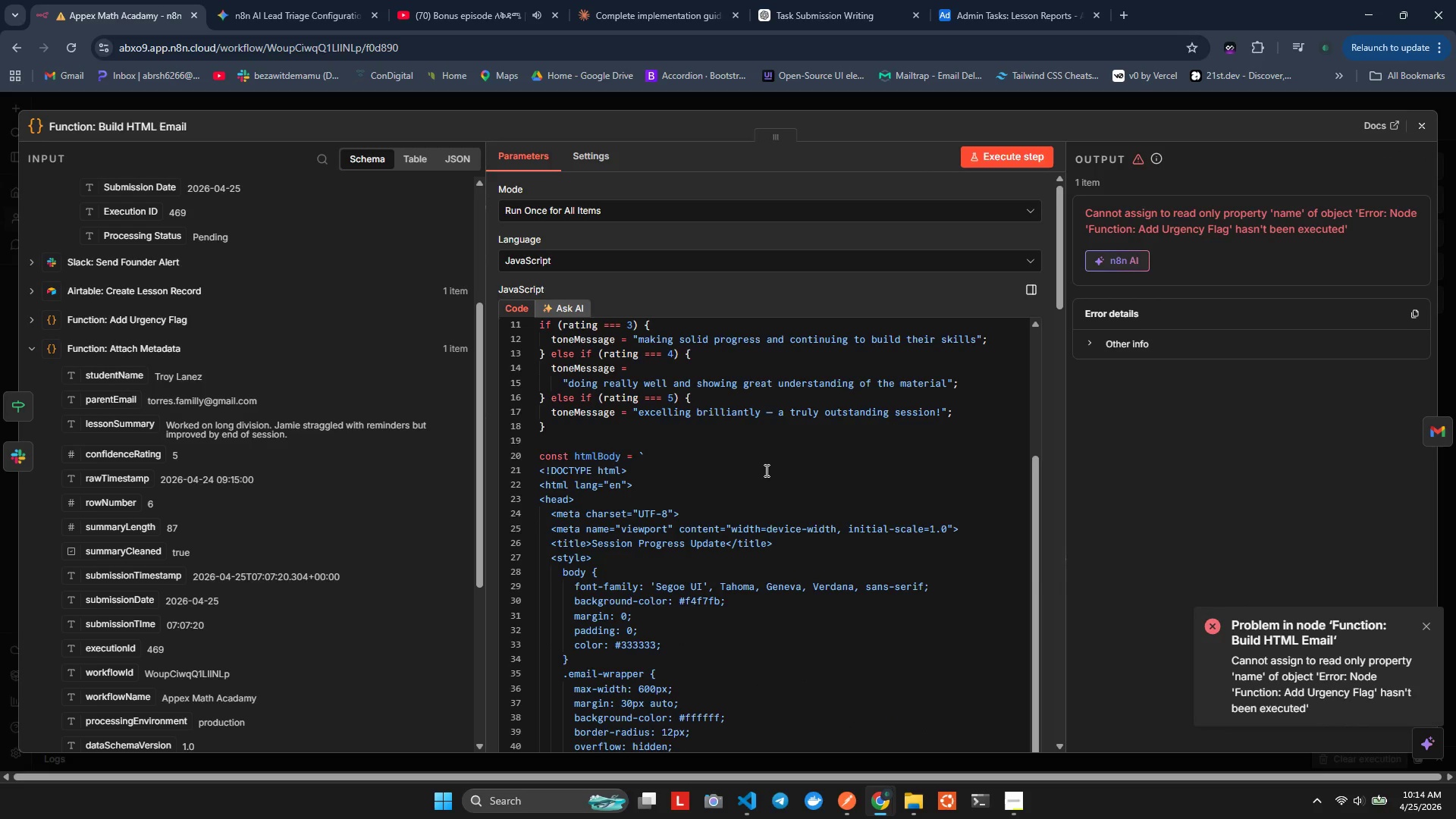 
scroll: coordinate [648, 413], scroll_direction: up, amount: 4.0
 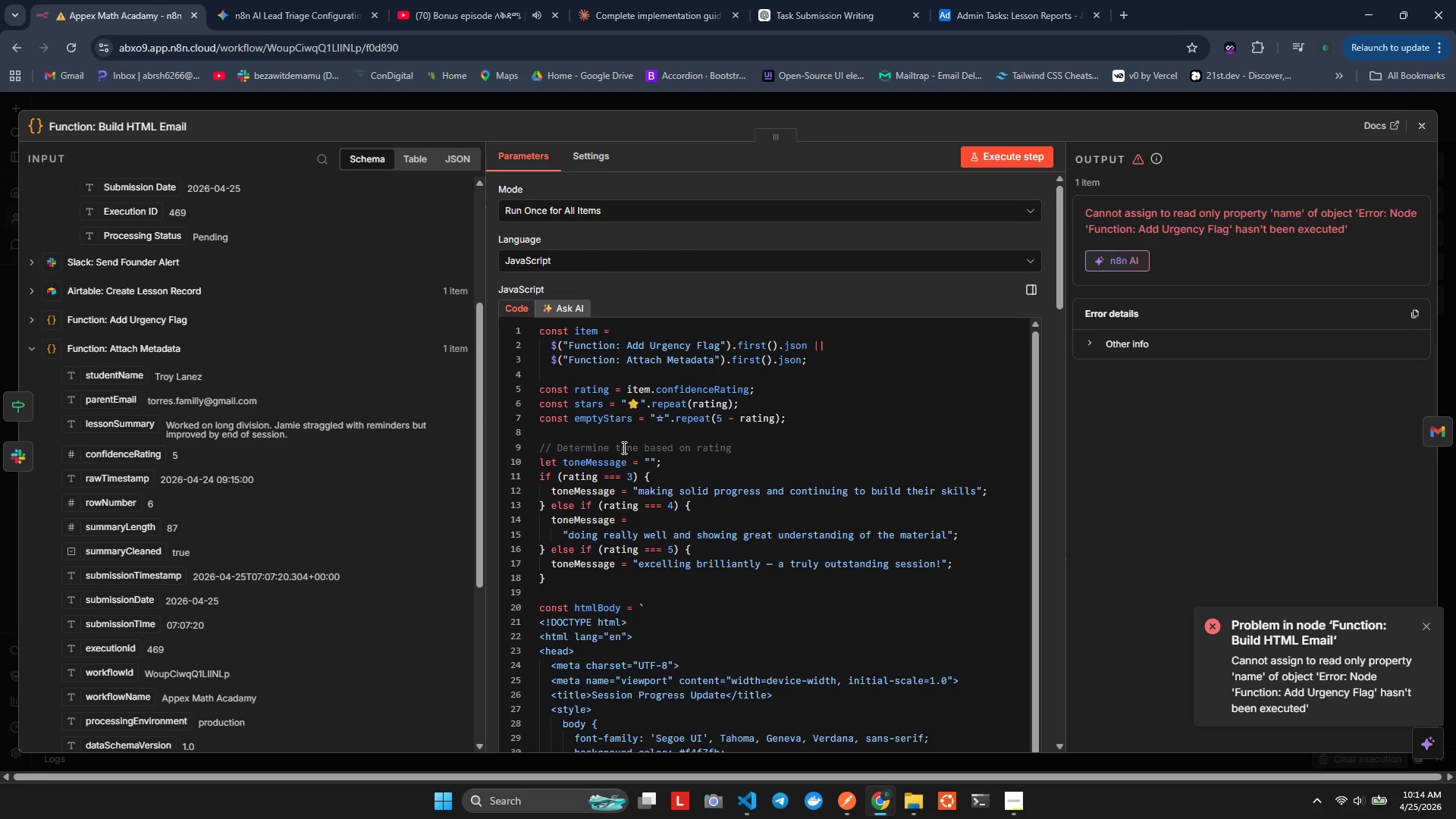 
scroll: coordinate [610, 479], scroll_direction: down, amount: 1.0
 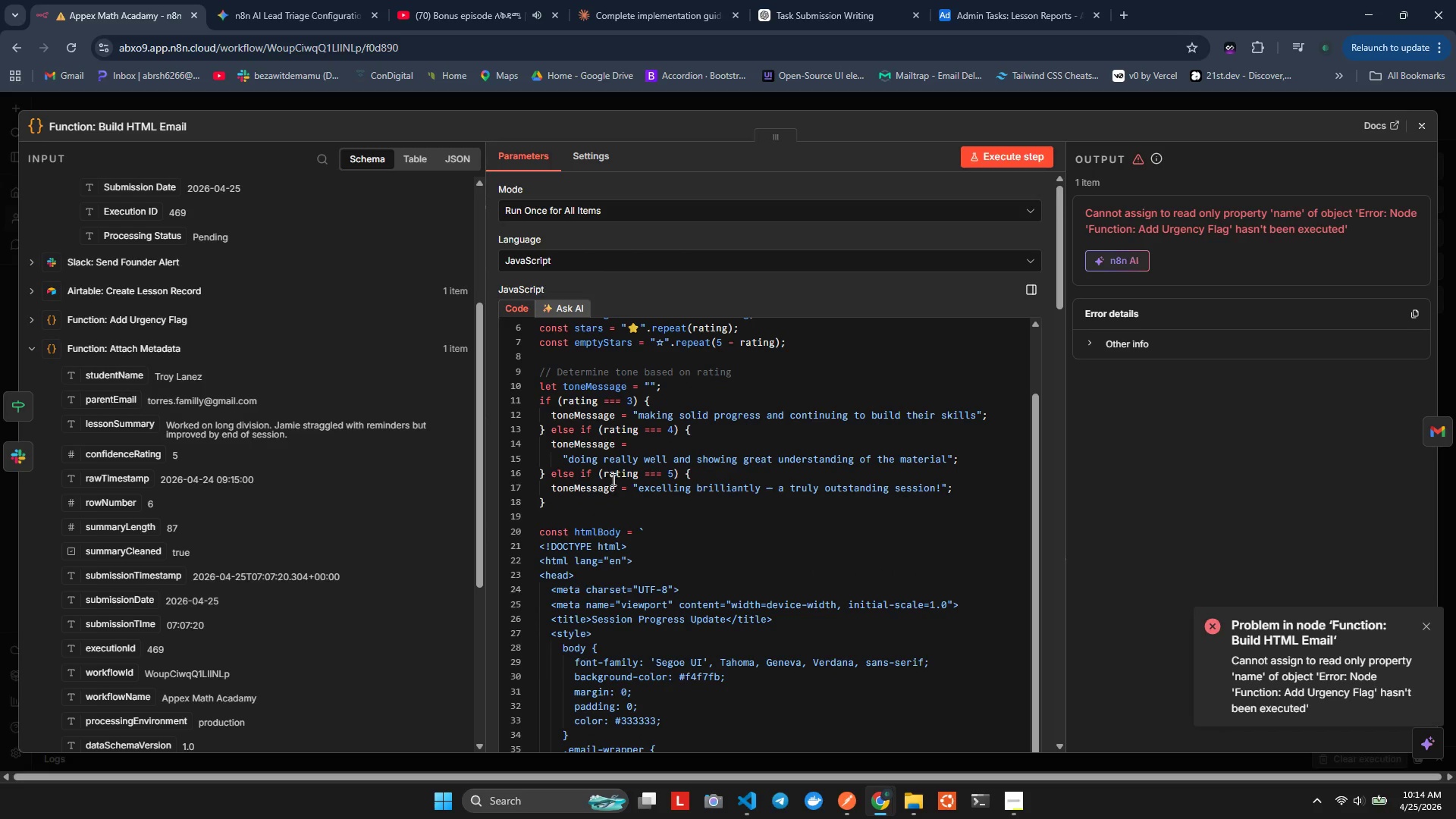 
scroll: coordinate [620, 455], scroll_direction: up, amount: 5.0
 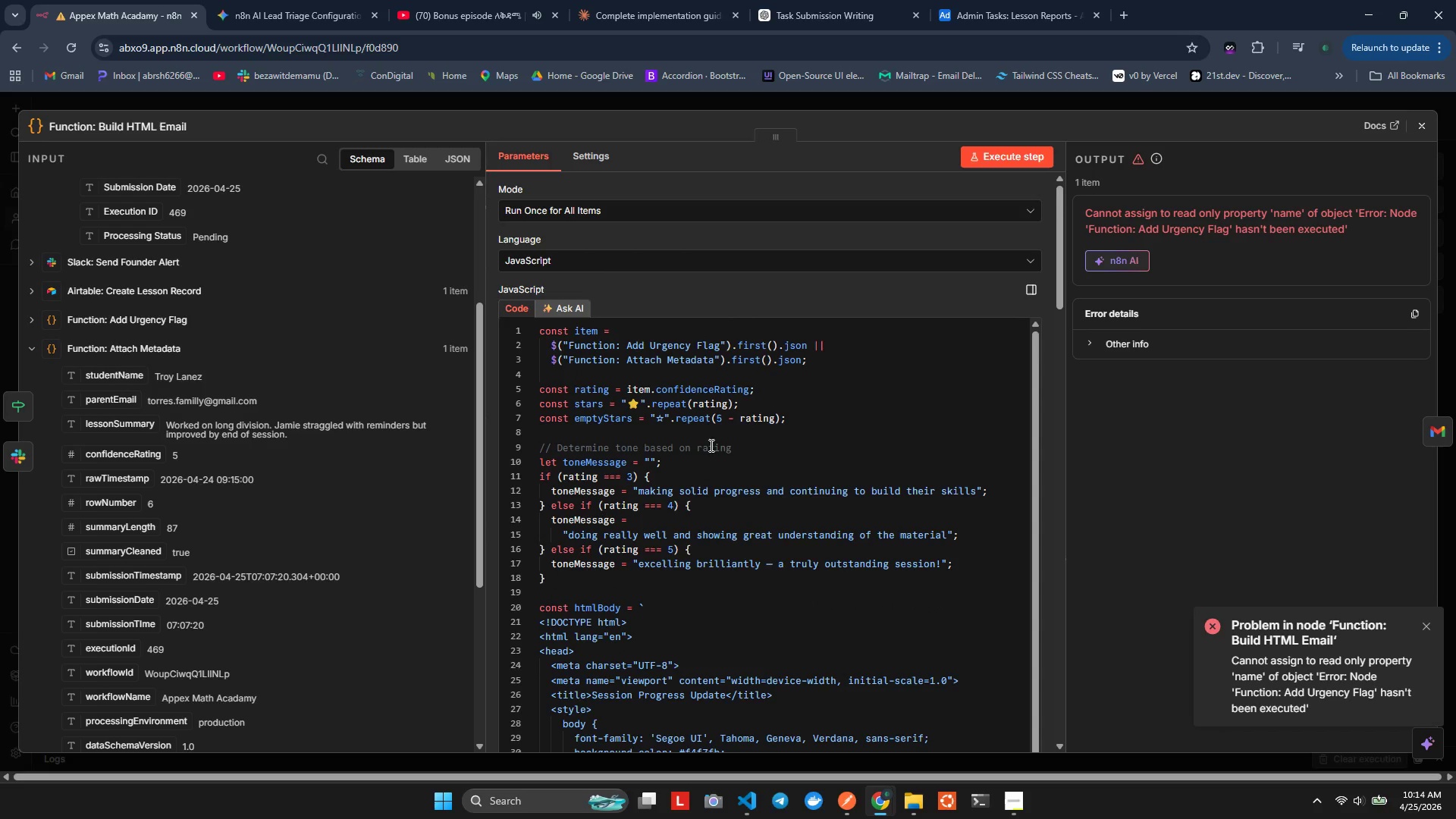 
scroll: coordinate [714, 443], scroll_direction: none, amount: 0.0
 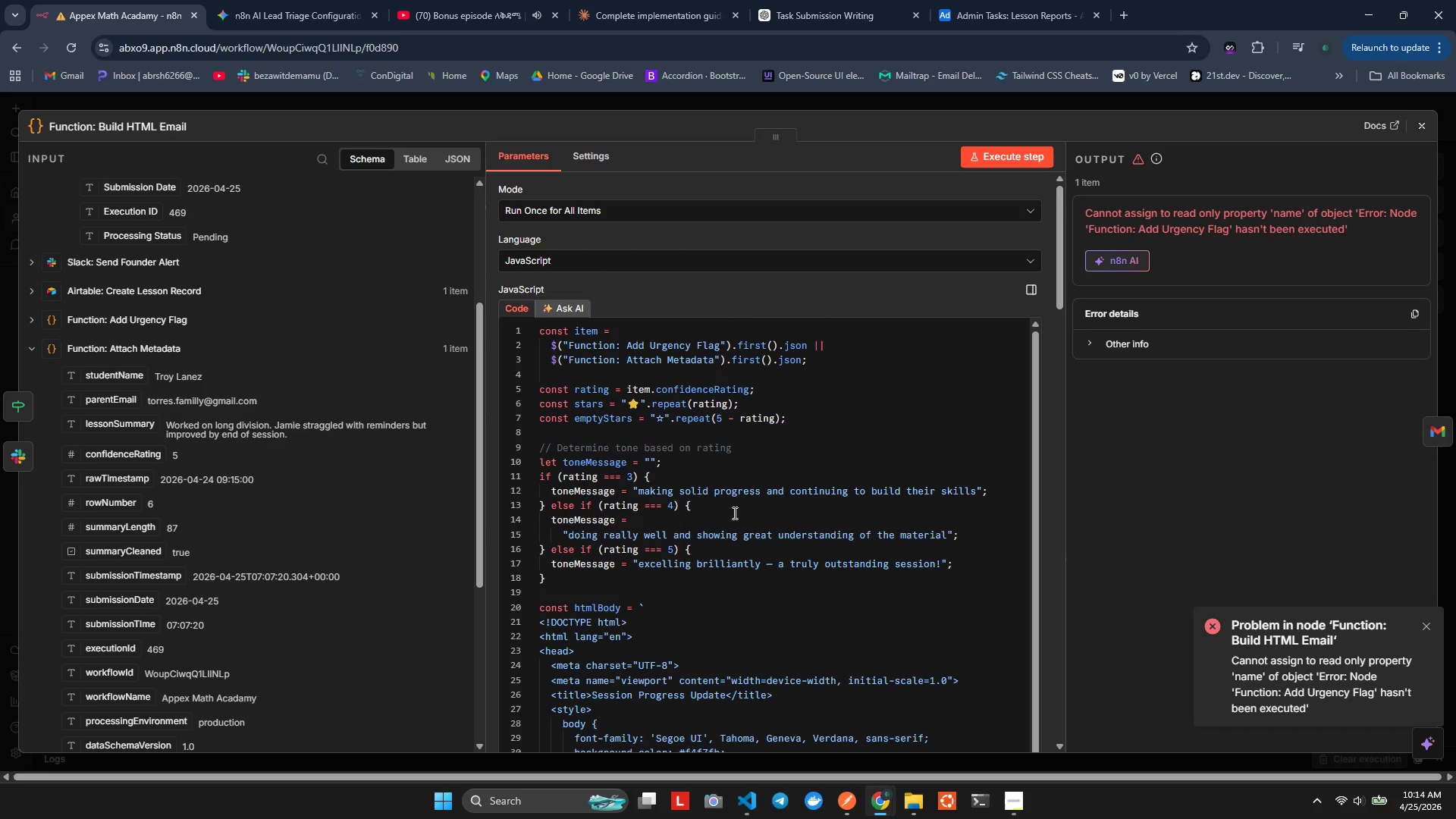 
scroll: coordinate [573, 500], scroll_direction: down, amount: 47.0
 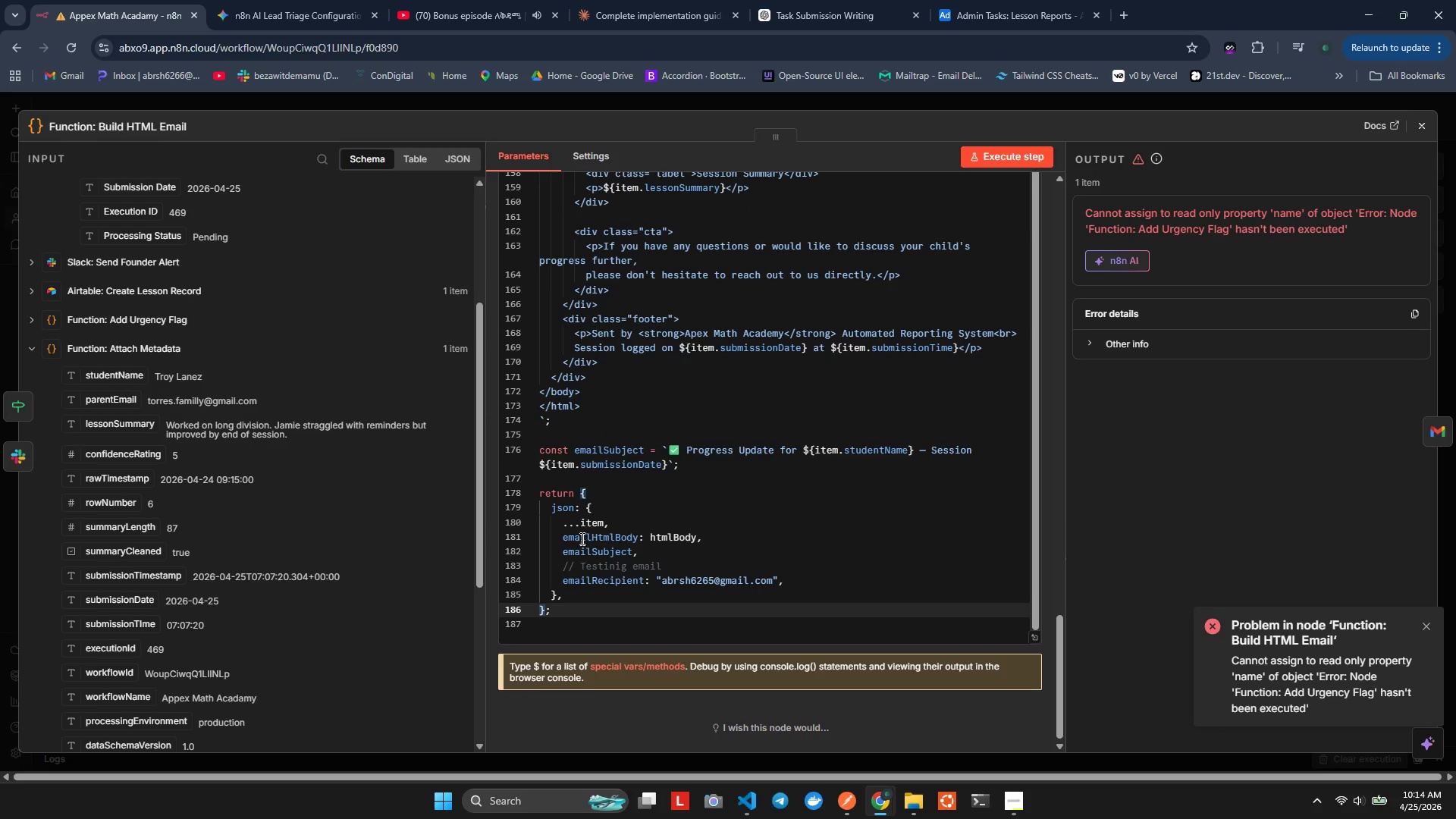 
left_click([595, 536])
 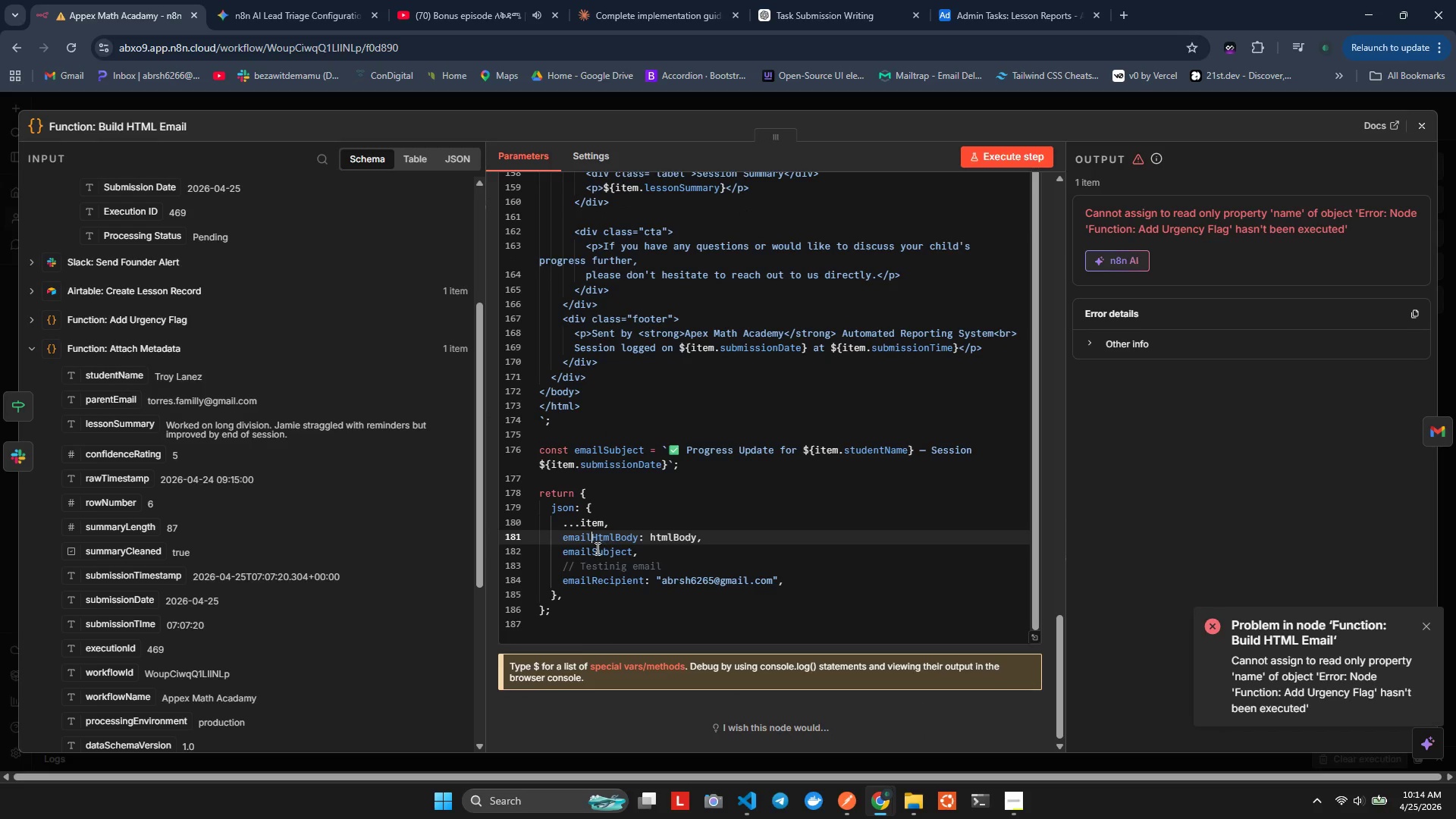 
left_click([596, 550])
 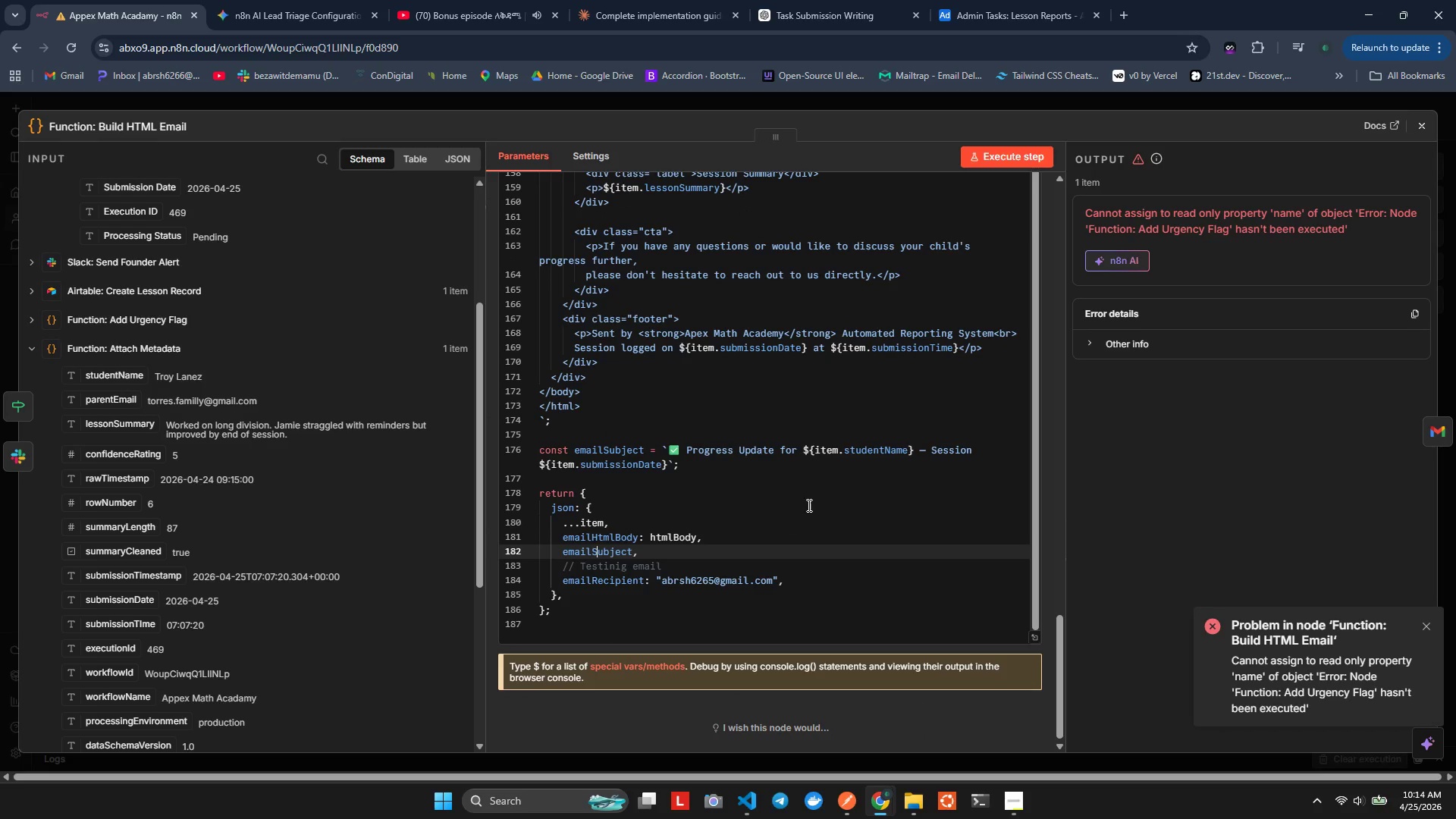 
key(Alt+AltLeft)
 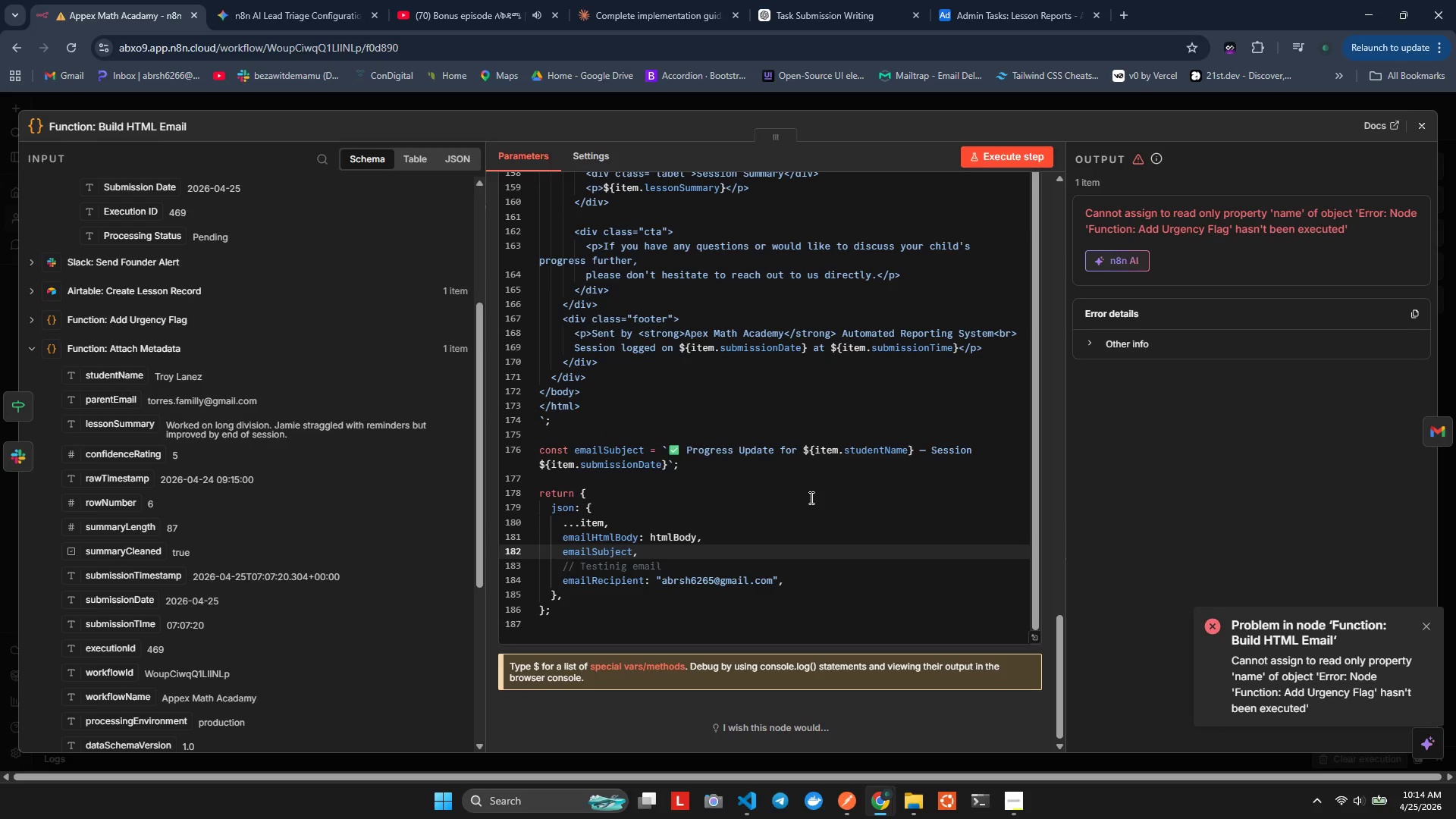 
key(Alt+Tab)
 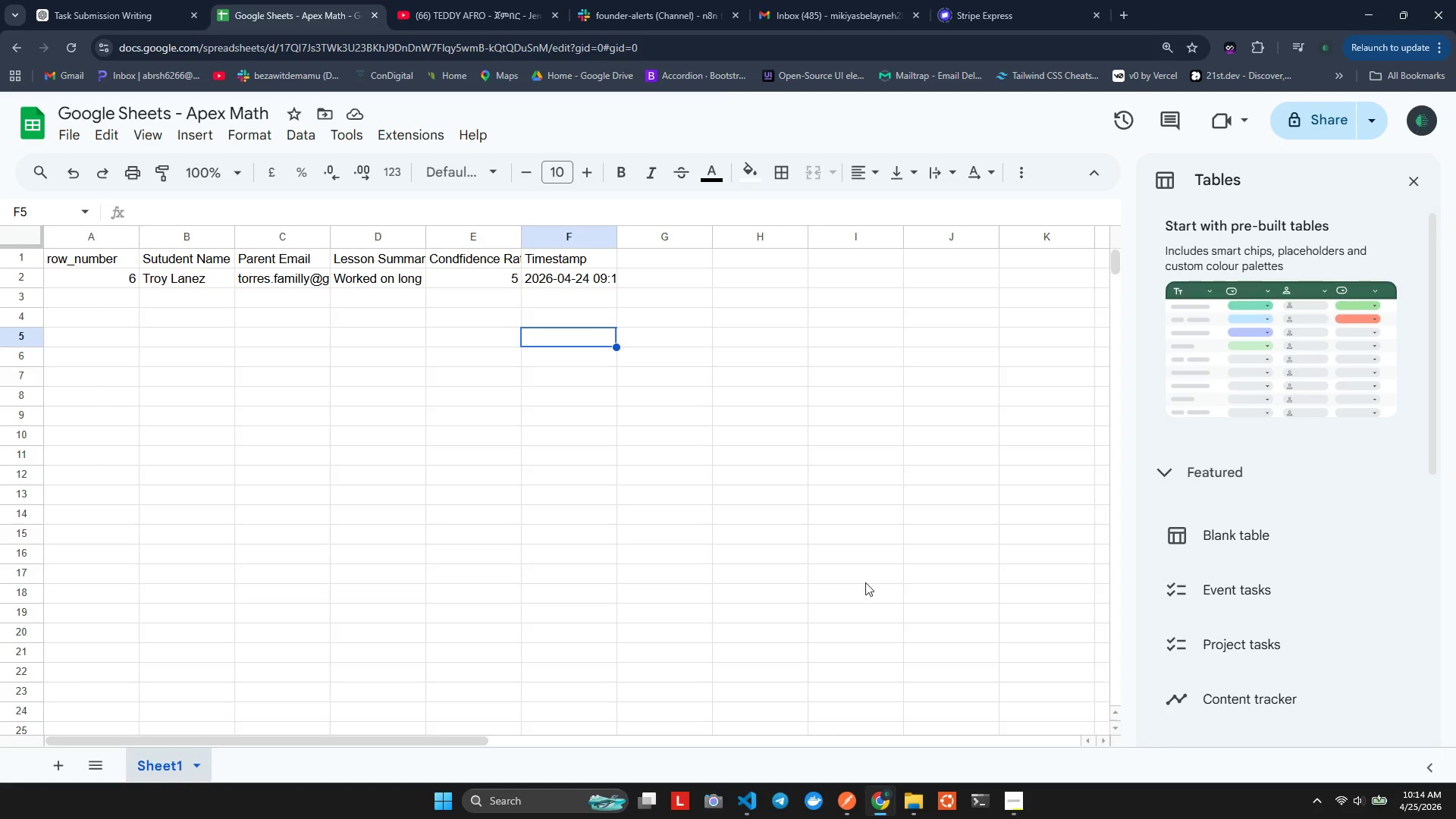 
key(Alt+AltLeft)
 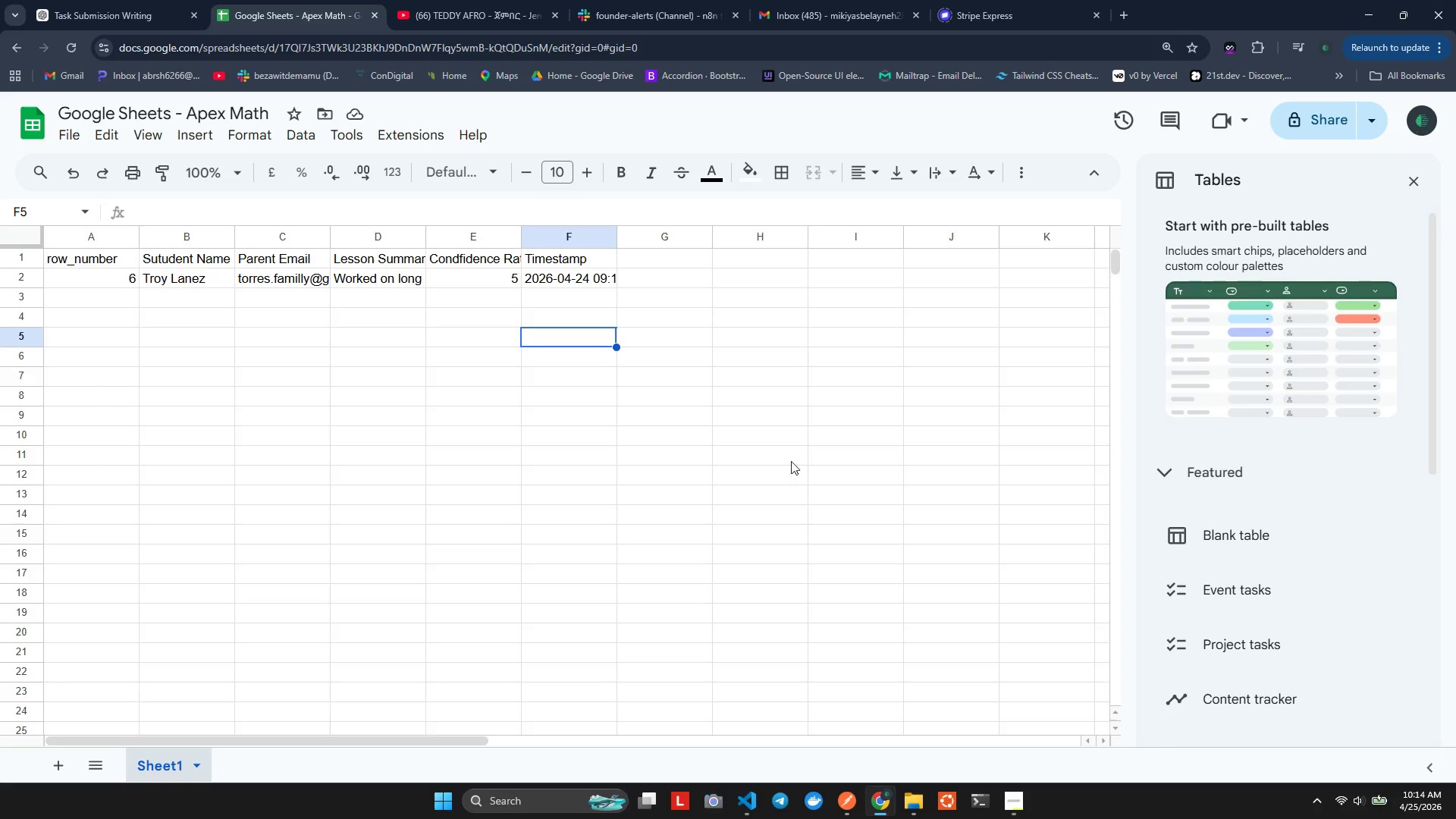 
key(Alt+Tab)
 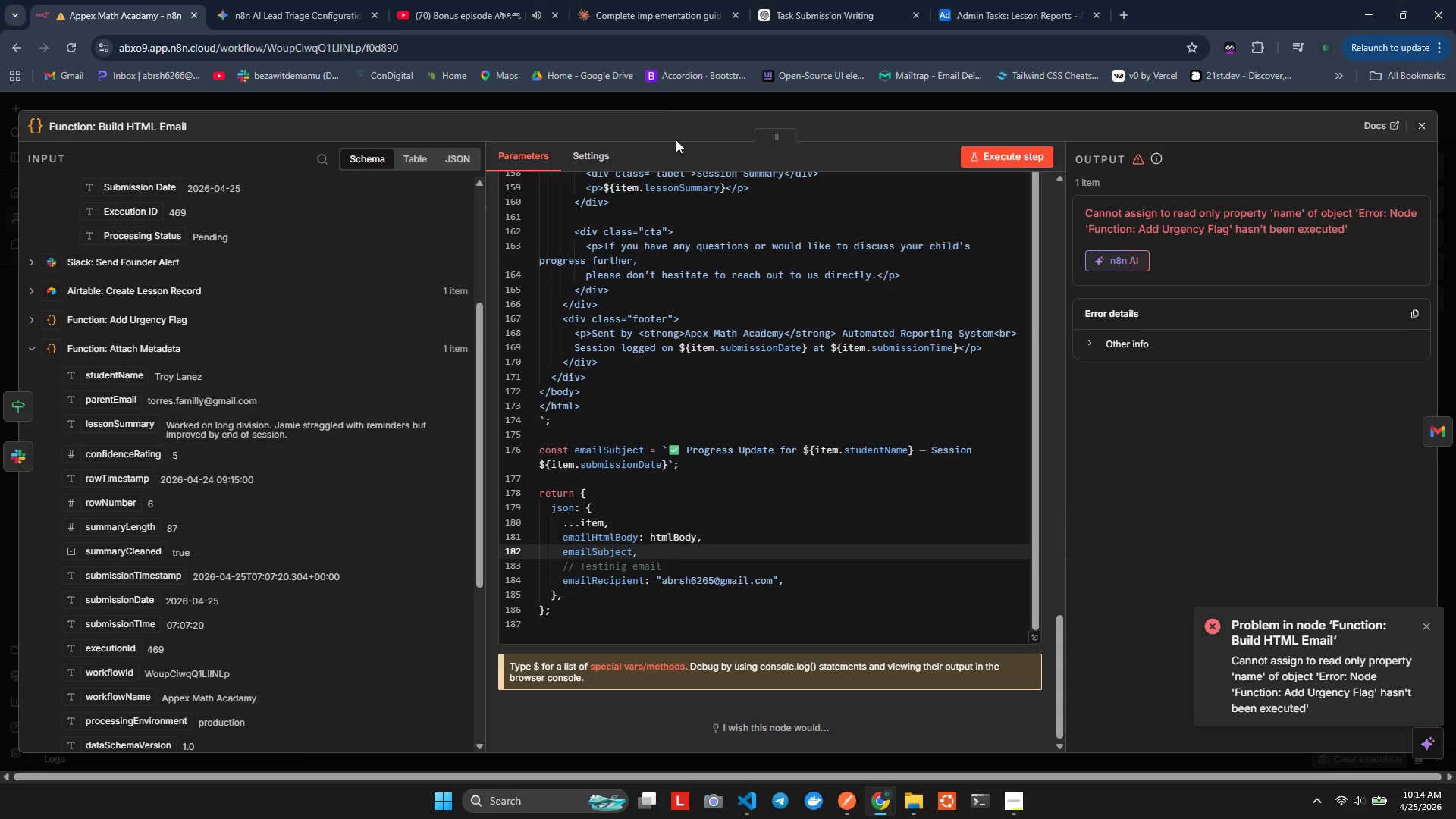 
key(Alt+AltLeft)
 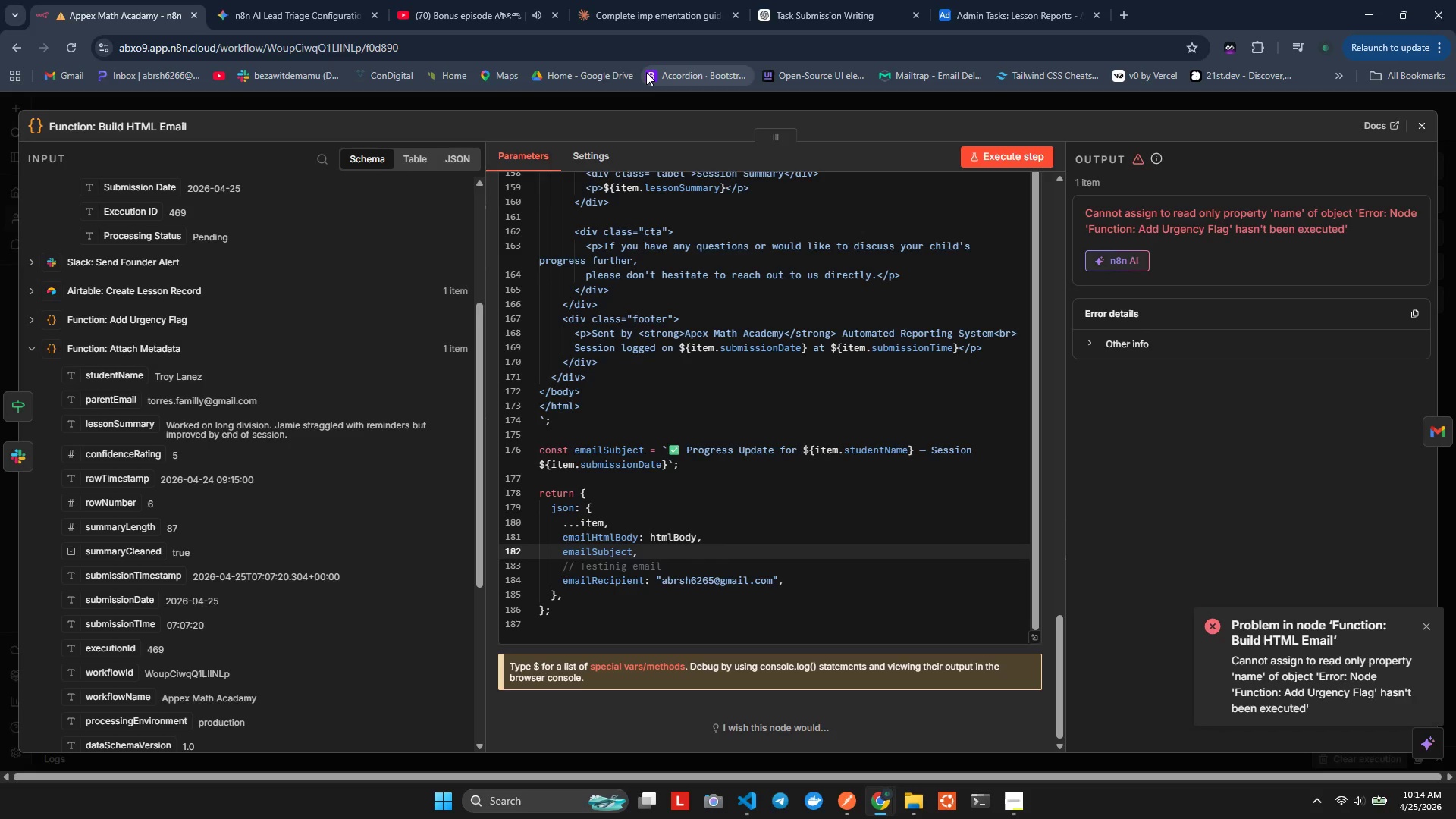 
key(Alt+Tab)
 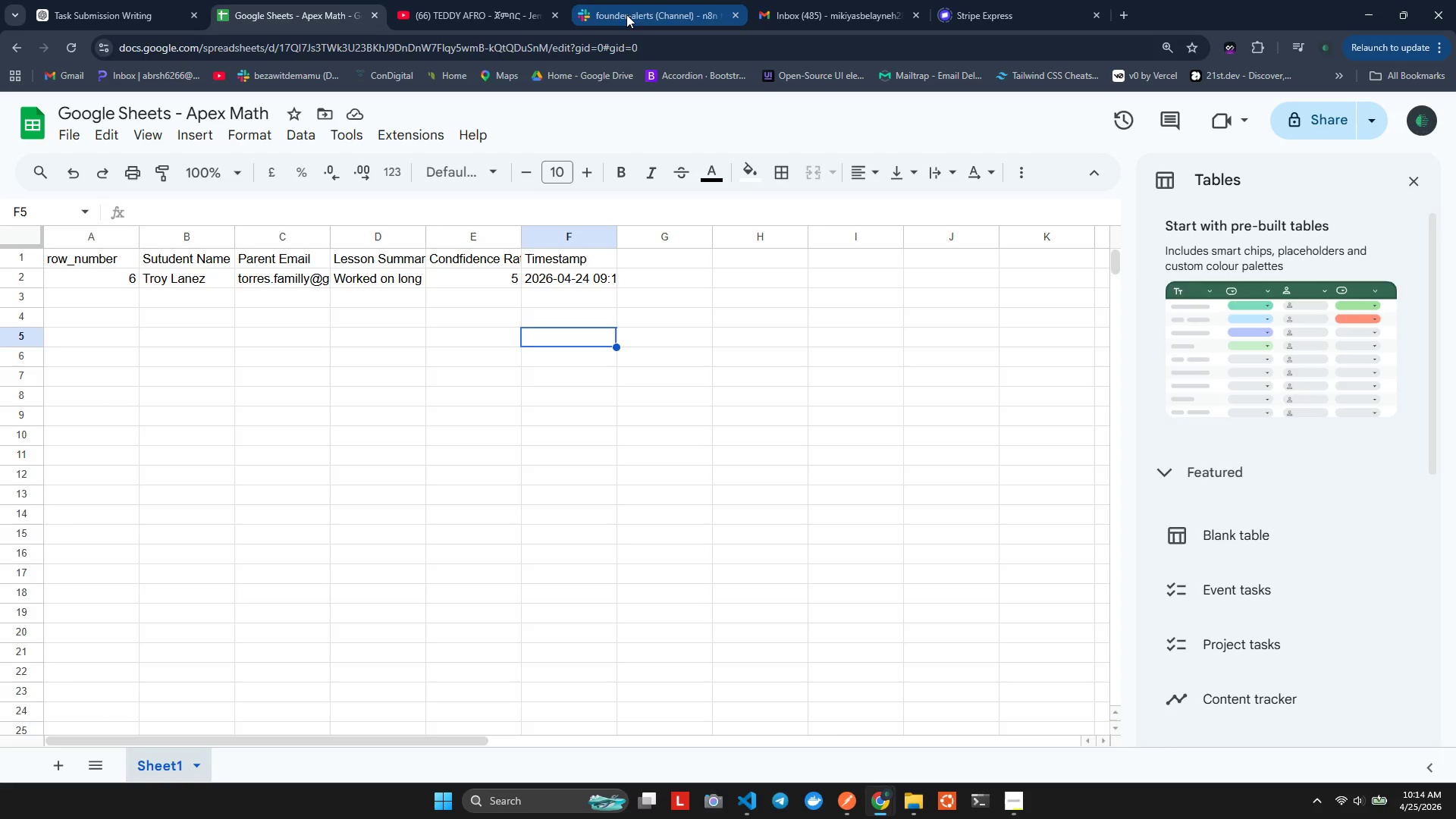 
key(Alt+AltLeft)
 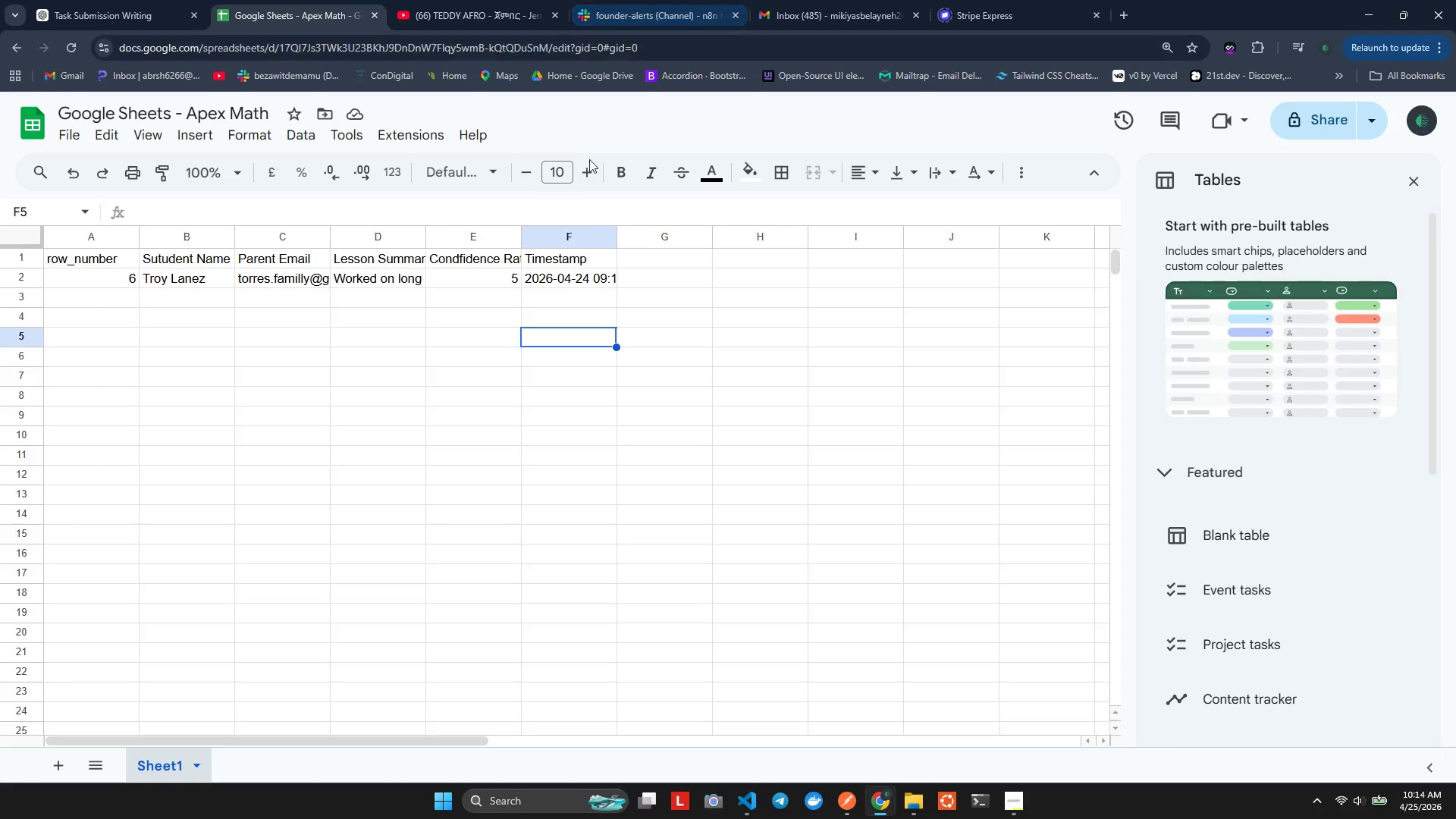 
key(Alt+Tab)
 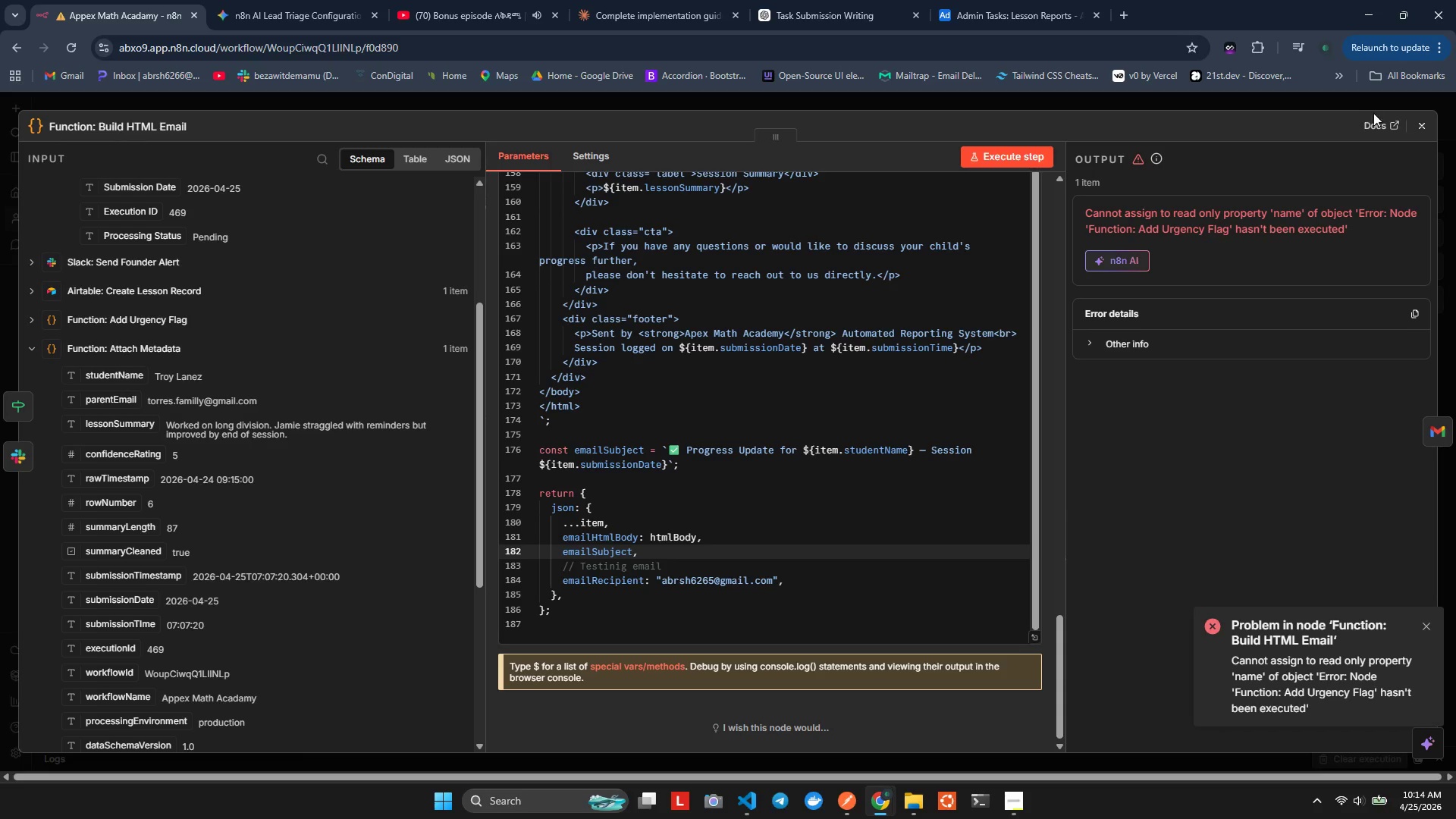 
left_click([1420, 123])
 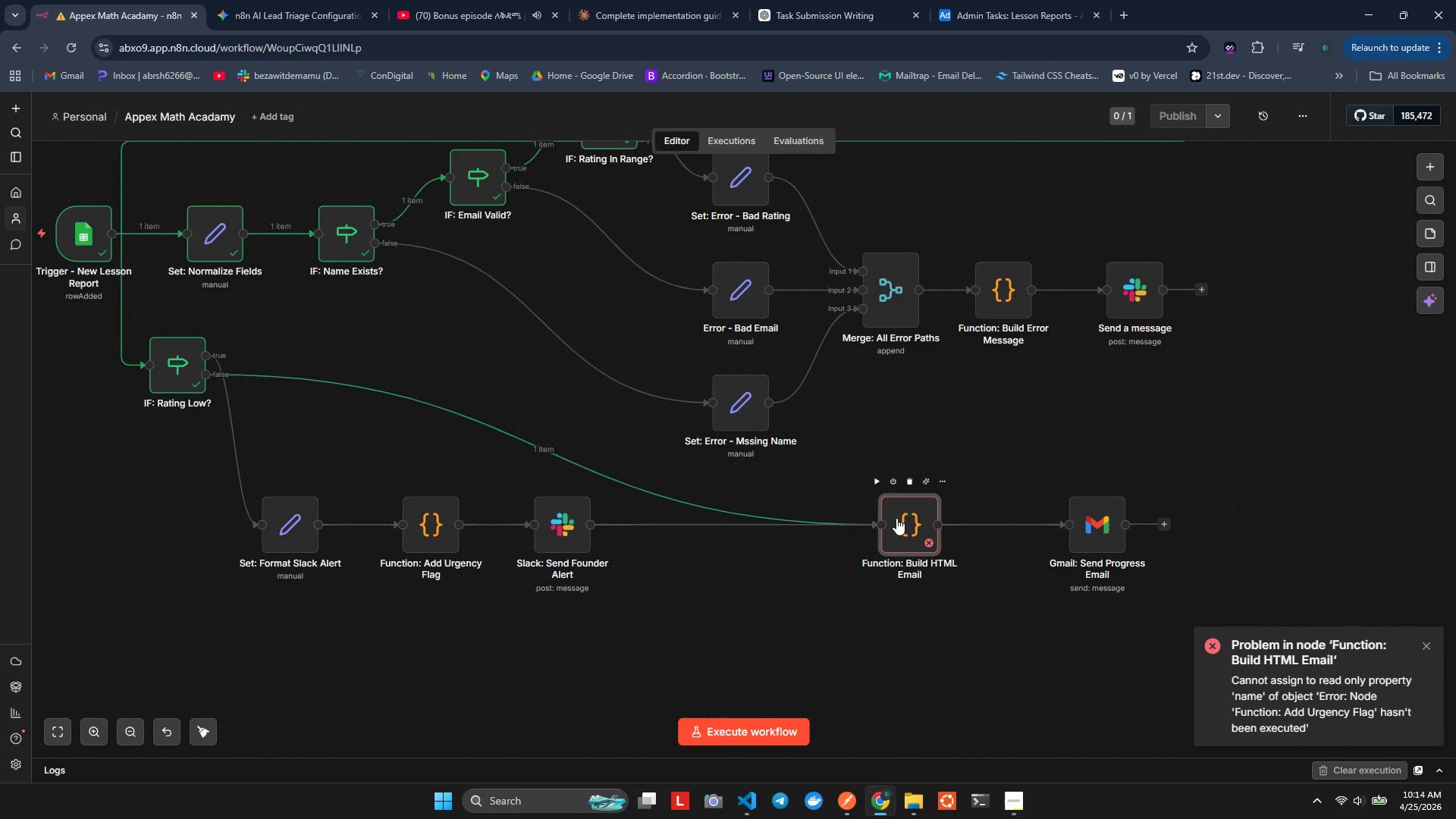 
wait(7.61)
 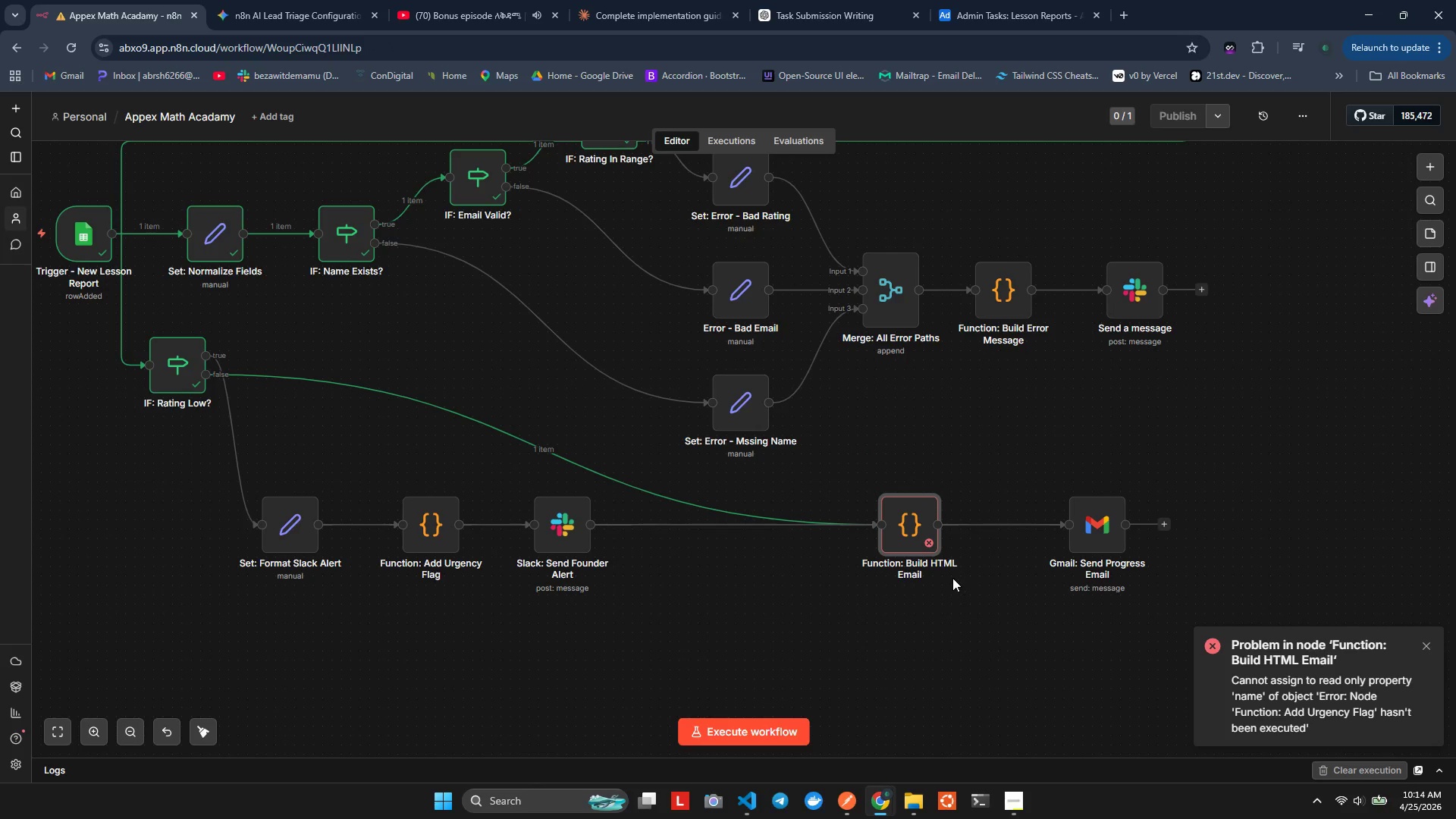 
double_click([901, 519])
 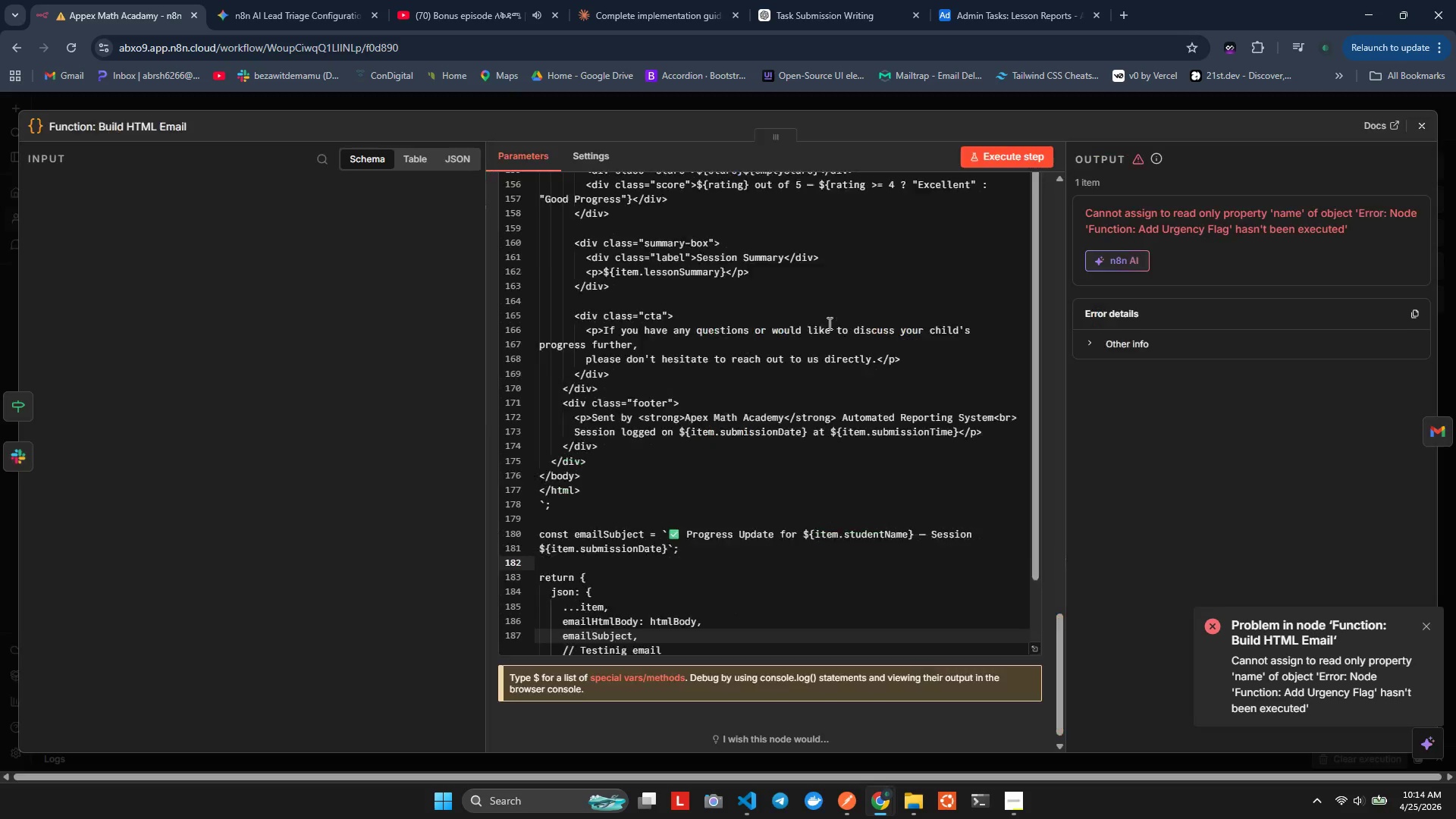 
scroll: coordinate [693, 299], scroll_direction: up, amount: 47.0
 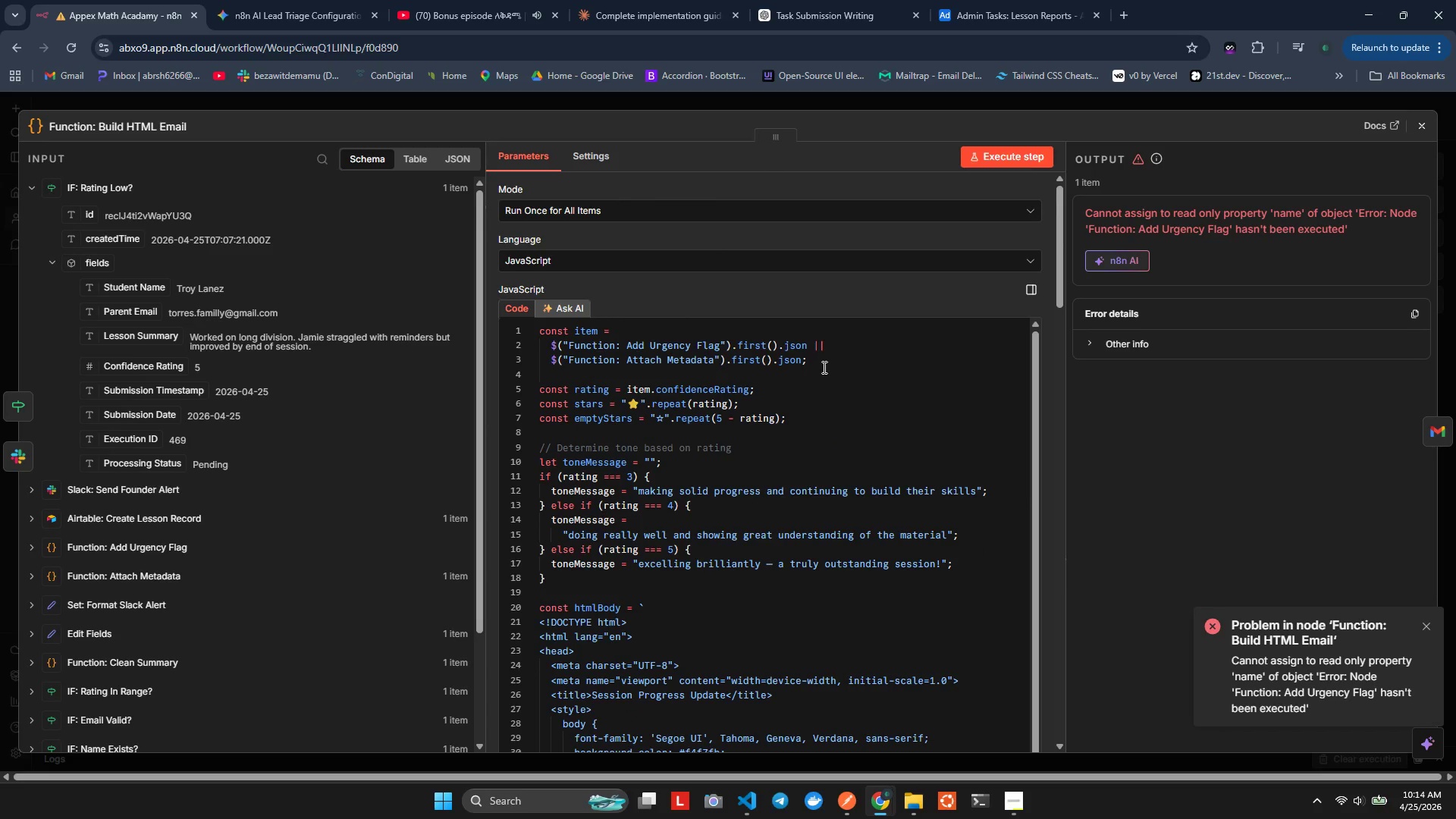 
left_click_drag(start_coordinate=[839, 349], to_coordinate=[836, 329])
 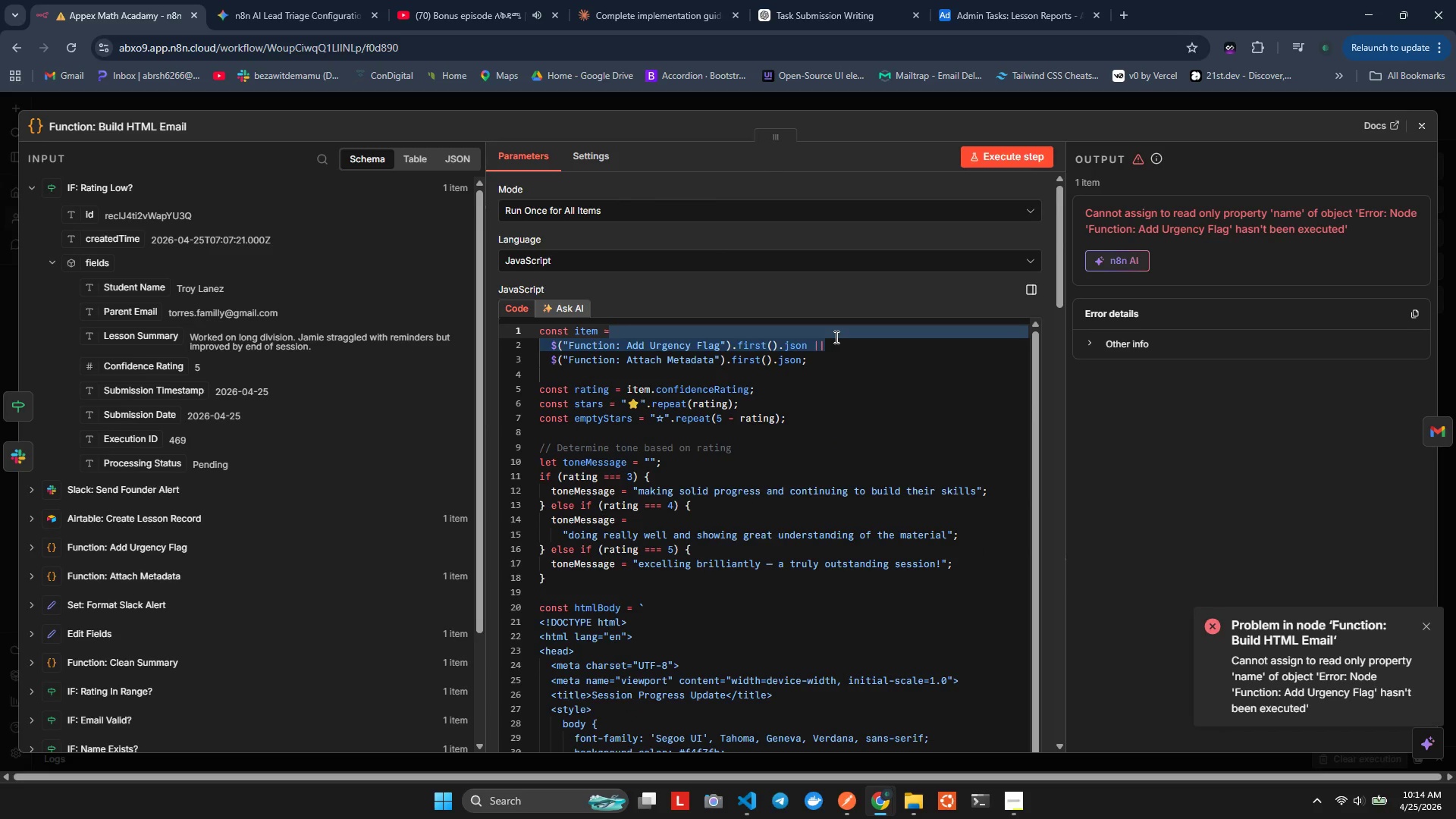 
key(Backspace)
 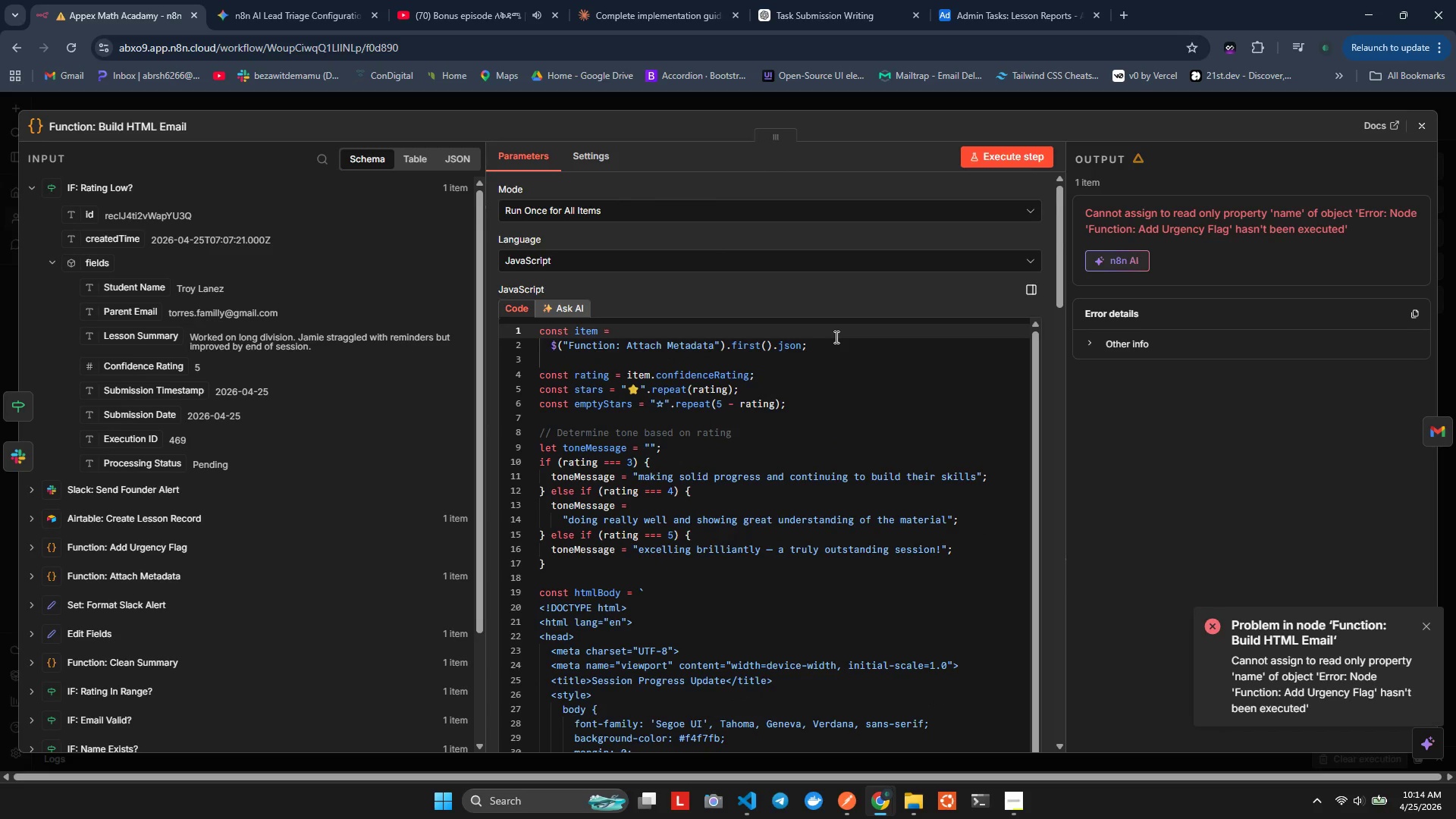 
key(Alt+Shift+ShiftLeft)
 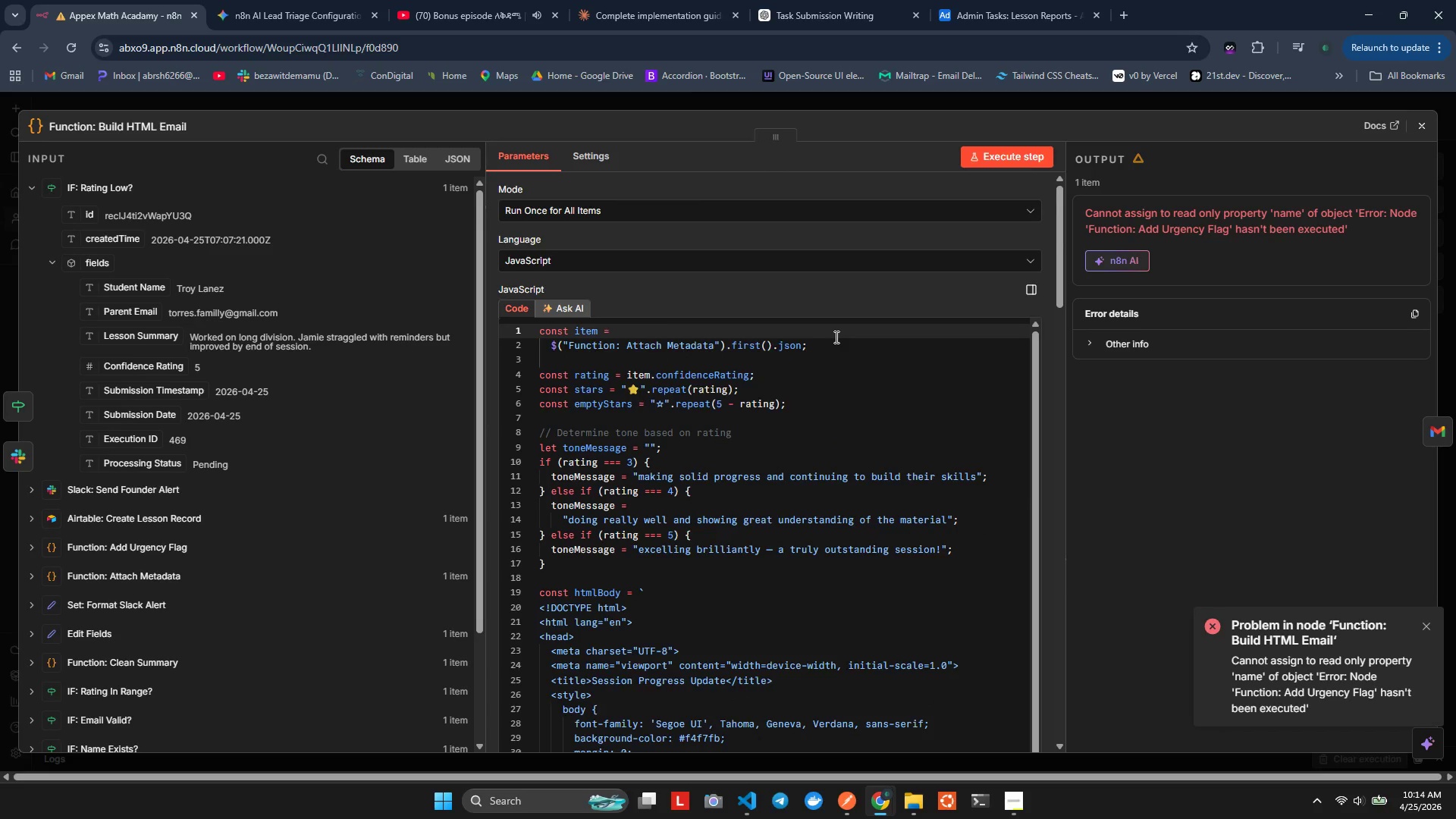 
key(Alt+Shift+F)
 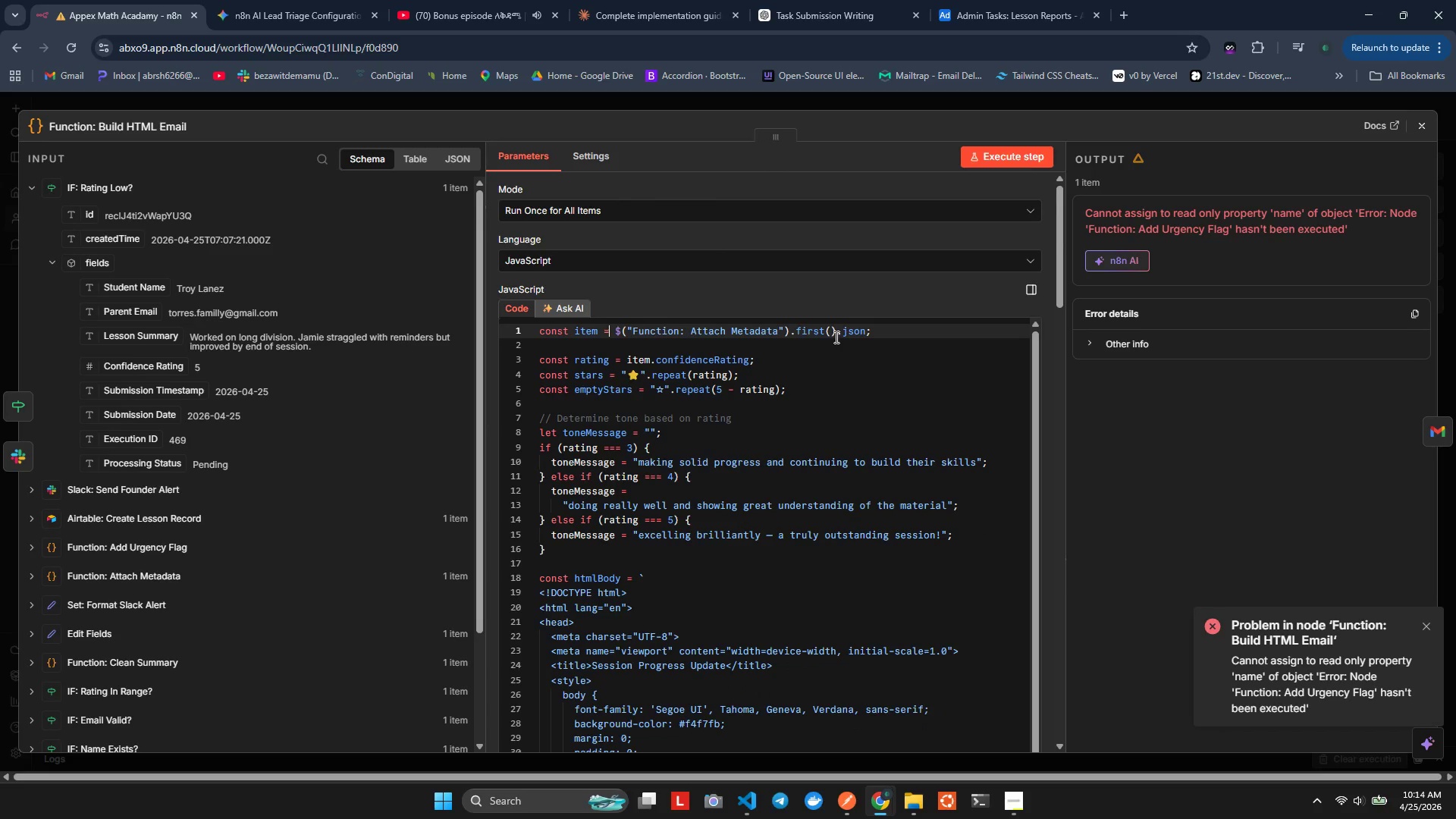 
key(Control+S)
 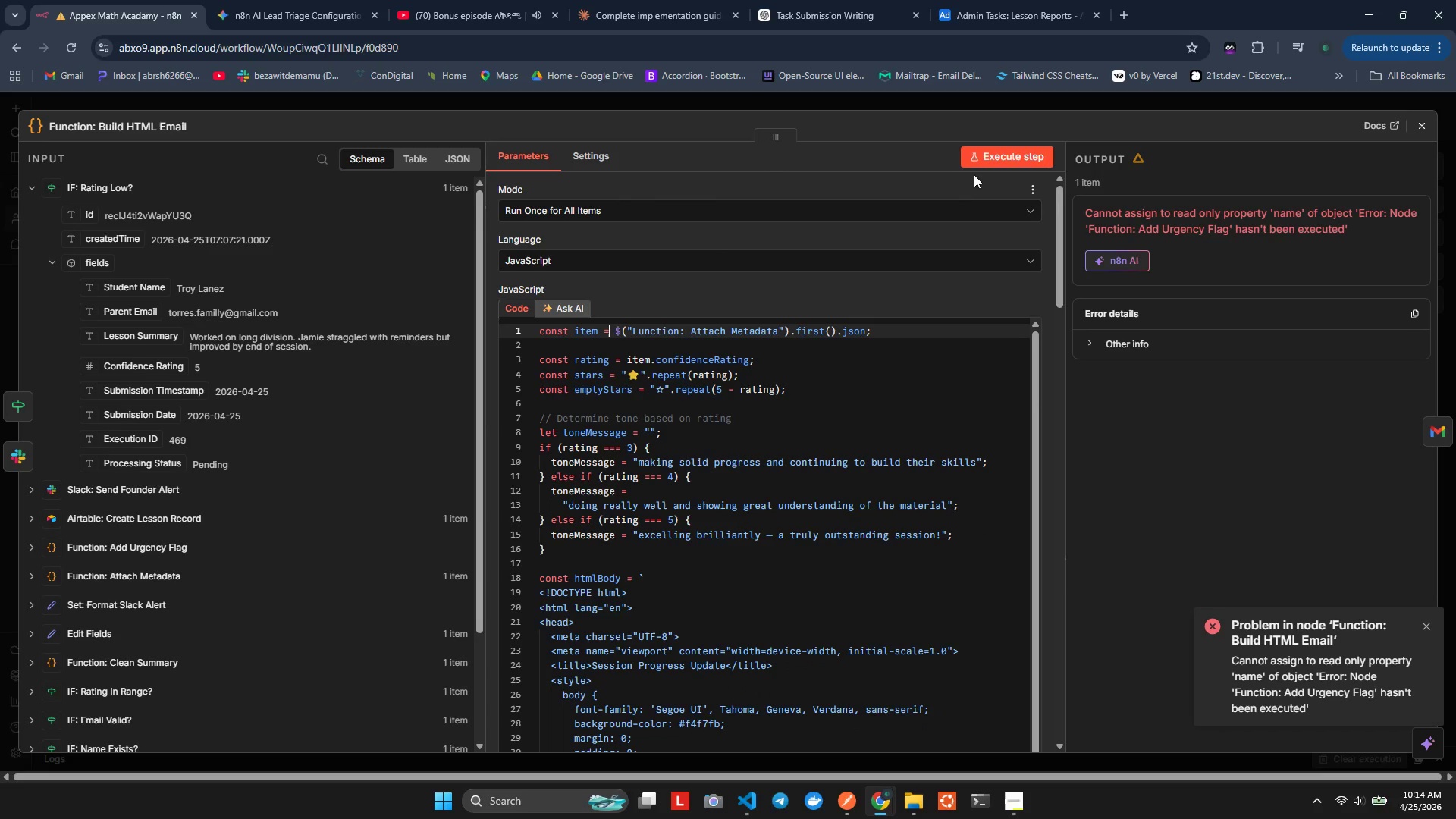 
left_click([986, 152])
 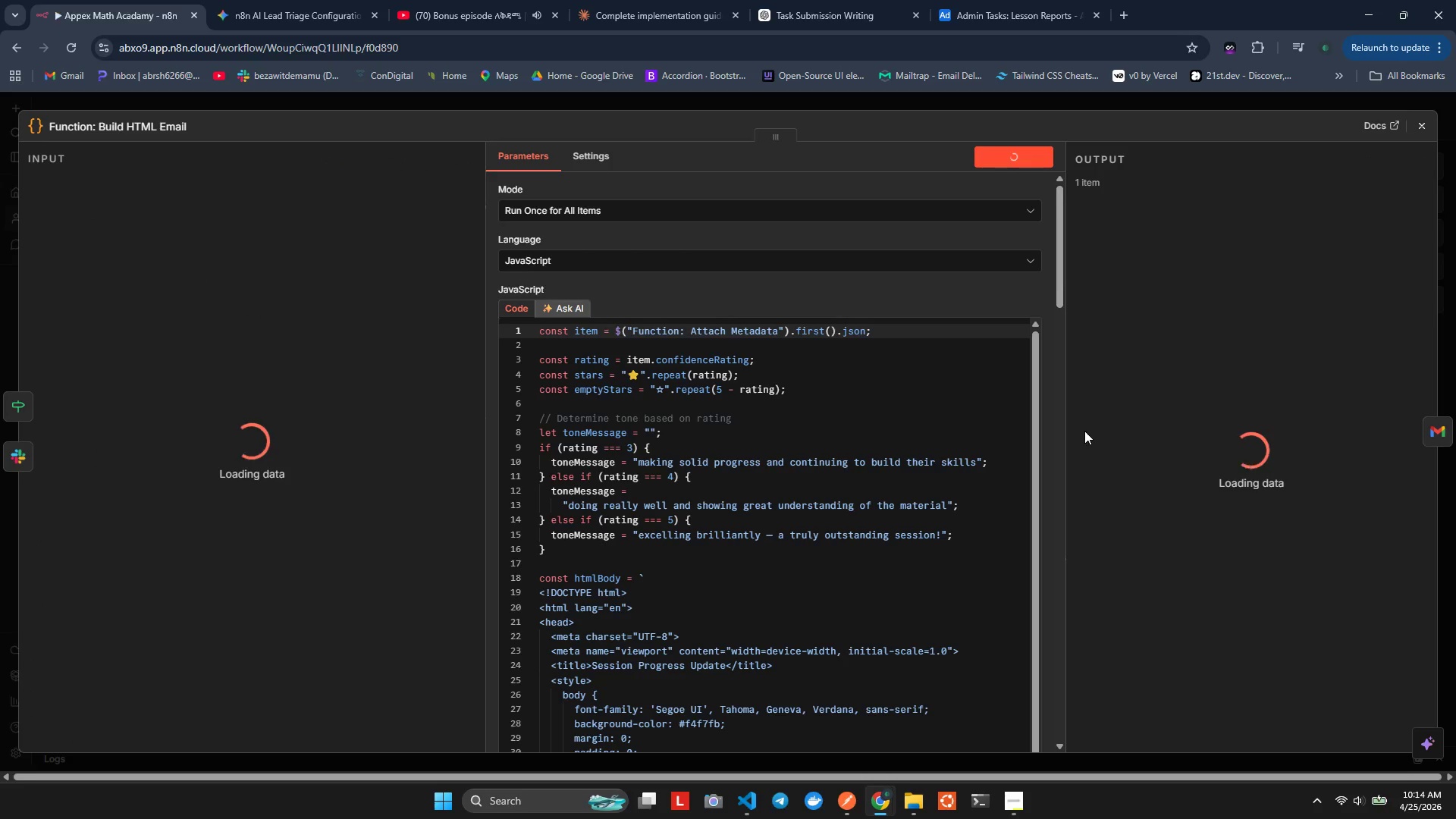 
scroll: coordinate [1147, 522], scroll_direction: down, amount: 26.0
 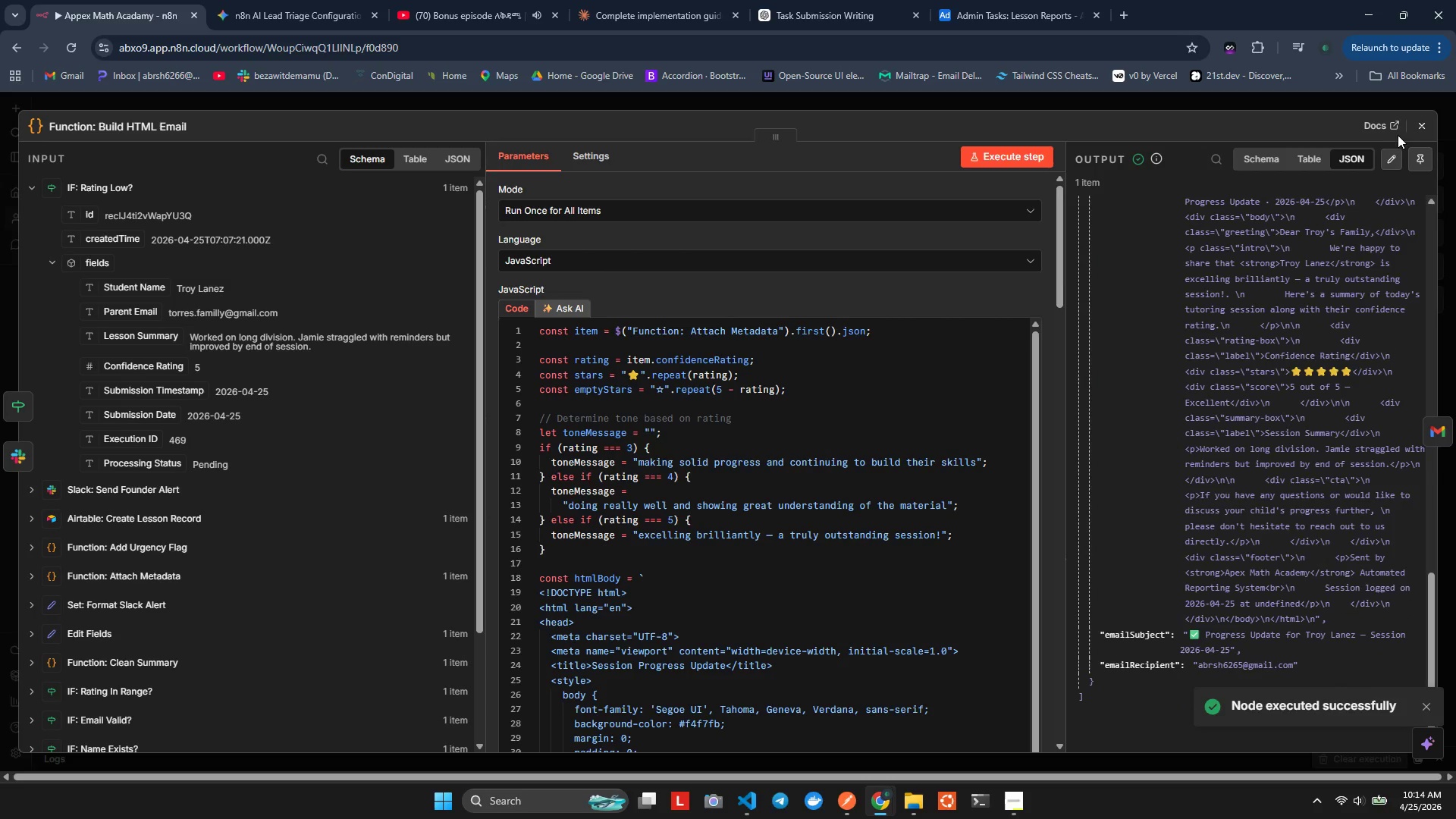 
left_click([1422, 125])
 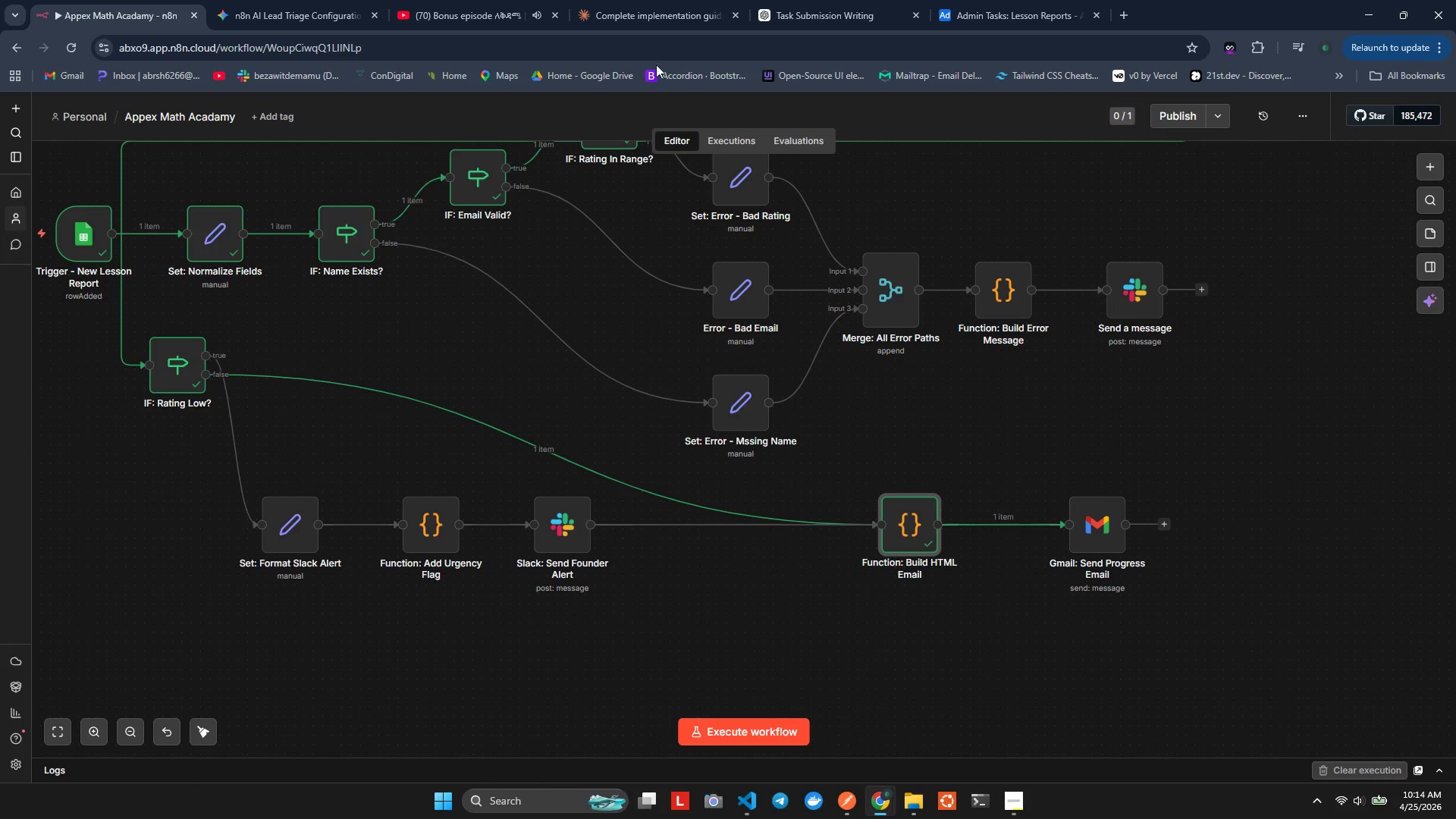 
wait(7.59)
 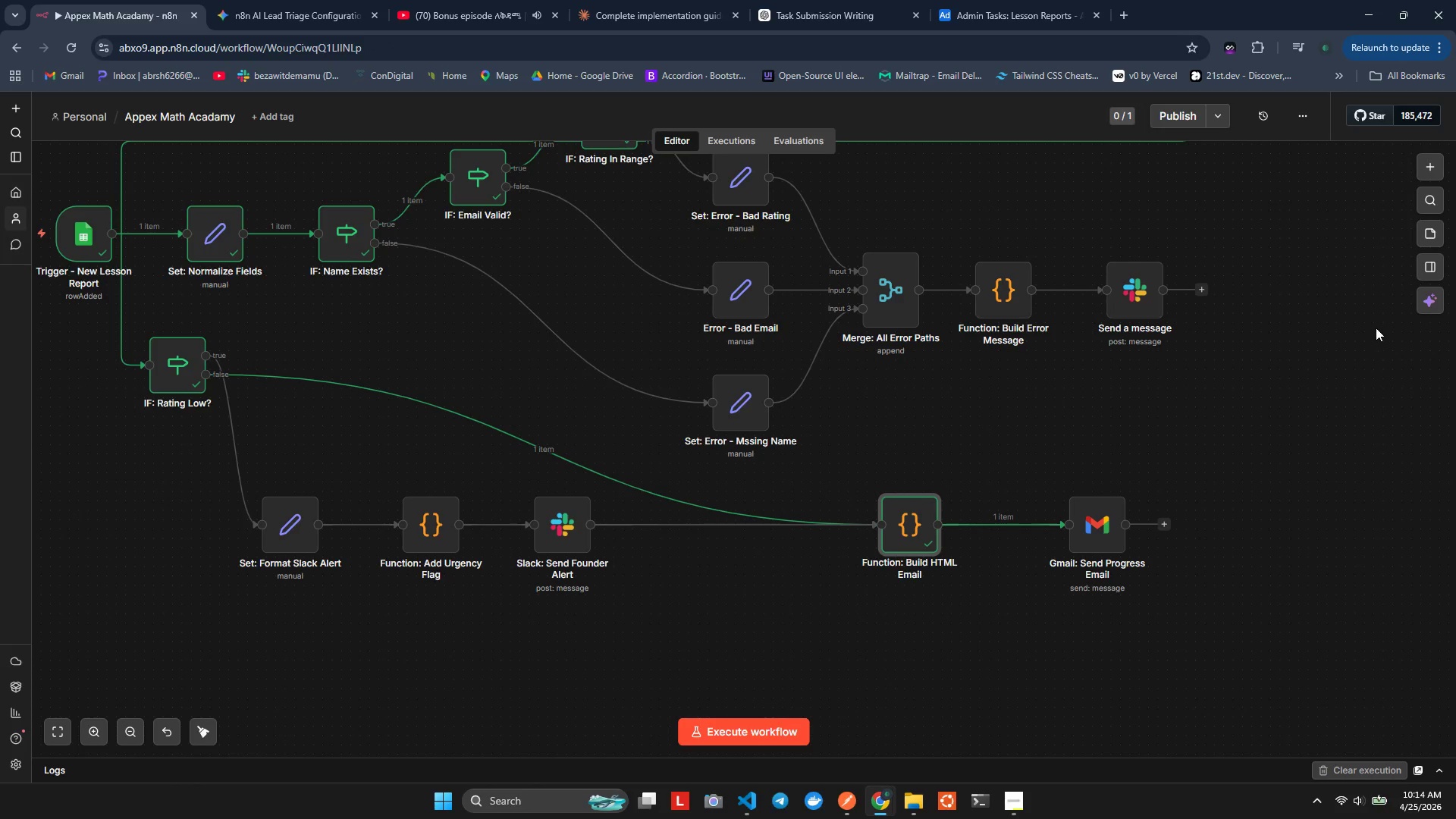 
left_click([987, 448])
 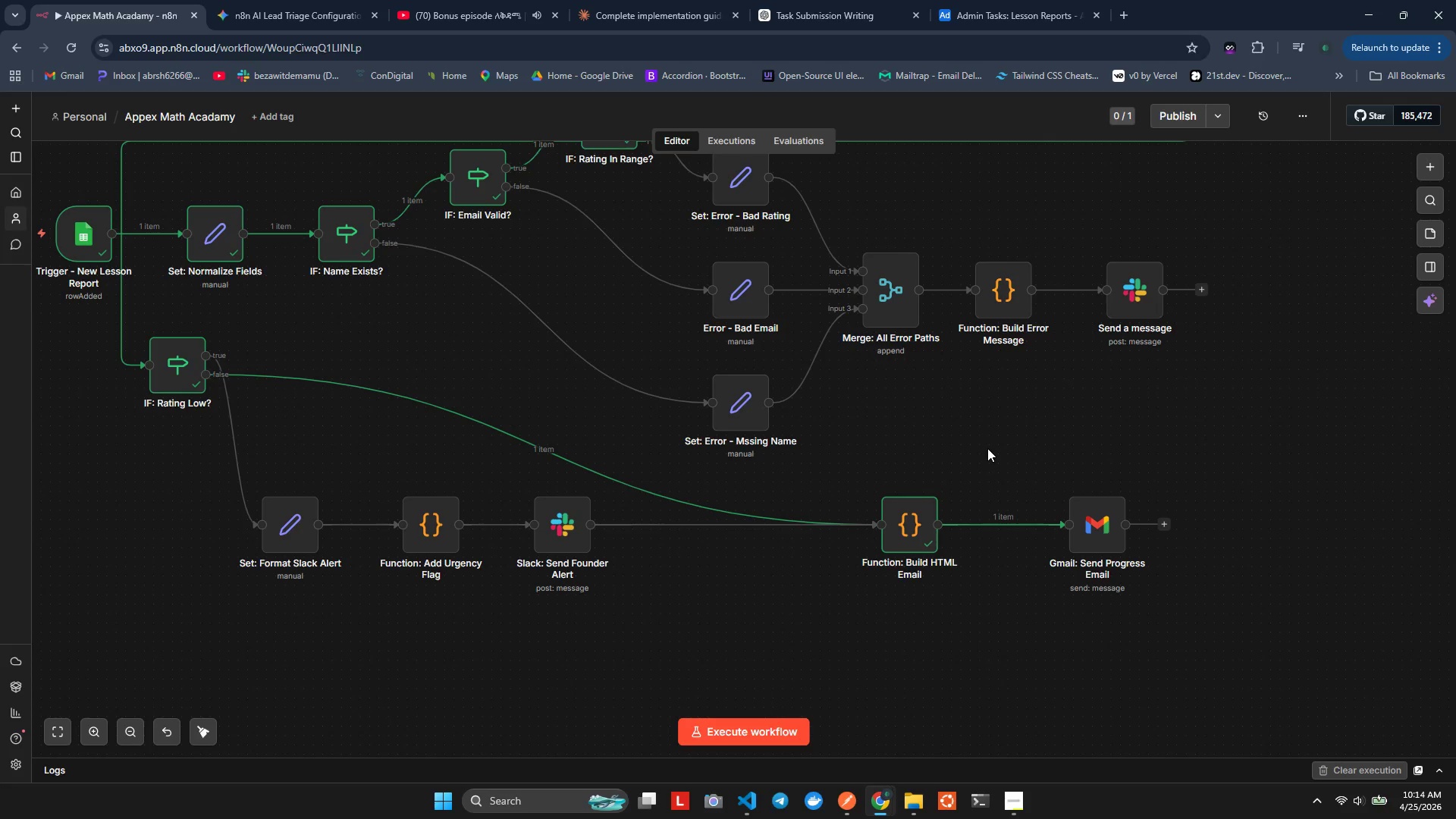 
key(Alt+AltLeft)
 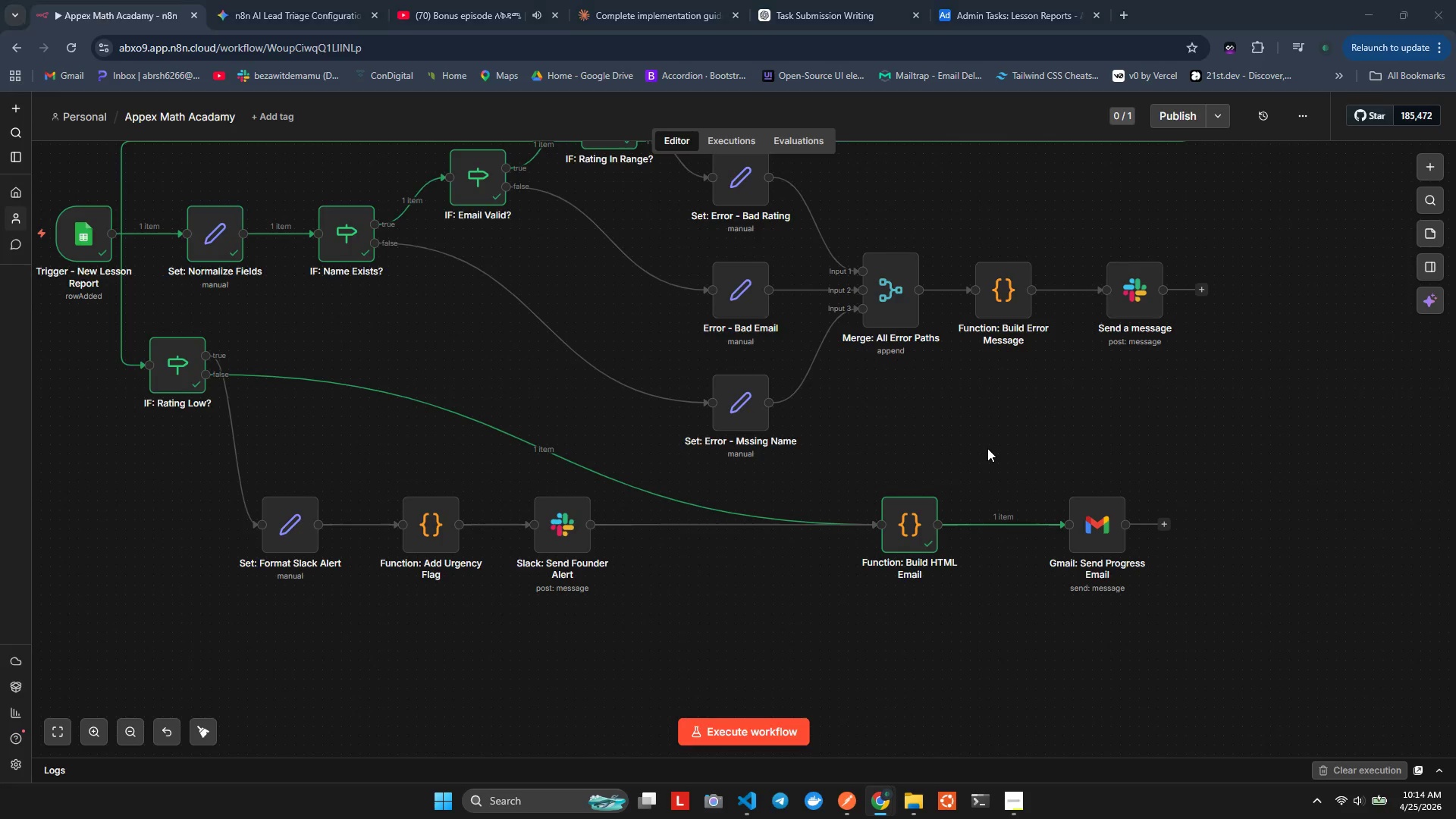 
key(Alt+Tab)
 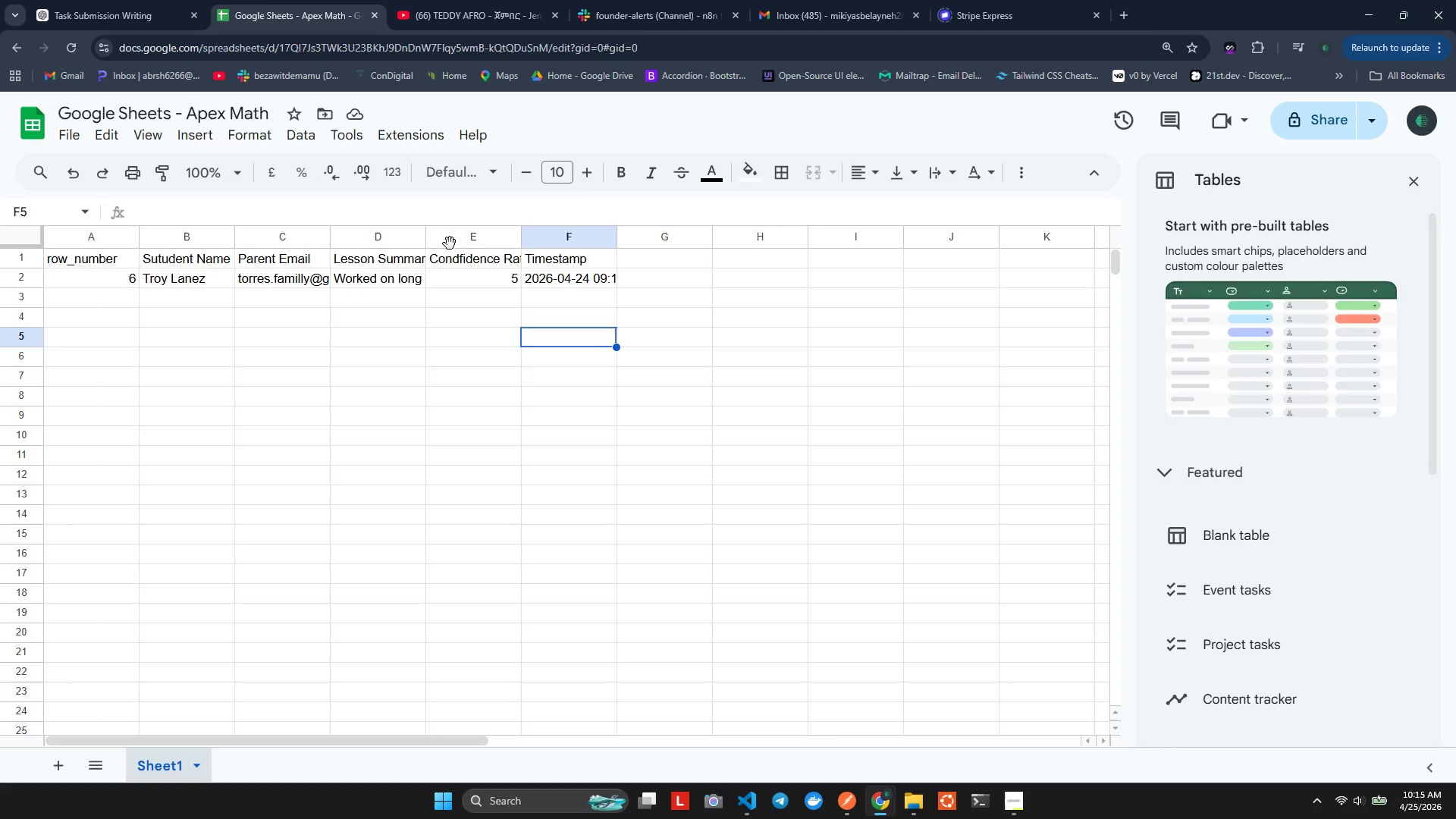 
key(Alt+AltLeft)
 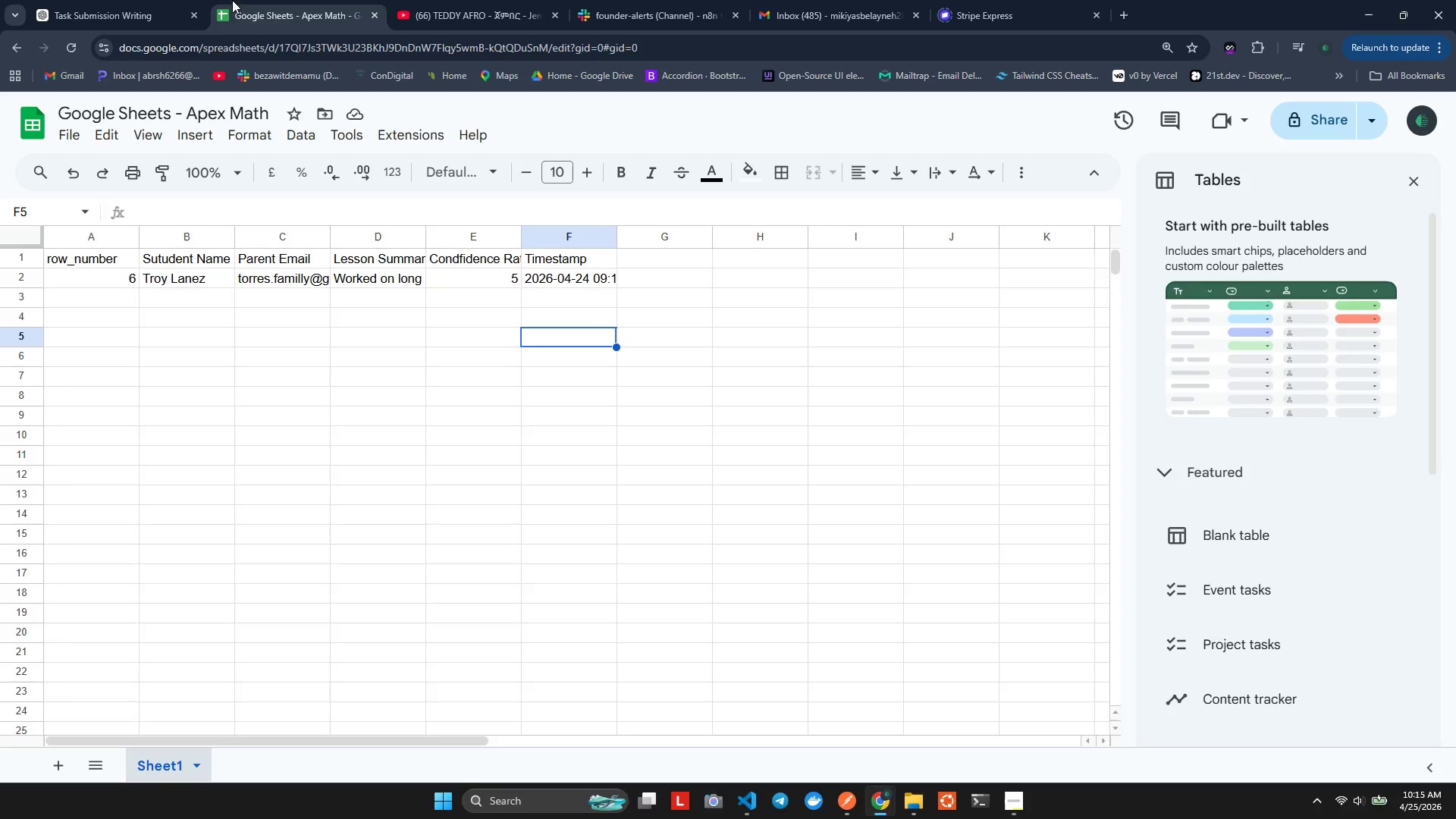 
key(Alt+Tab)
 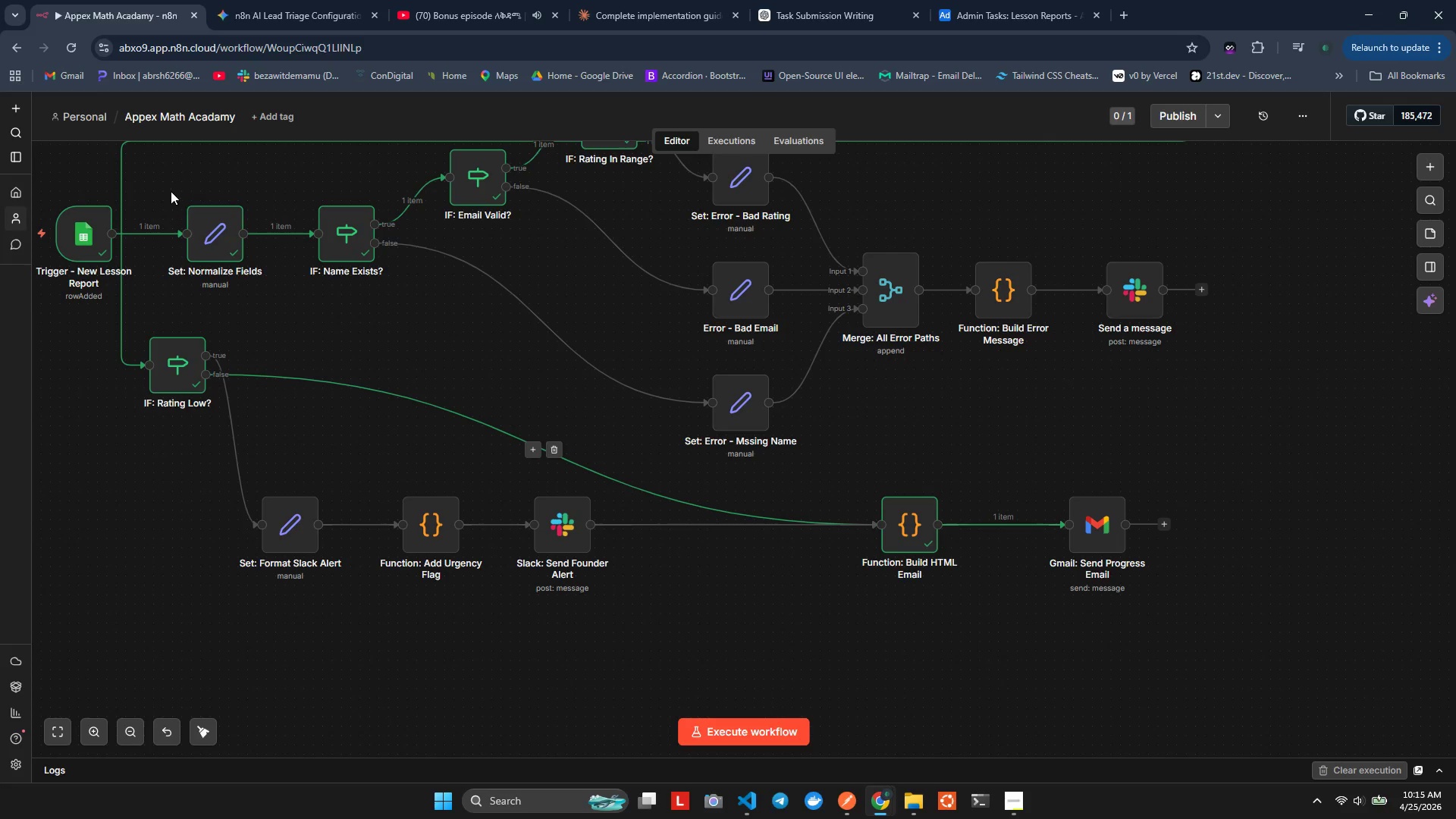 
scroll: coordinate [271, 226], scroll_direction: up, amount: 1.0
 